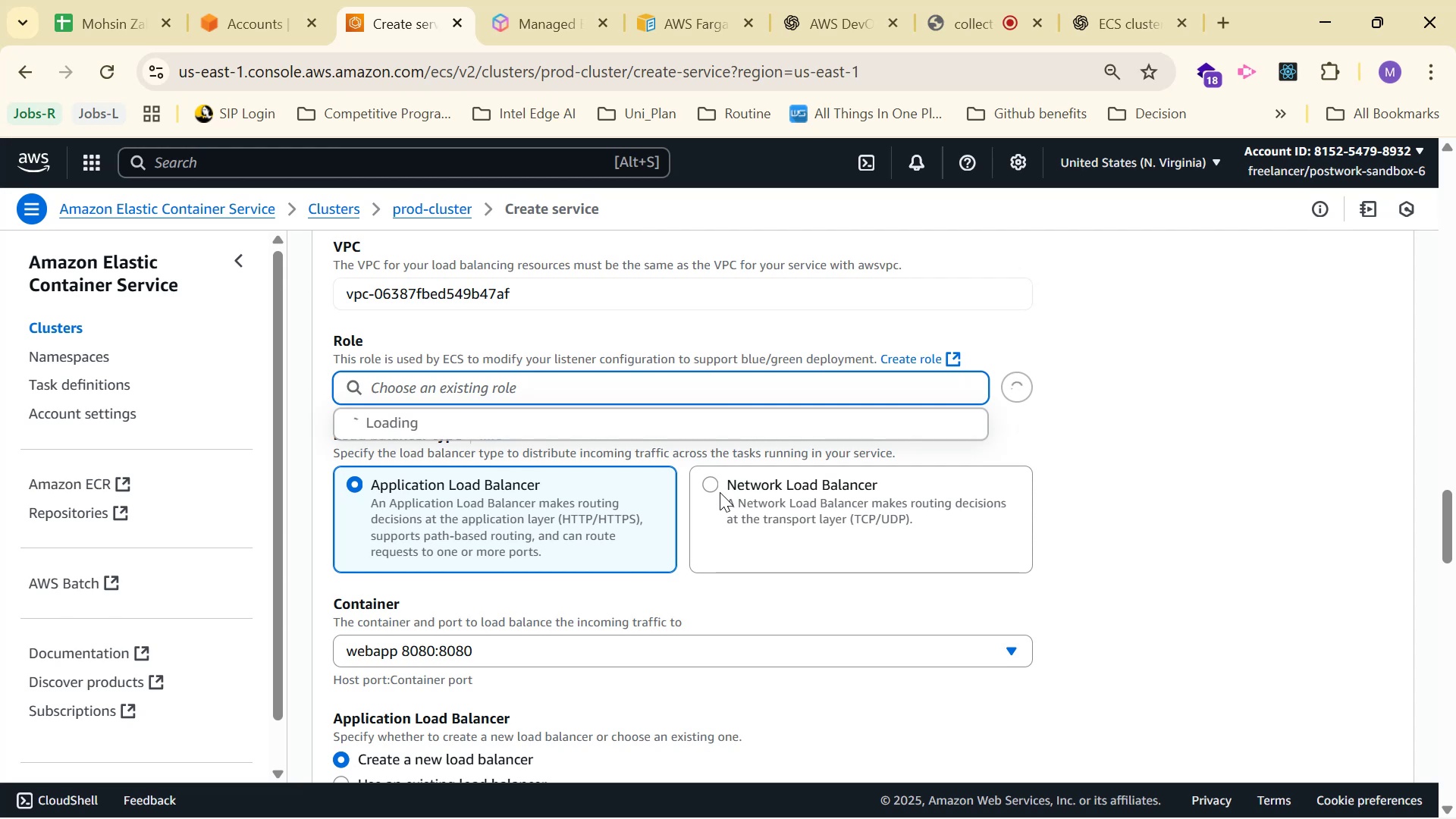 
key(Control+A)
 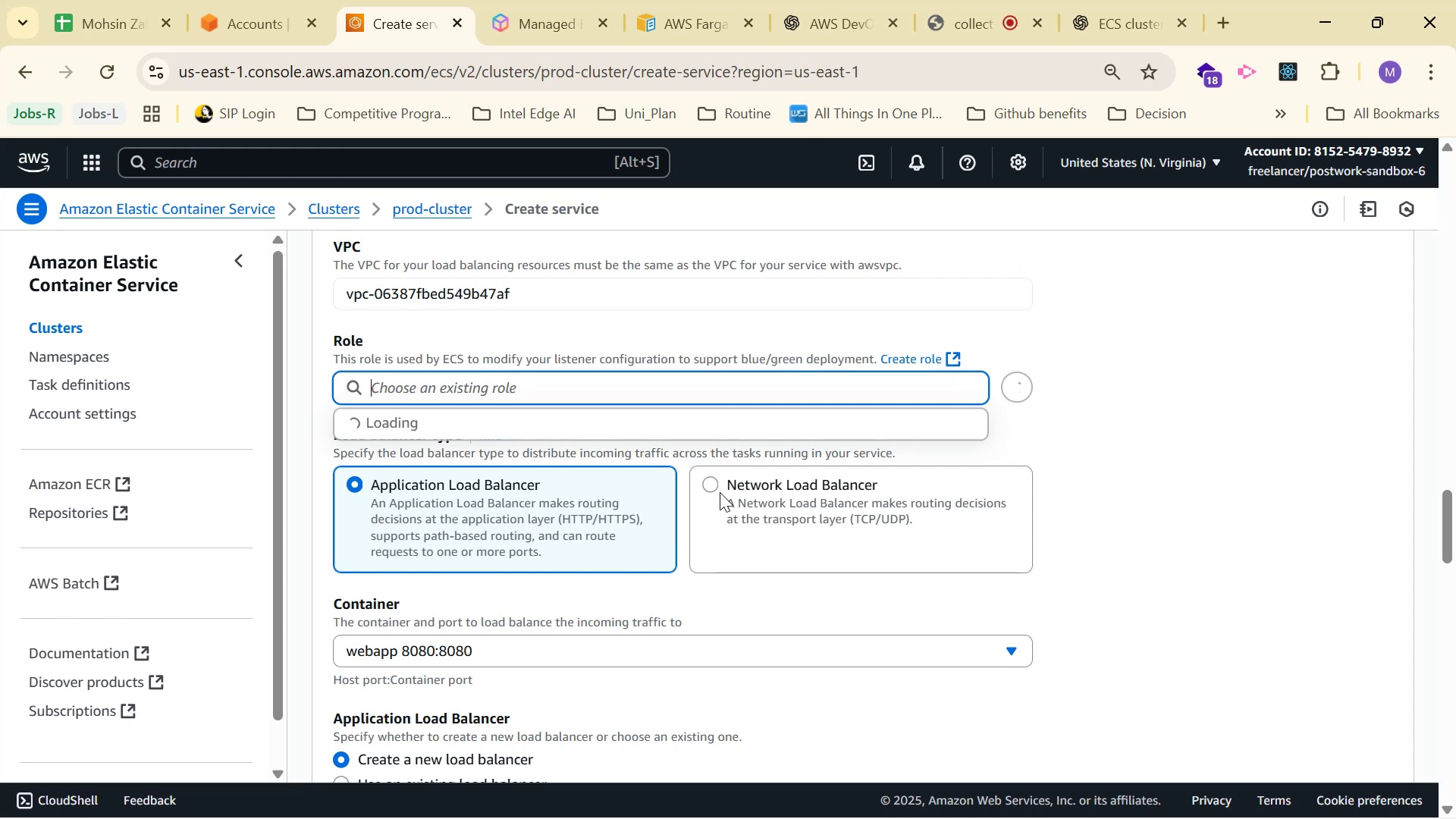 
hold_key(key=ControlLeft, duration=0.41)
 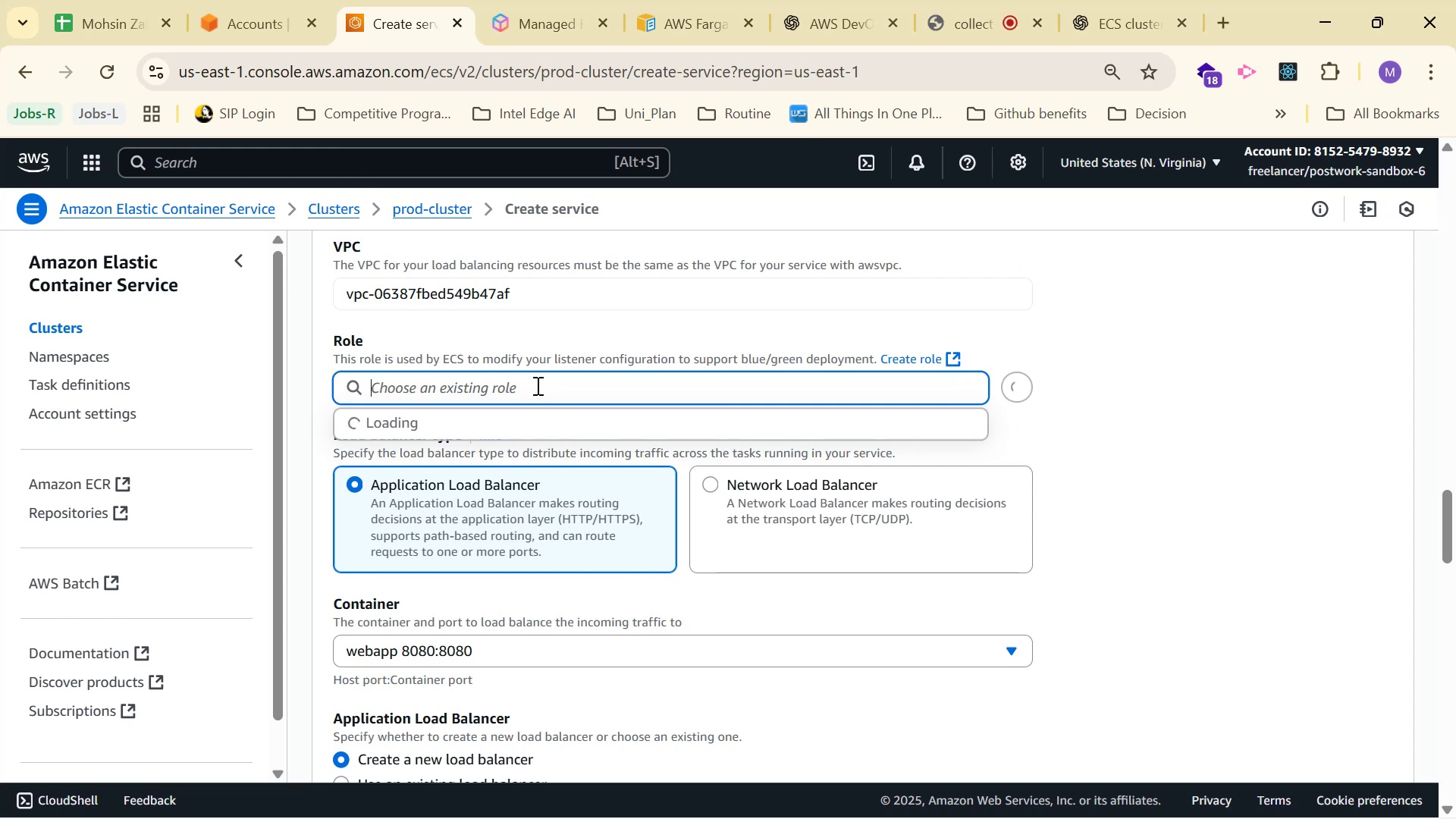 
left_click([536, 384])
 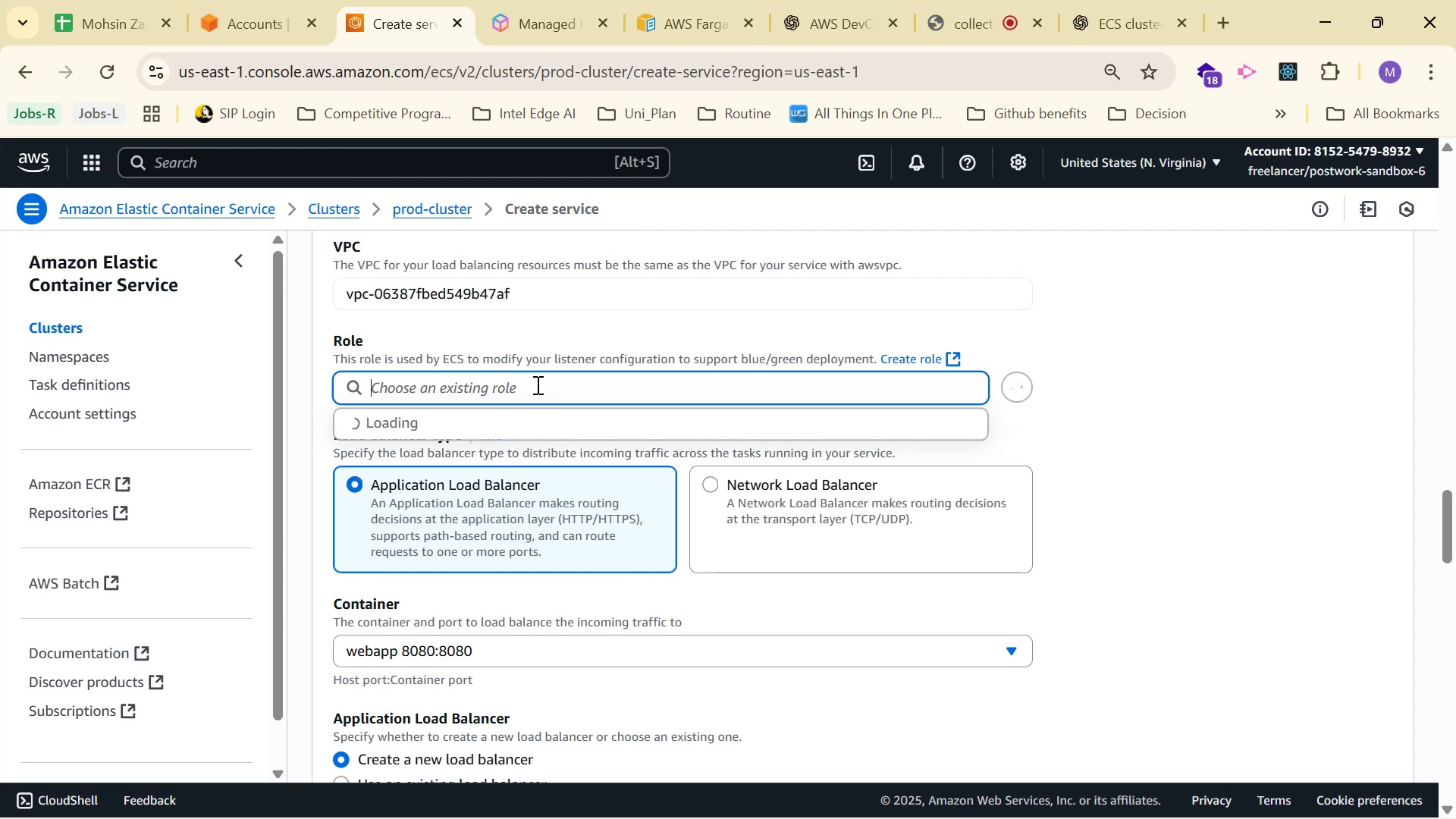 
hold_key(key=ControlLeft, duration=0.33)
 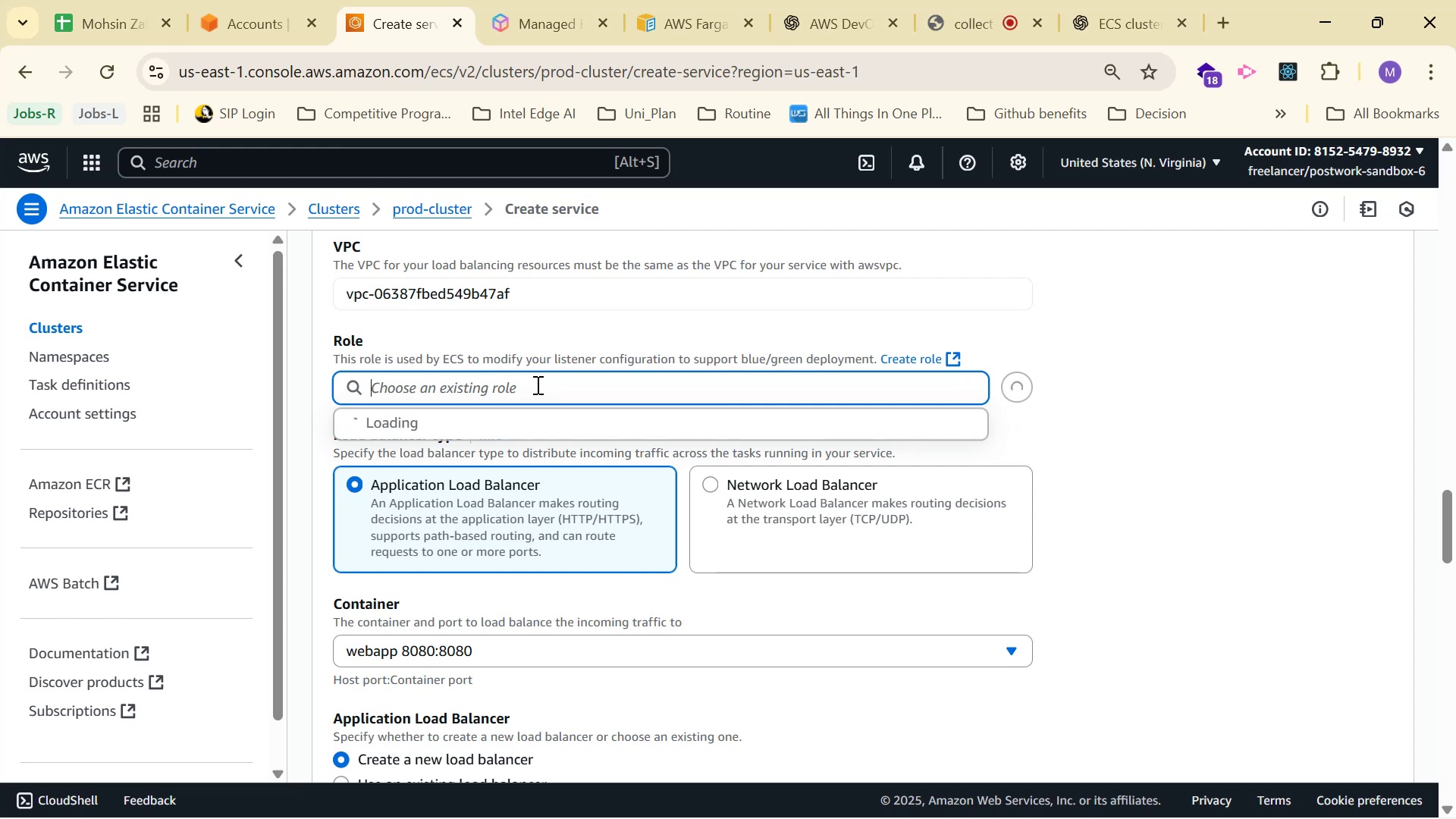 
key(Shift+A)
 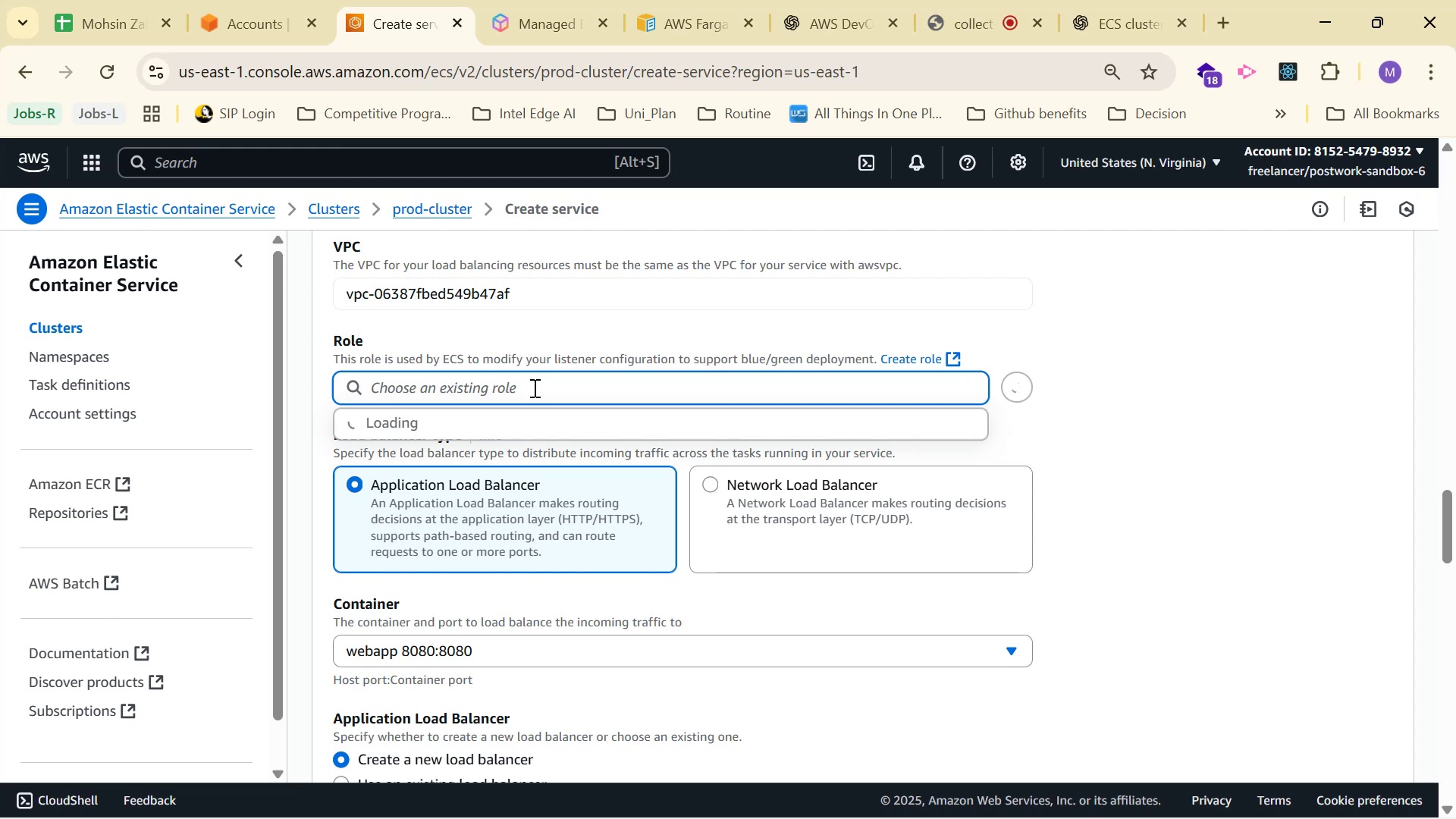 
left_click([532, 389])
 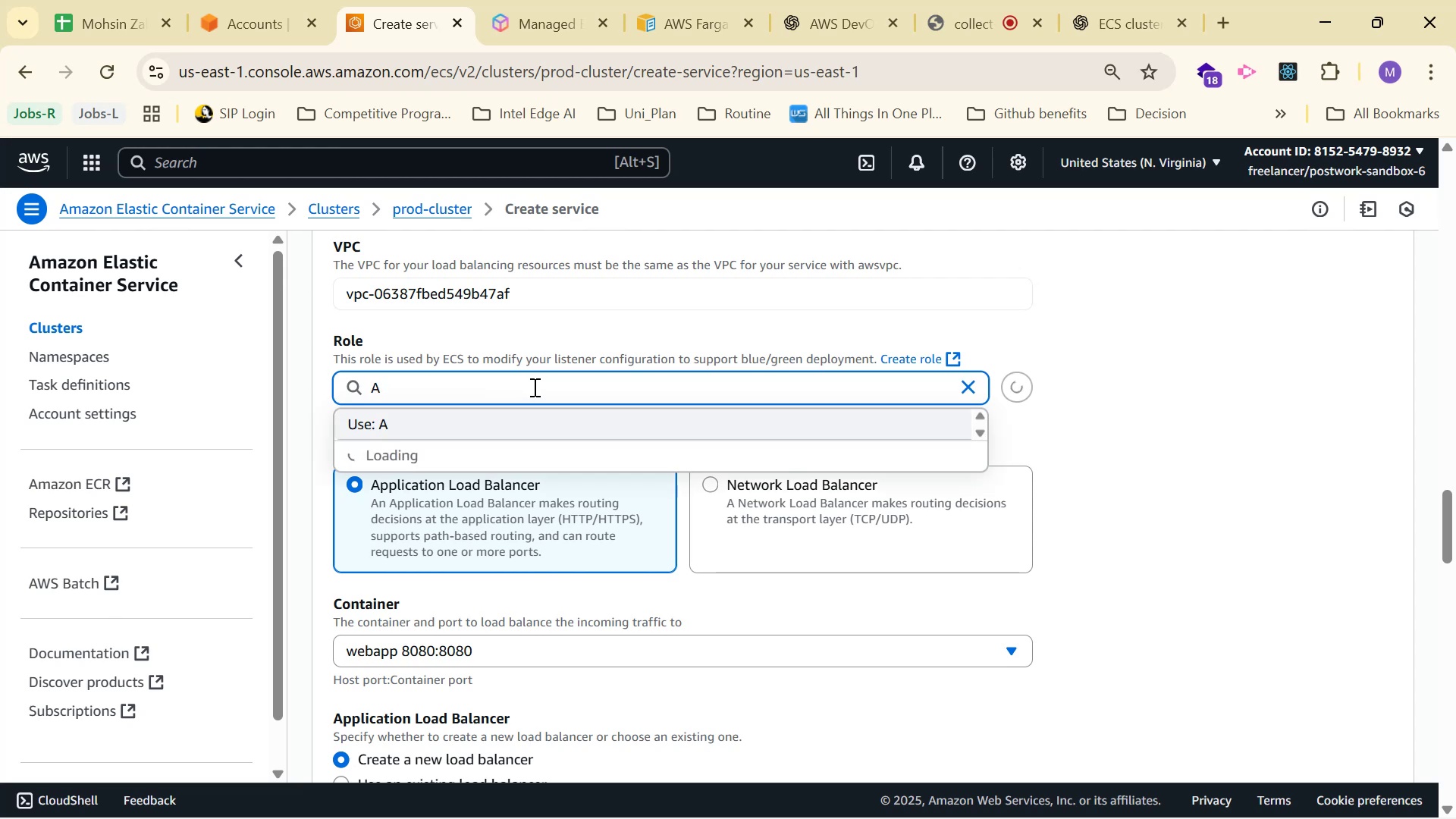 
key(Backspace)
 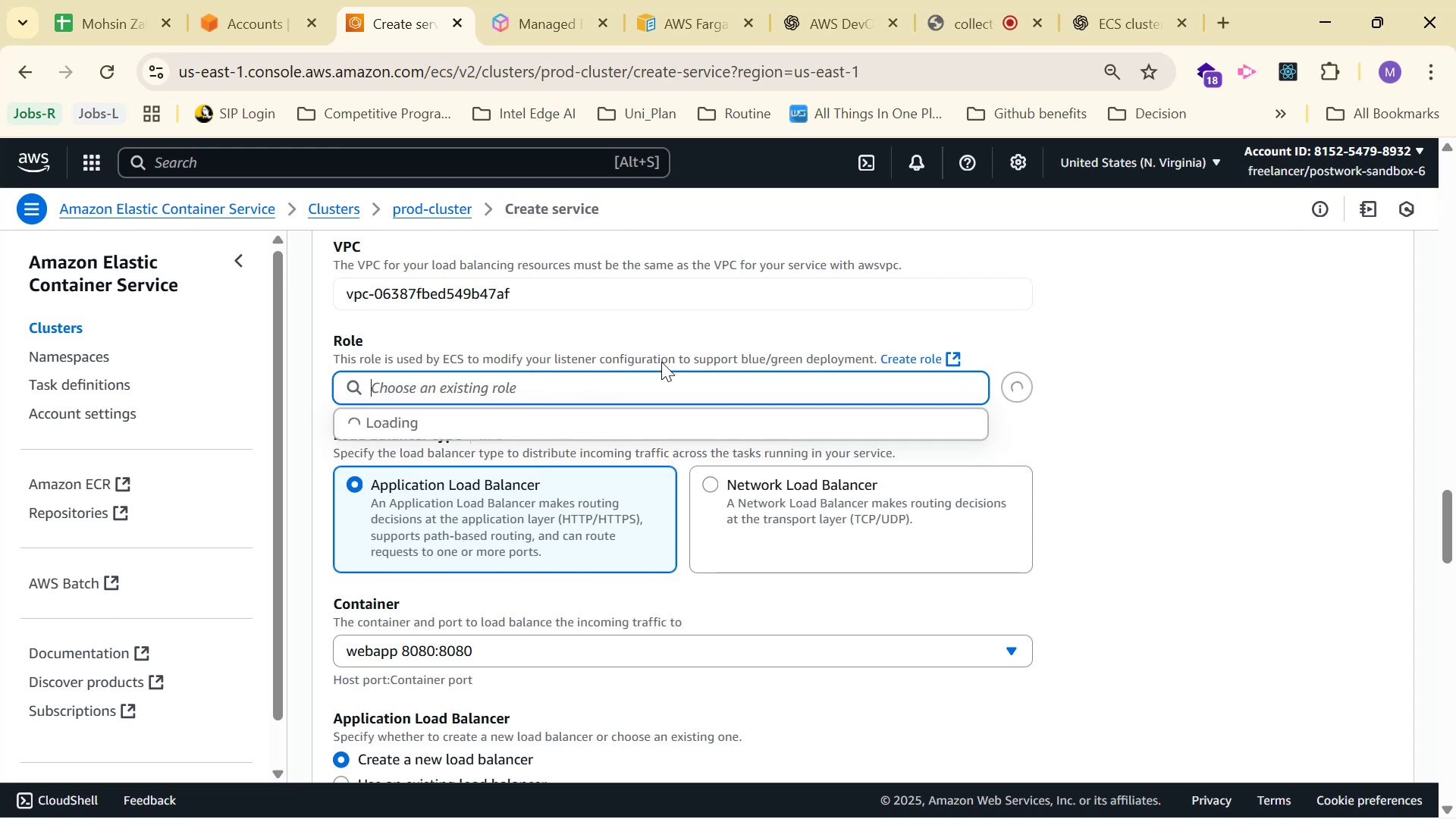 
left_click([1137, 413])
 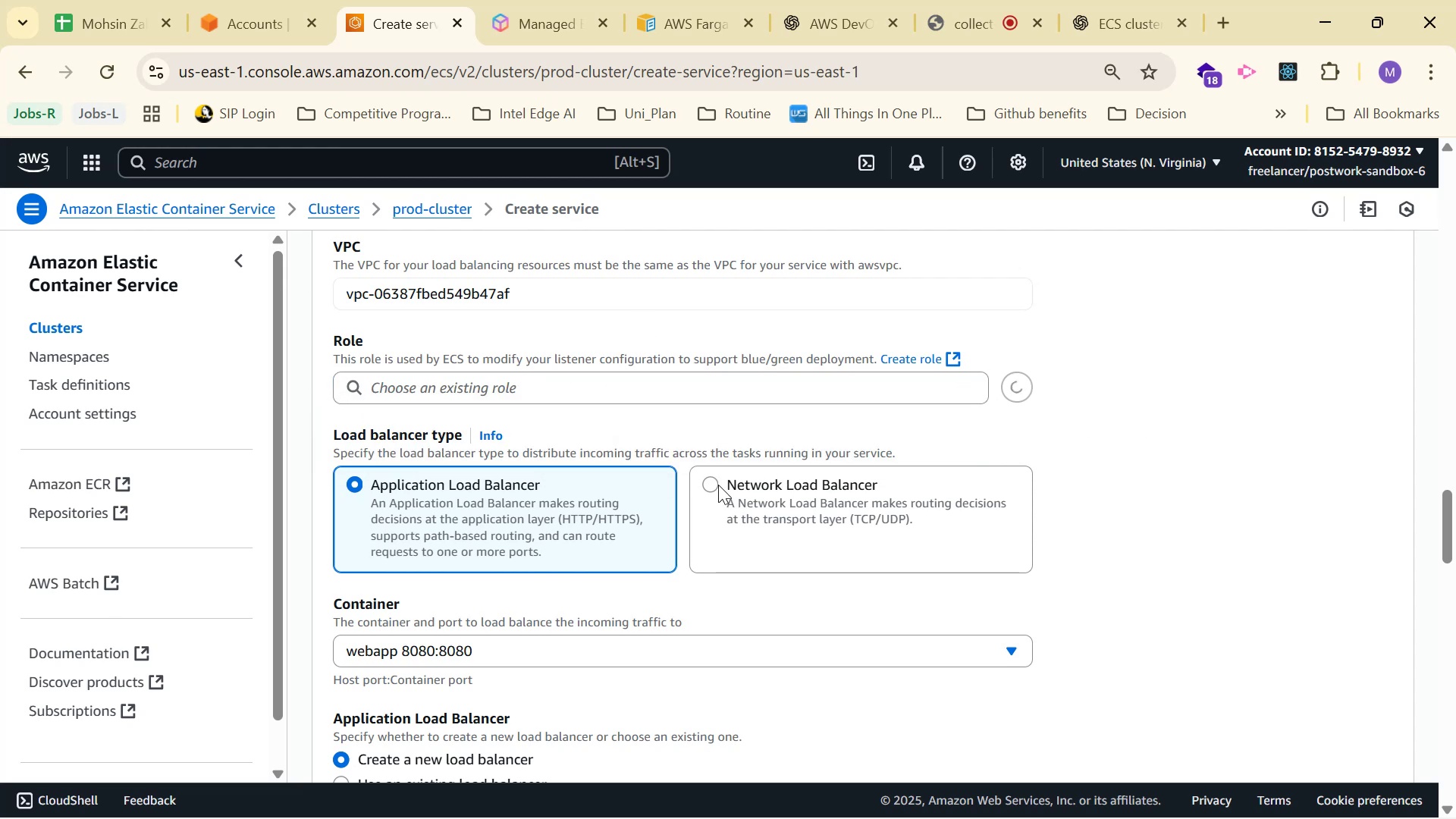 
left_click([711, 485])
 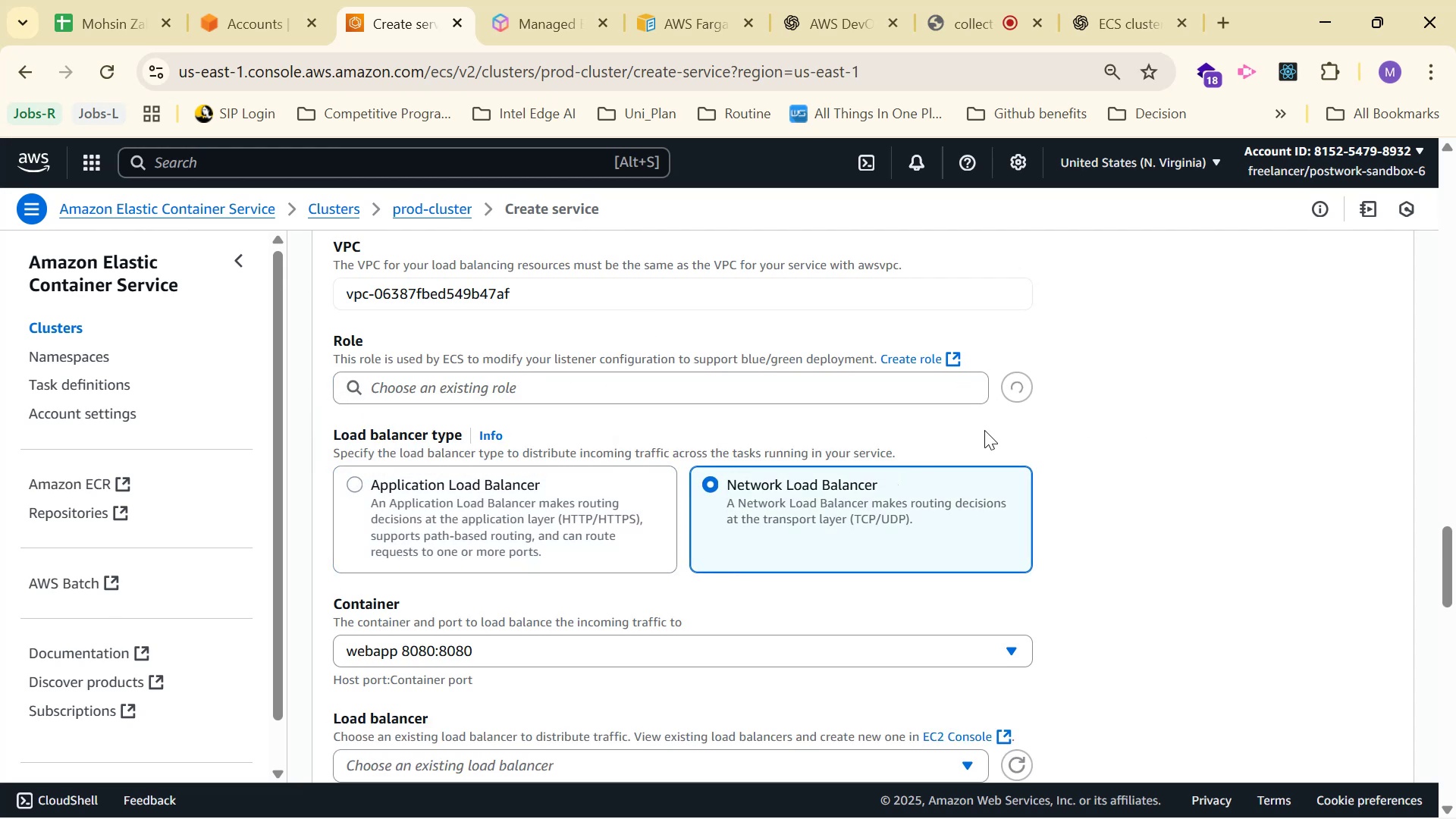 
scroll: coordinate [520, 384], scroll_direction: down, amount: 3.0
 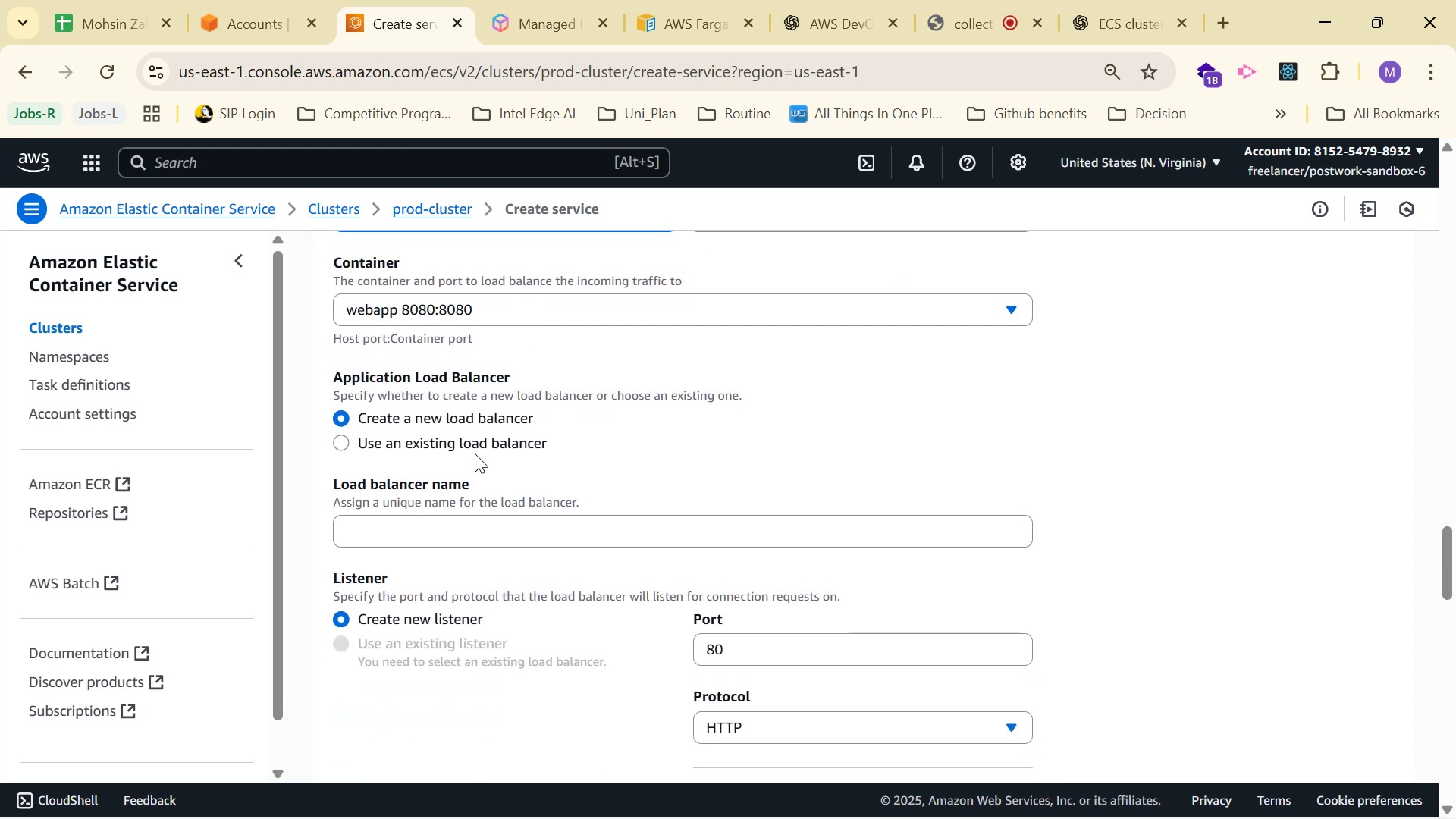 
left_click([484, 439])
 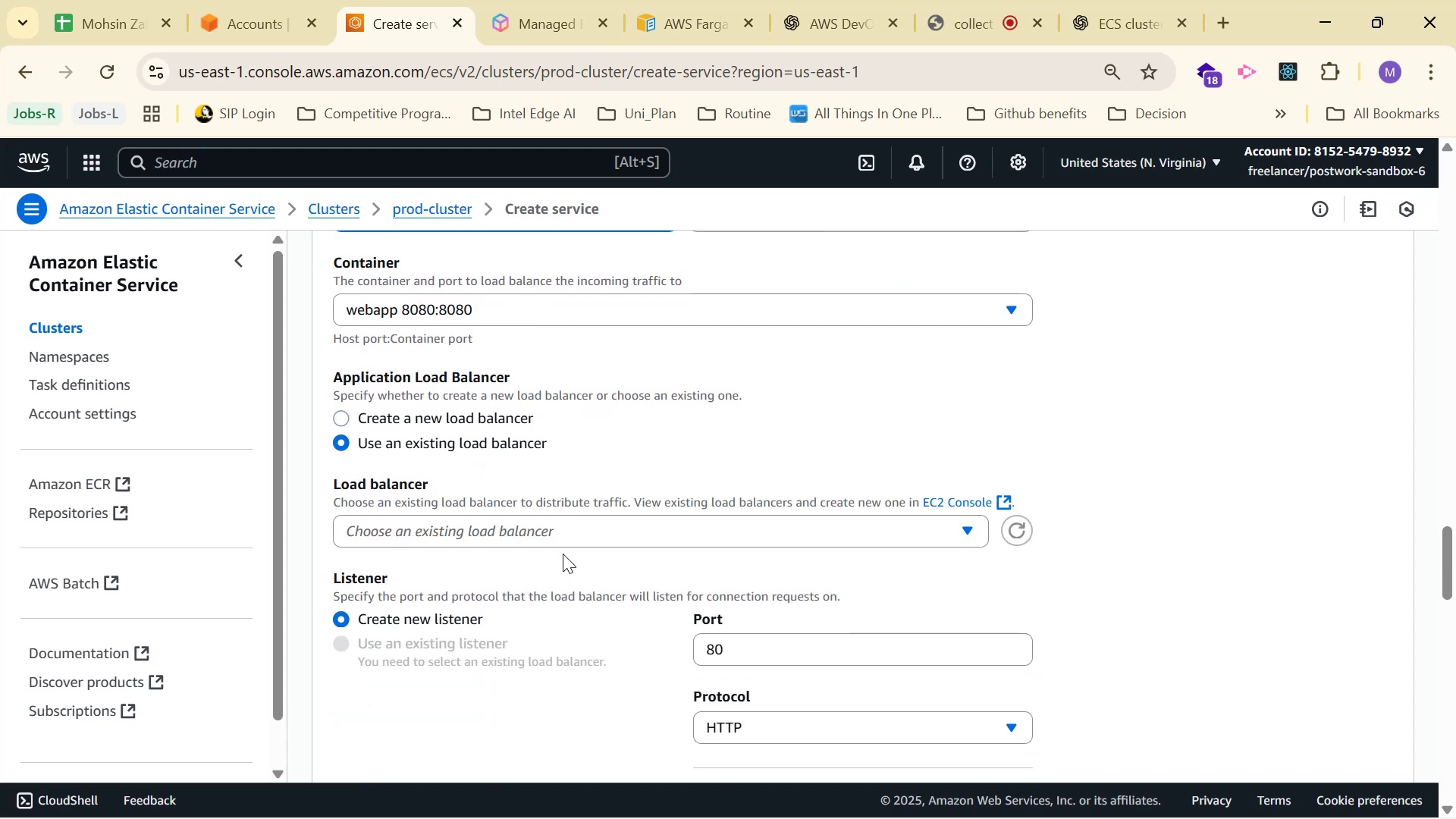 
double_click([570, 523])
 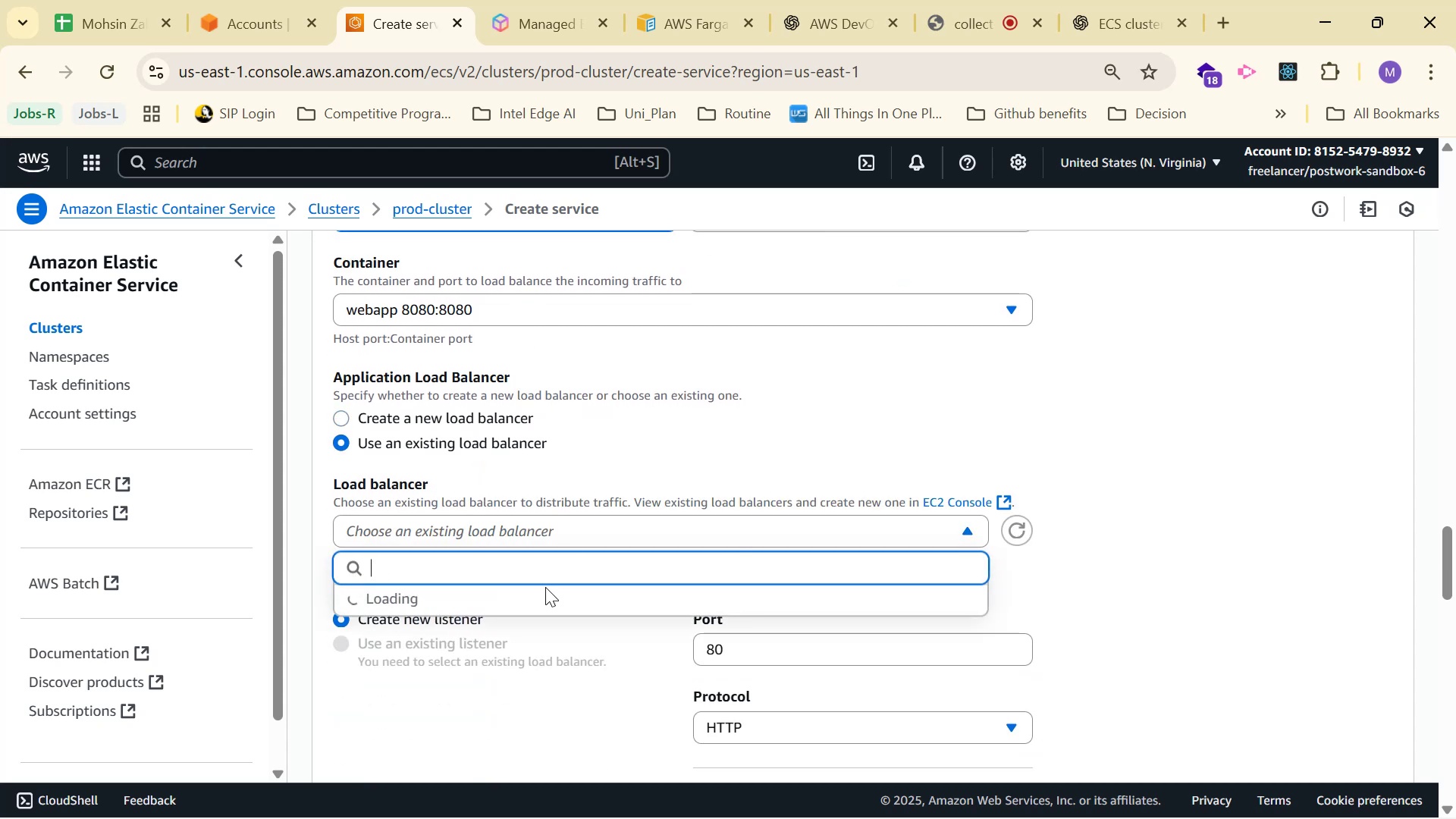 
scroll: coordinate [555, 583], scroll_direction: down, amount: 2.0
 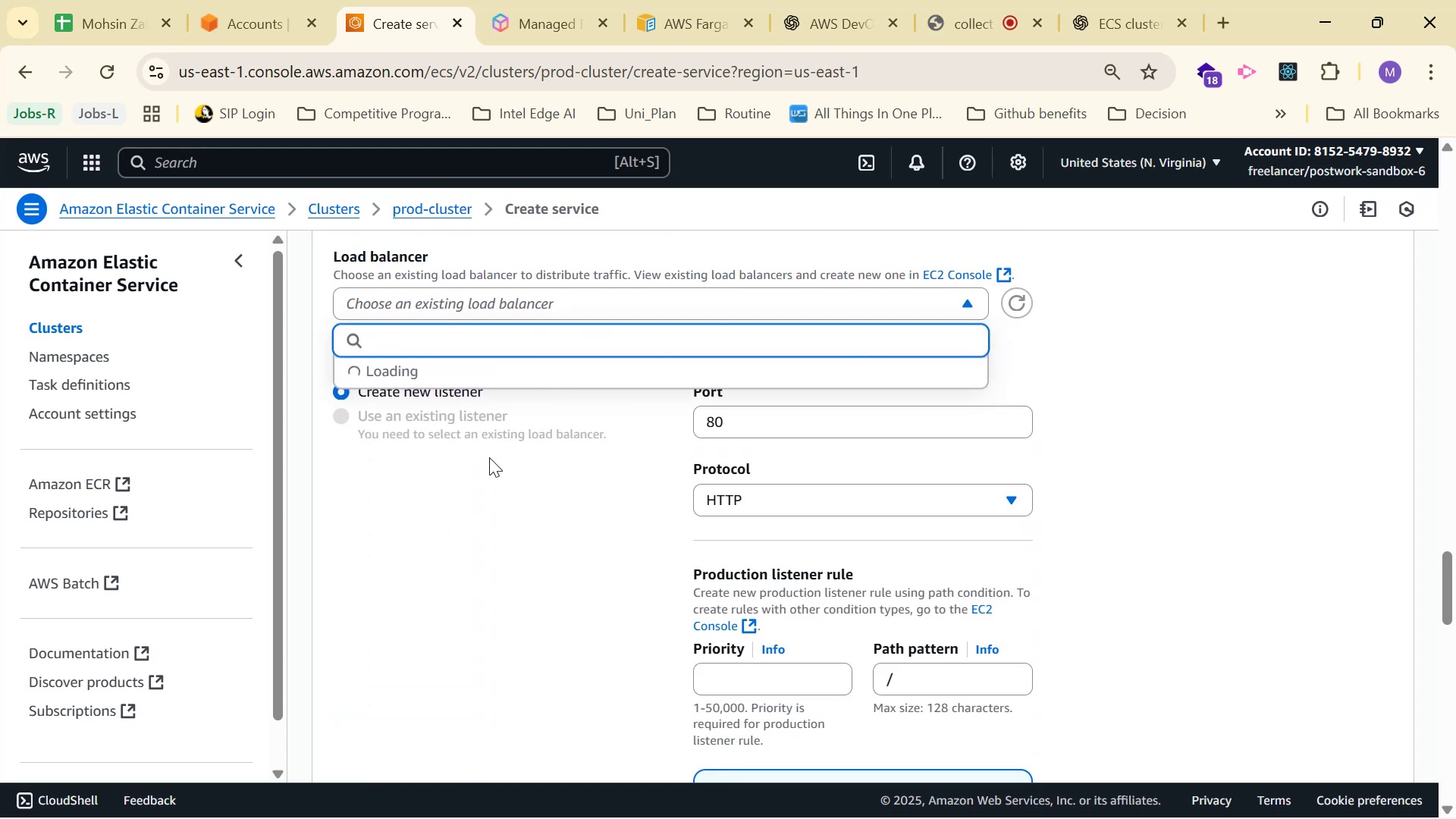 
scroll: coordinate [1276, 336], scroll_direction: up, amount: 2.0
 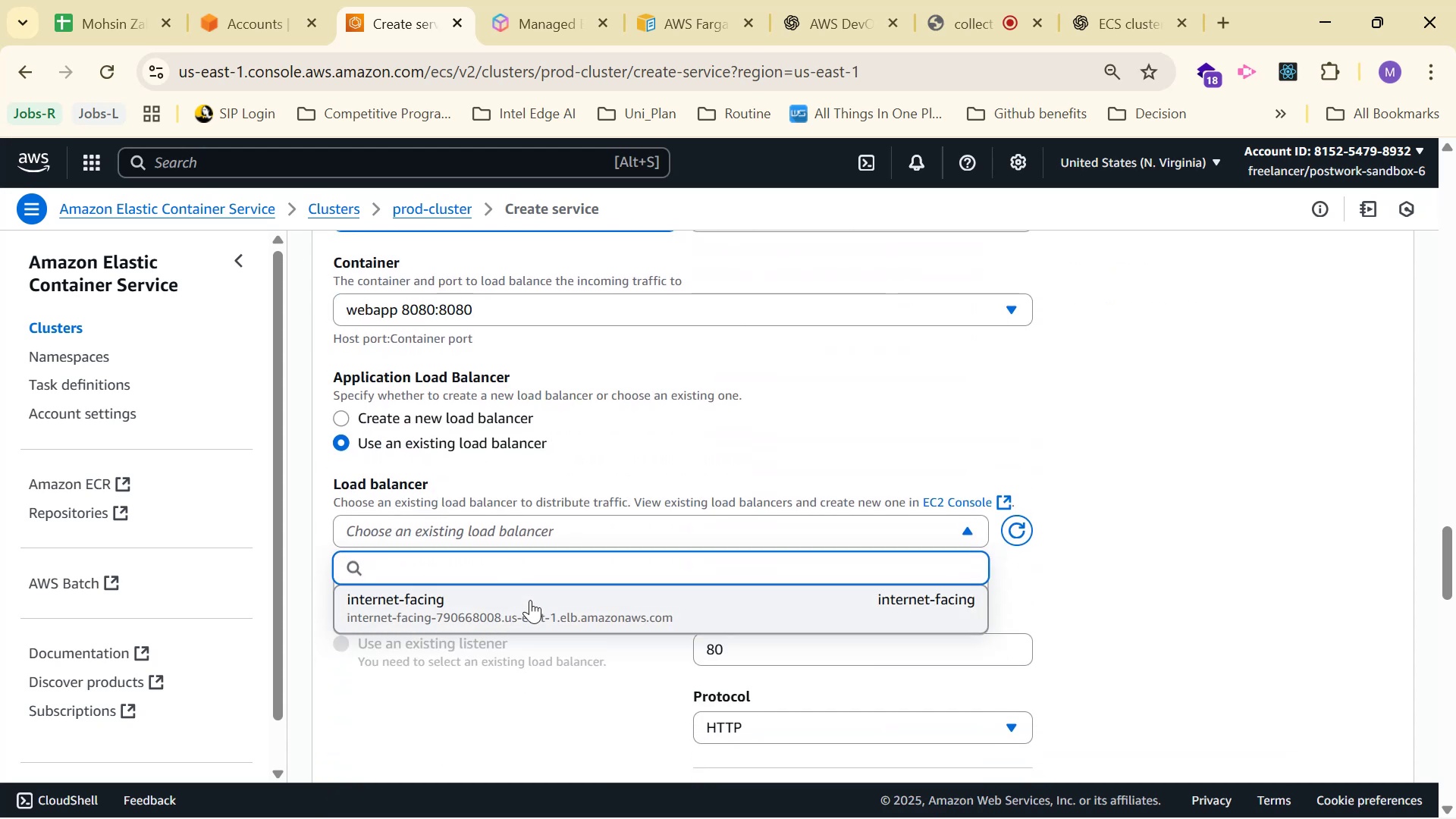 
scroll: coordinate [1117, 490], scroll_direction: down, amount: 2.0
 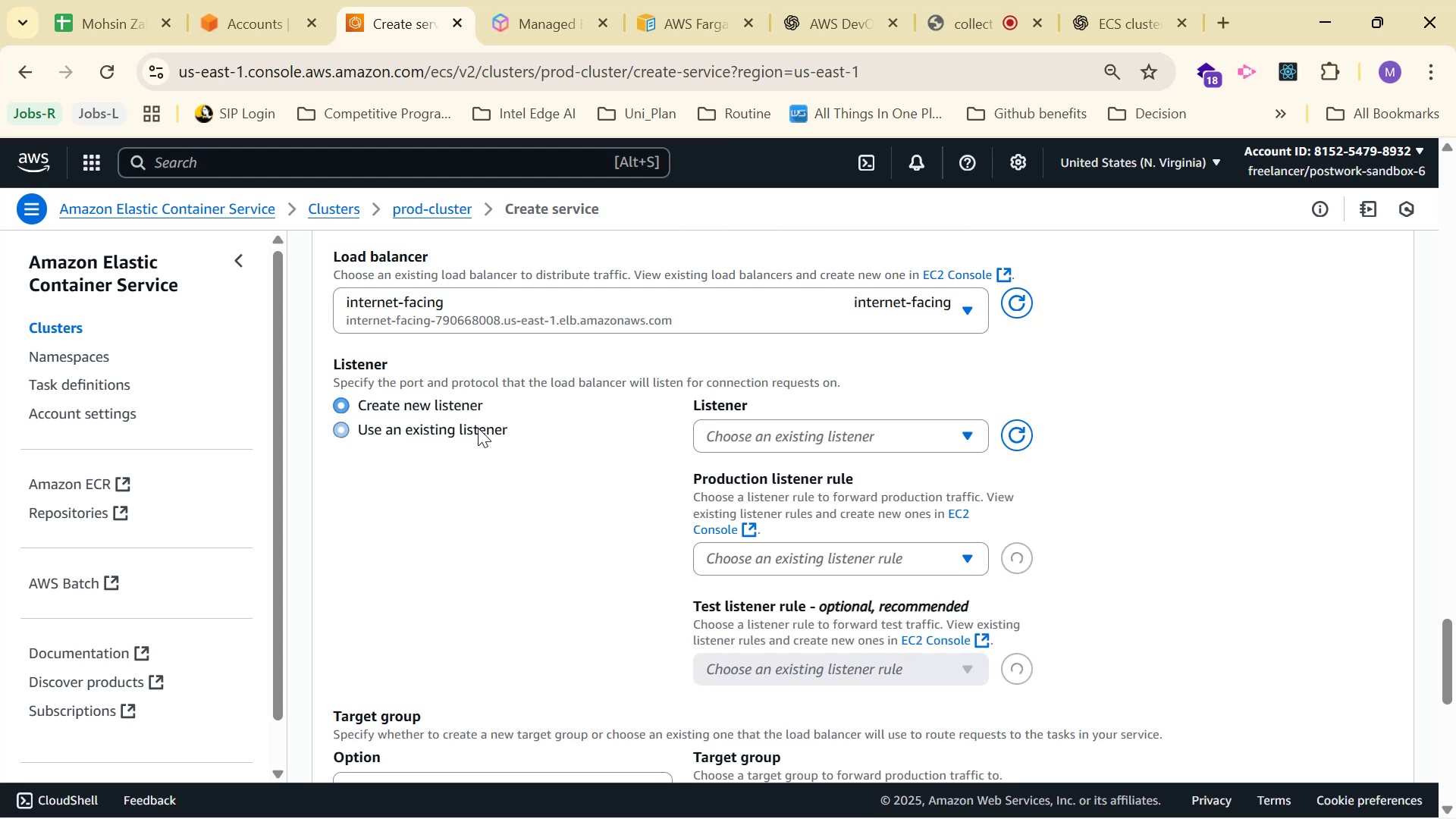 
left_click([801, 444])
 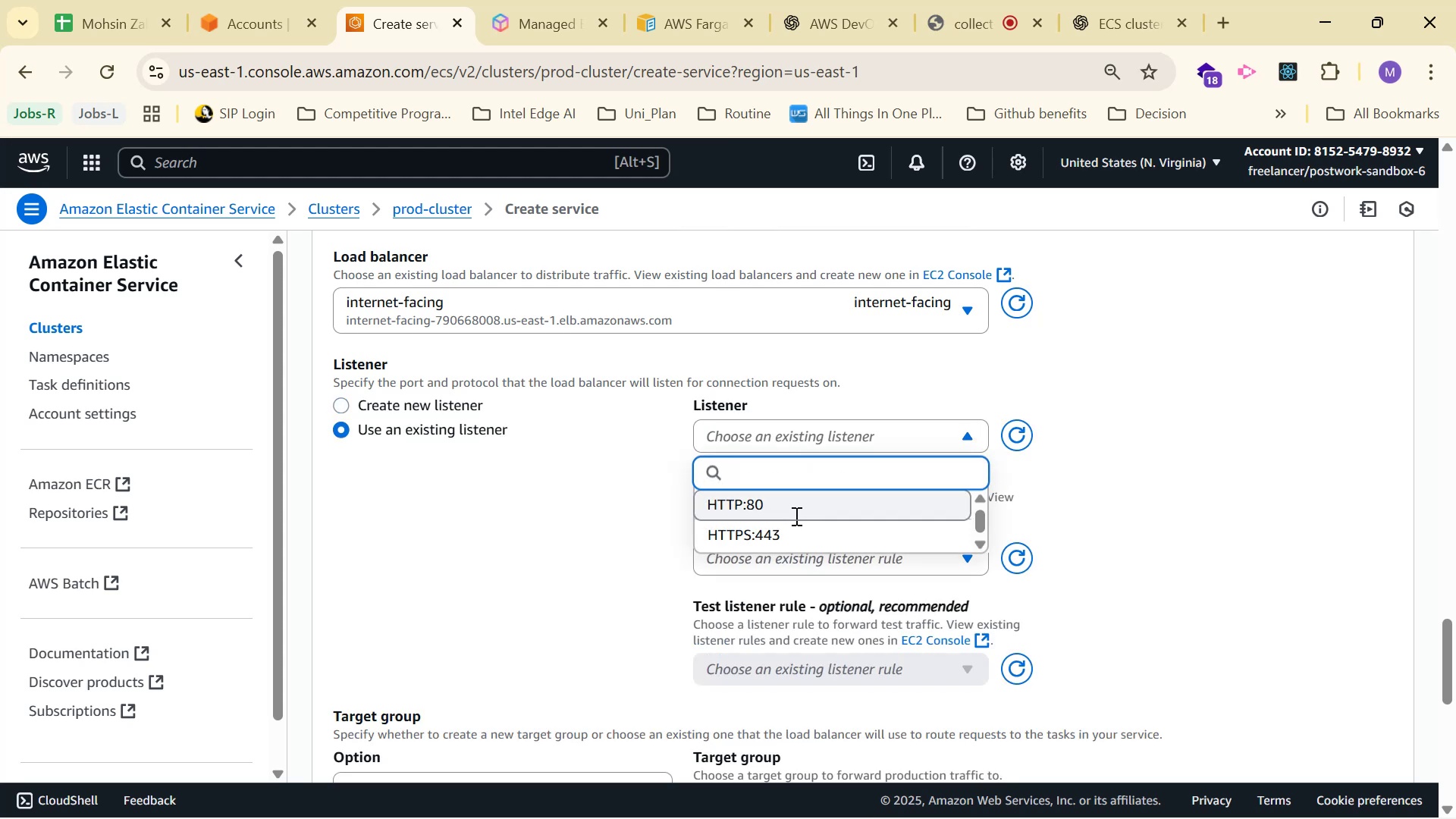 
scroll: coordinate [837, 489], scroll_direction: down, amount: 1.0
 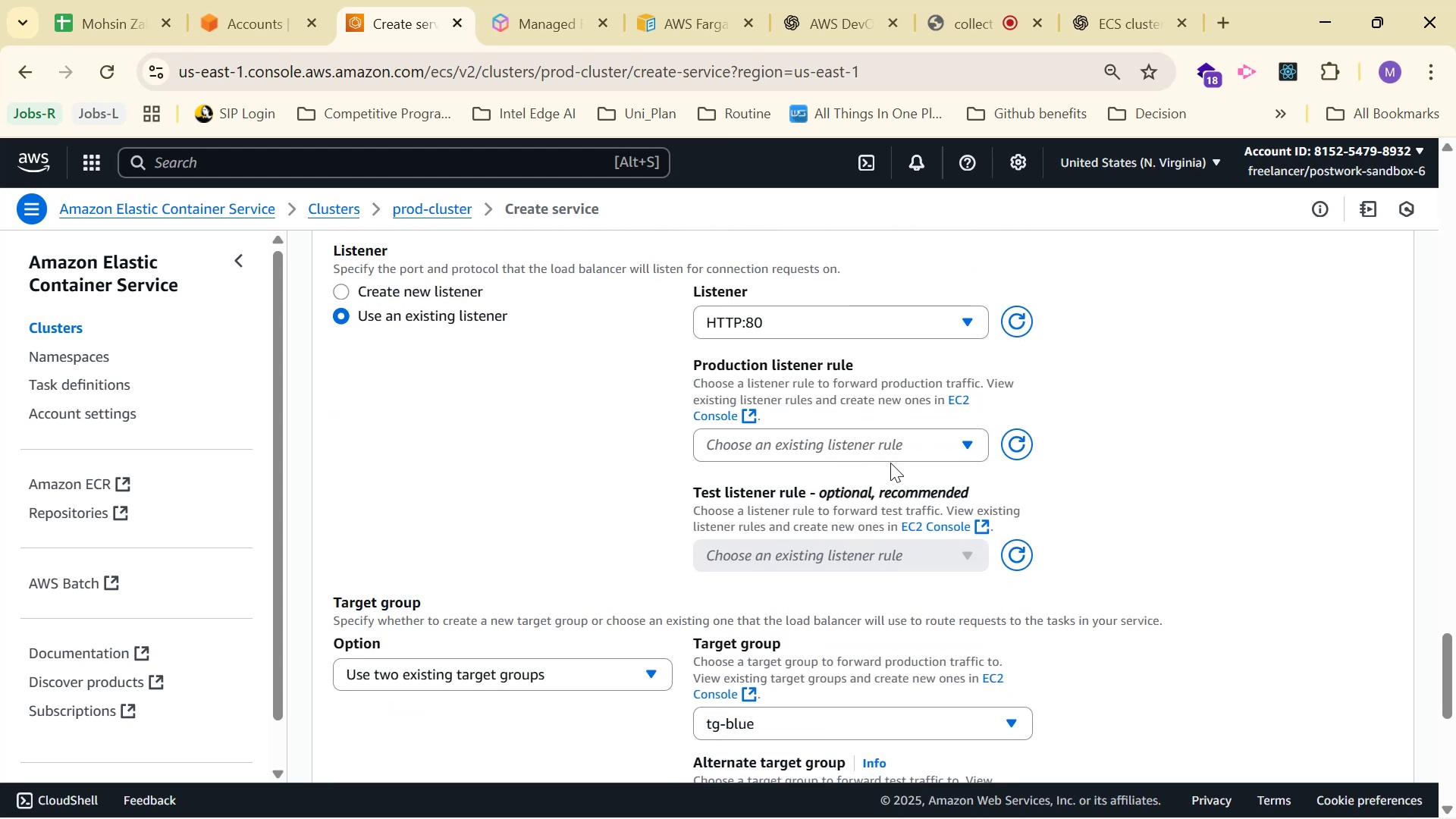 
left_click([890, 452])
 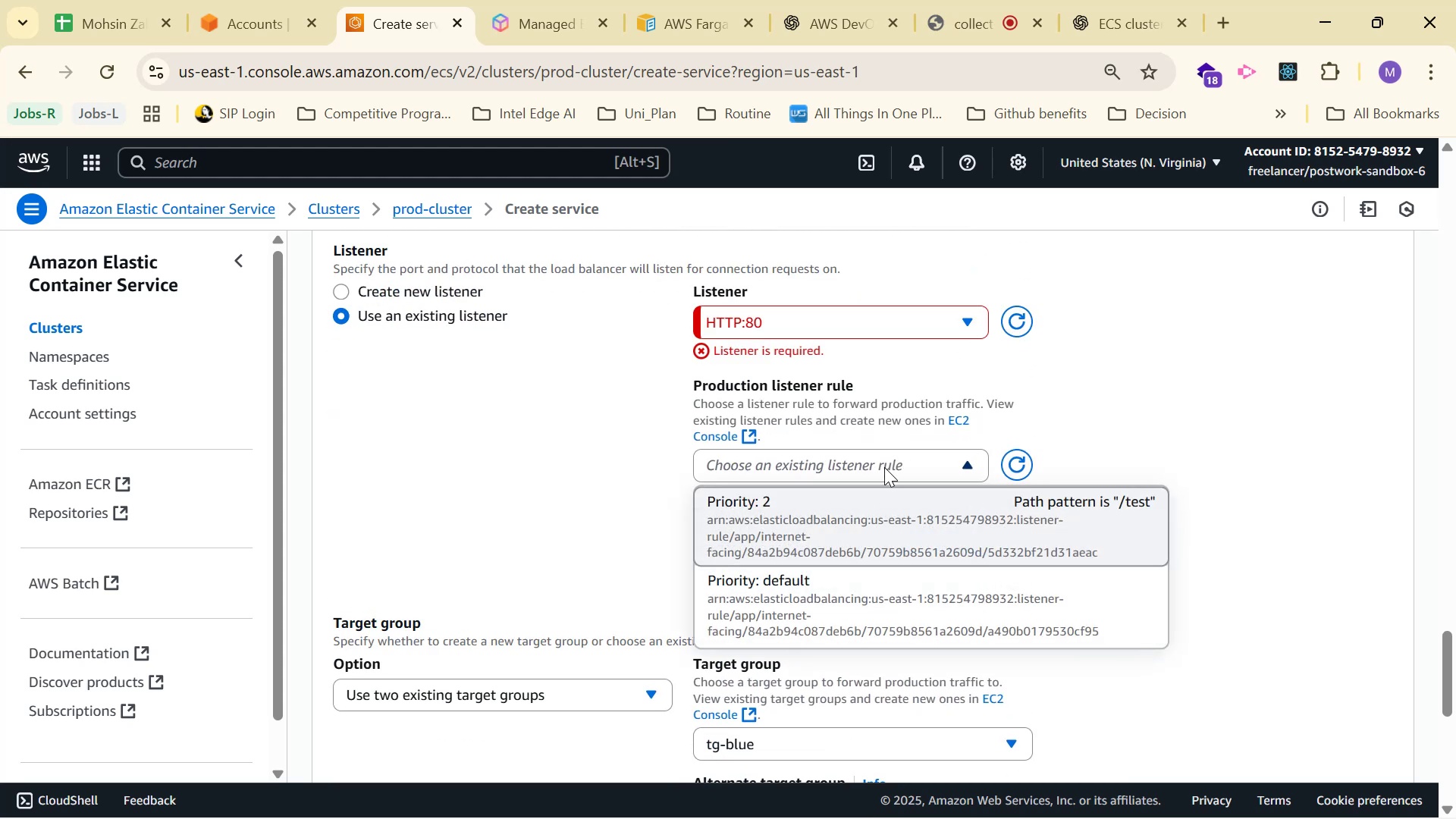 
left_click([809, 589])
 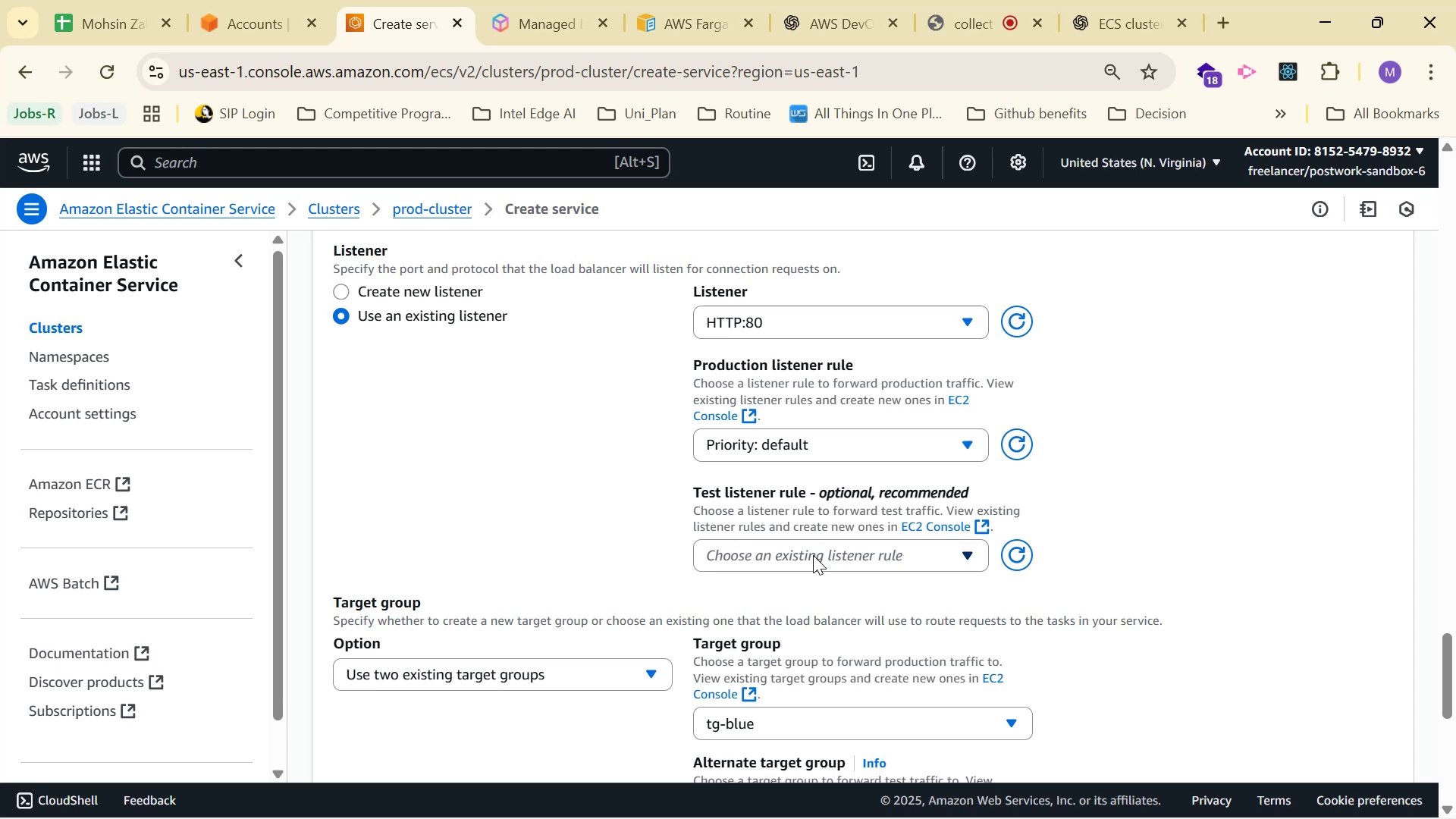 
left_click([808, 591])
 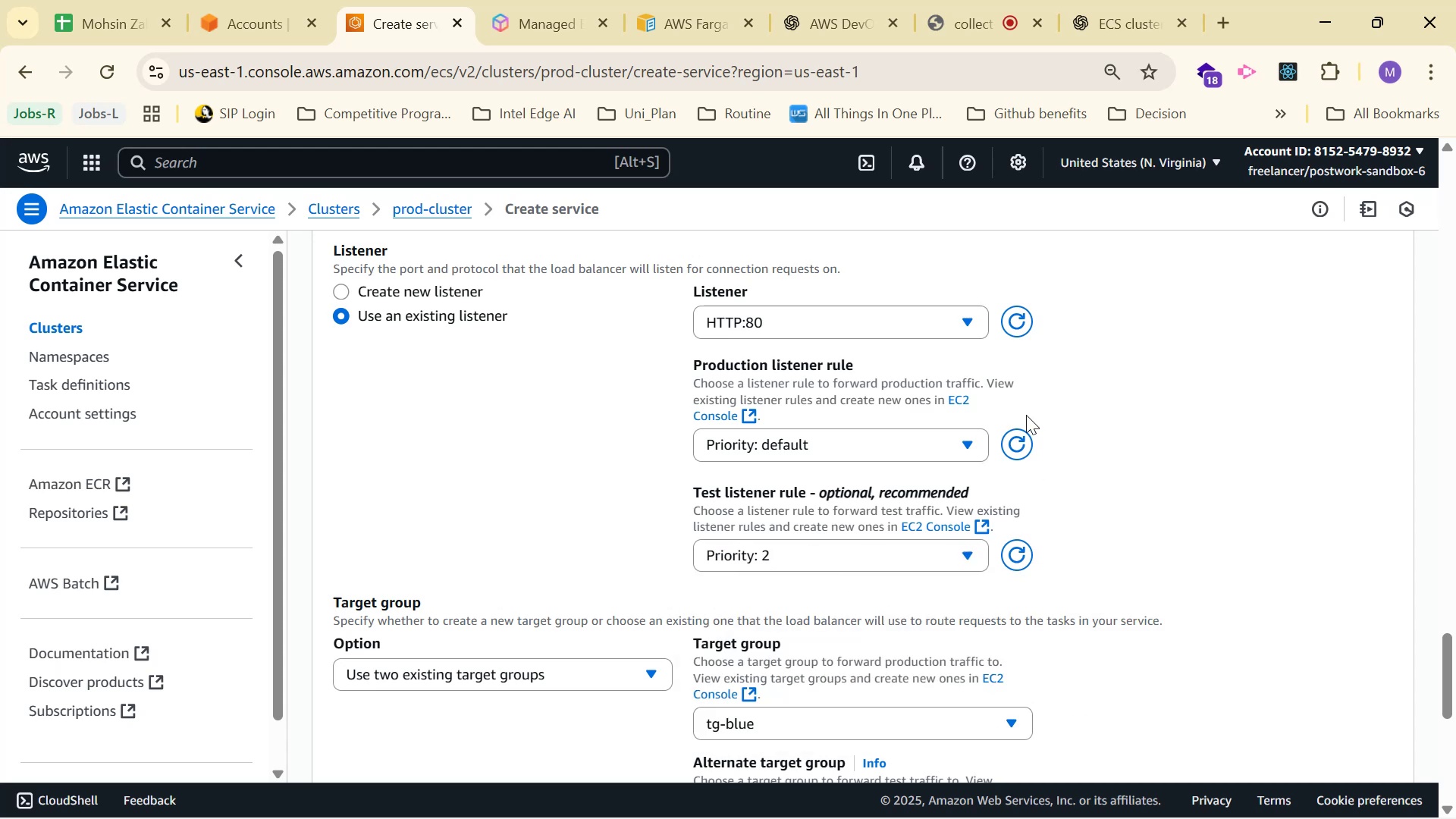 
scroll: coordinate [709, 535], scroll_direction: down, amount: 4.0
 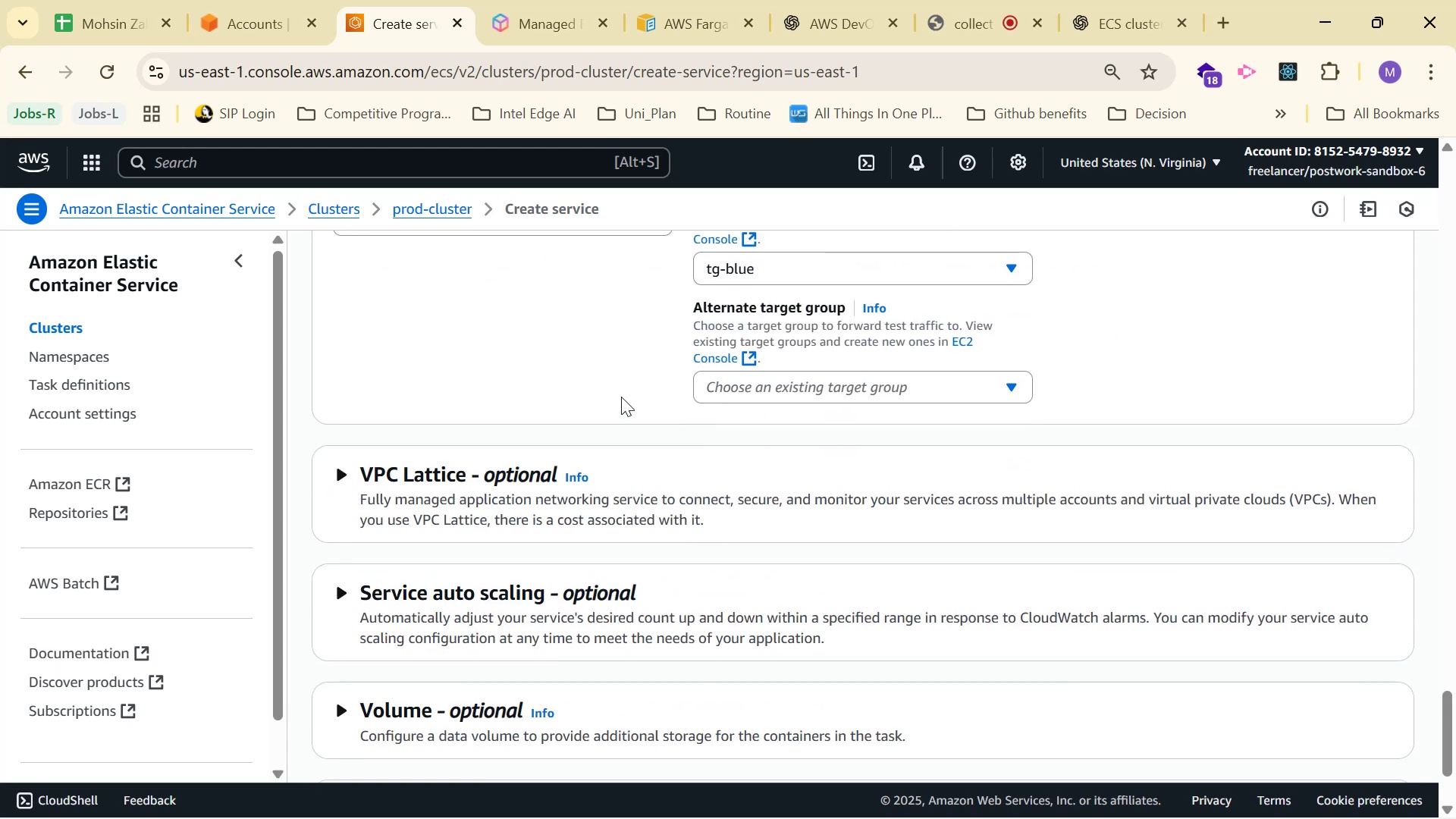 
scroll: coordinate [709, 402], scroll_direction: up, amount: 2.0
 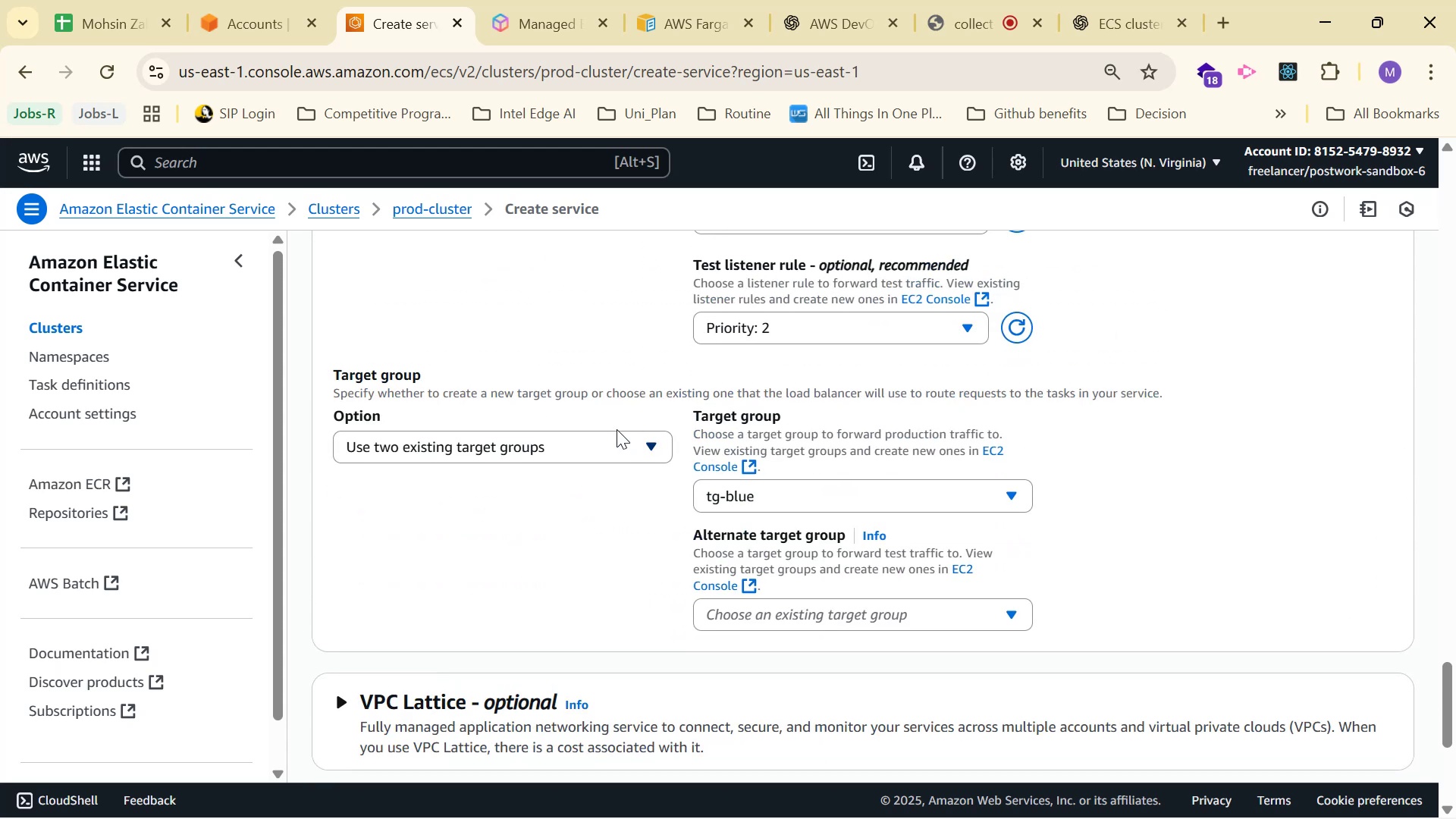 
left_click([629, 453])
 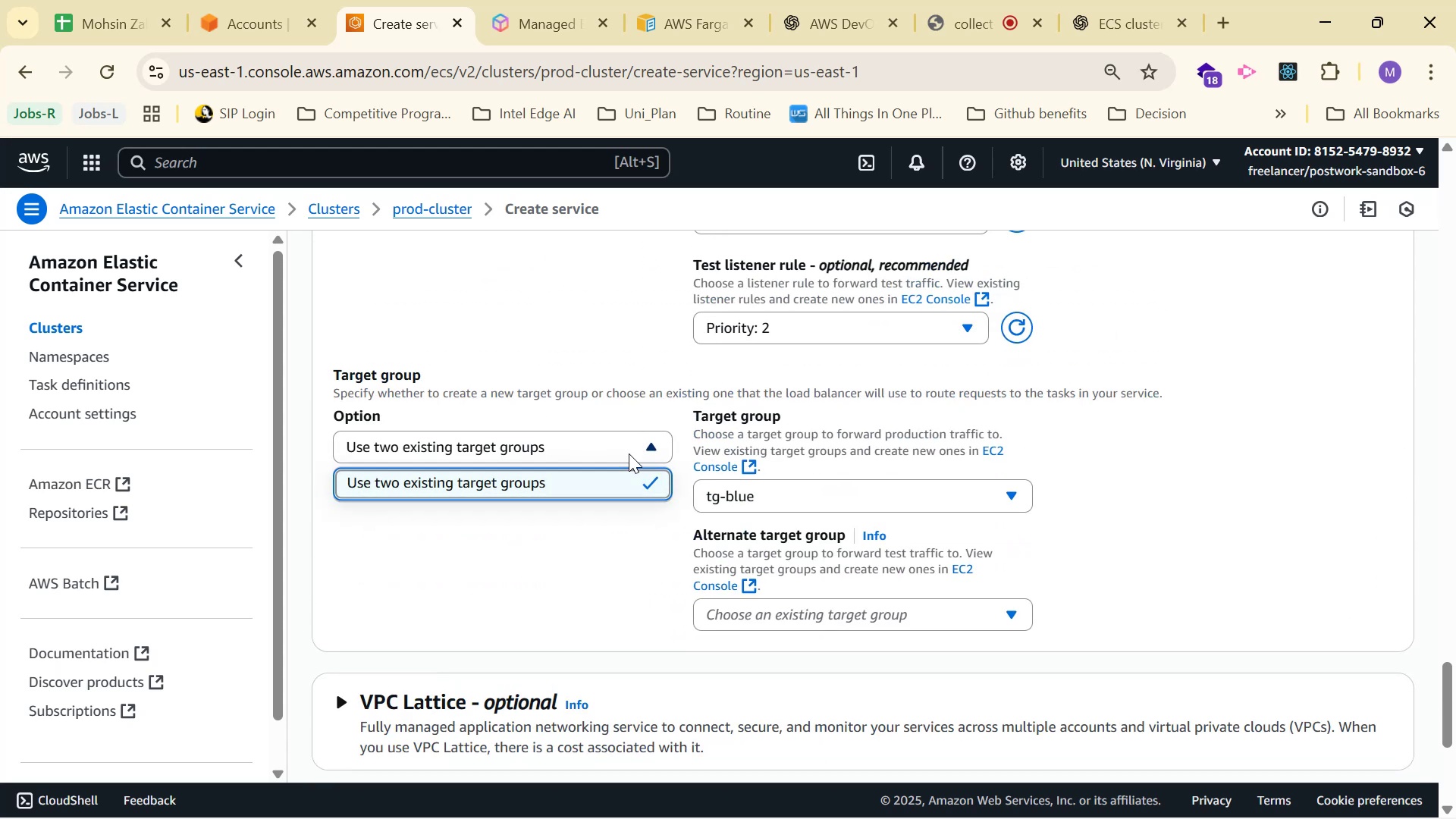 
left_click([629, 453])
 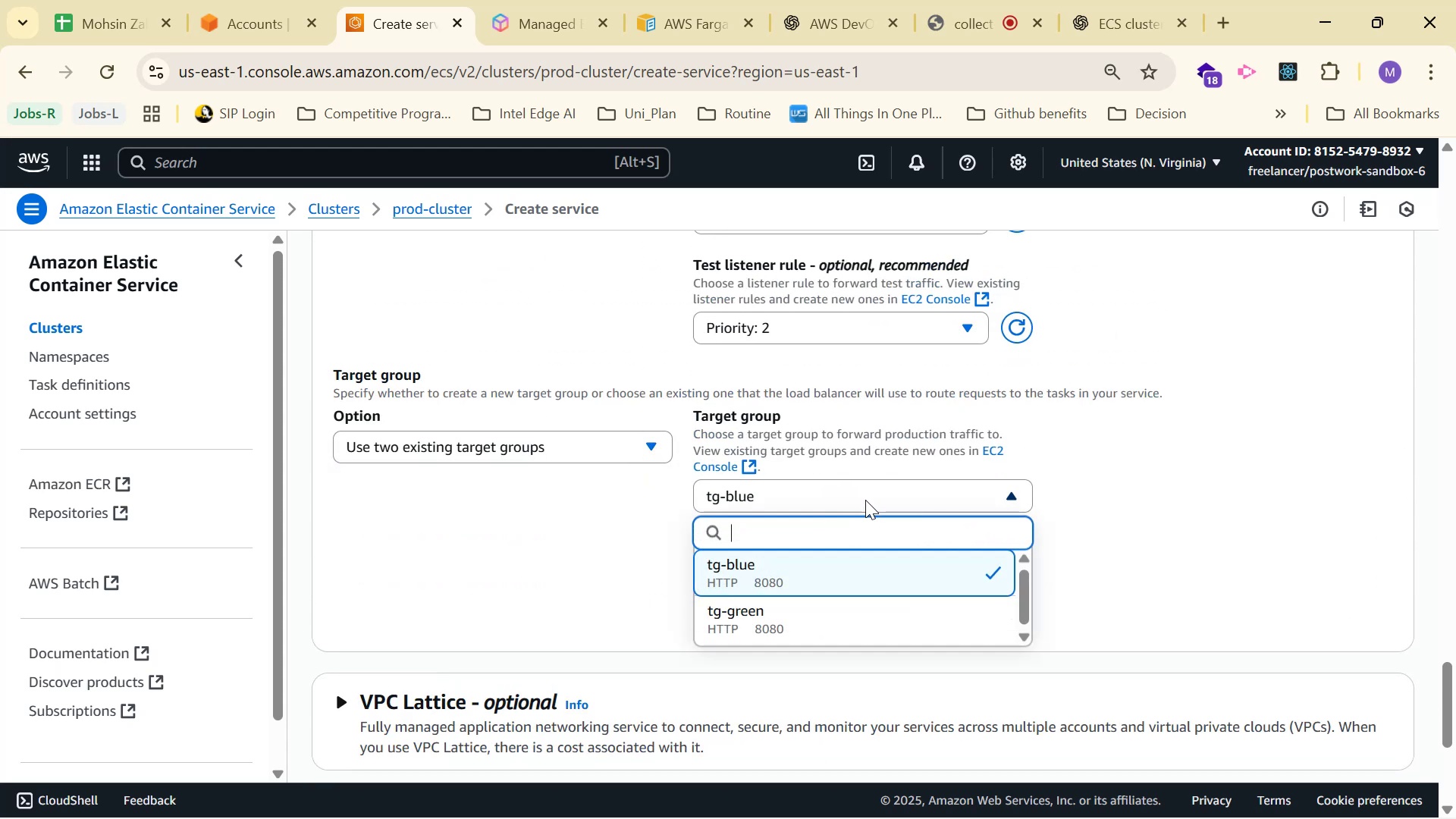 
left_click([871, 499])
 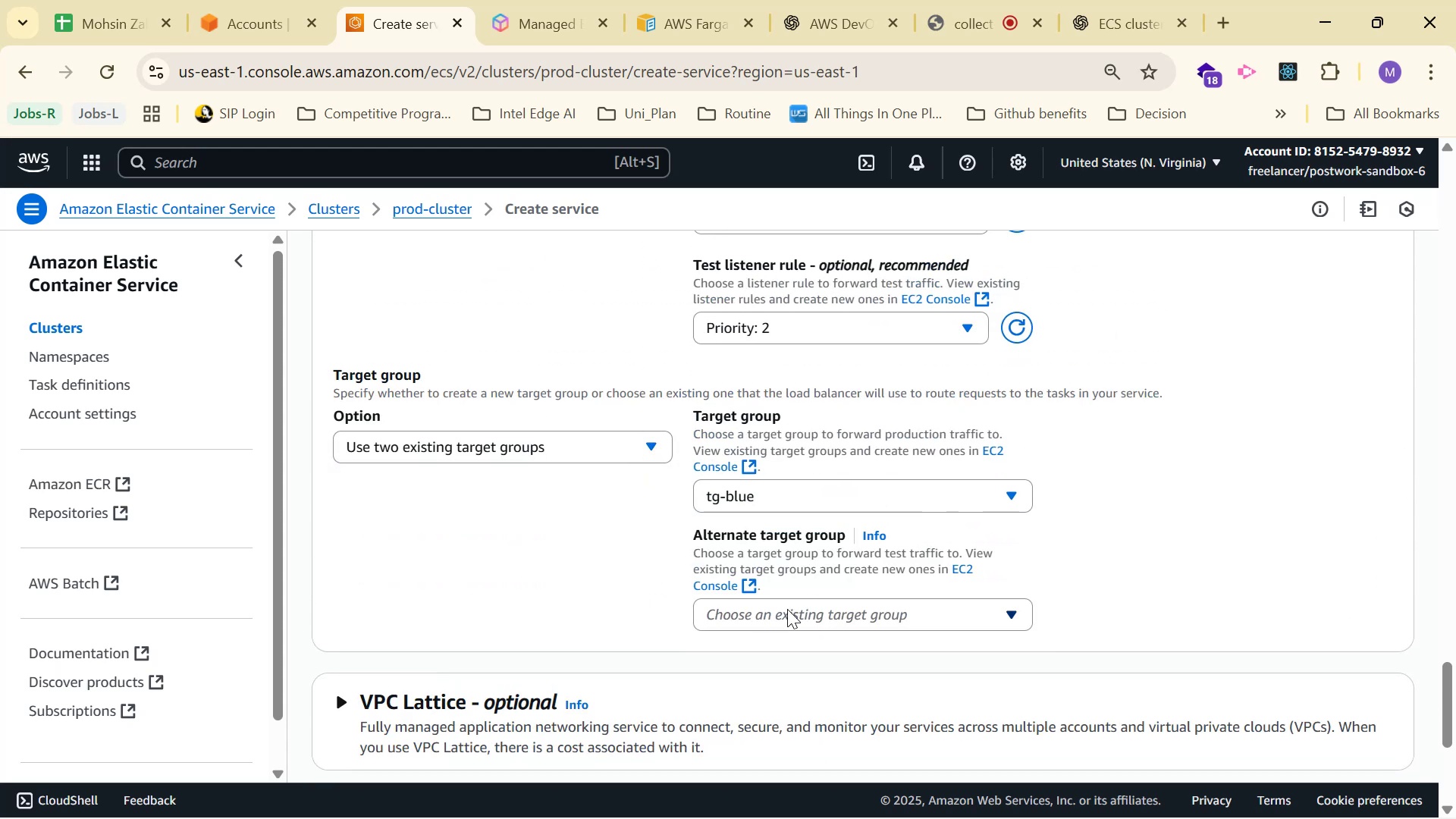 
double_click([787, 623])
 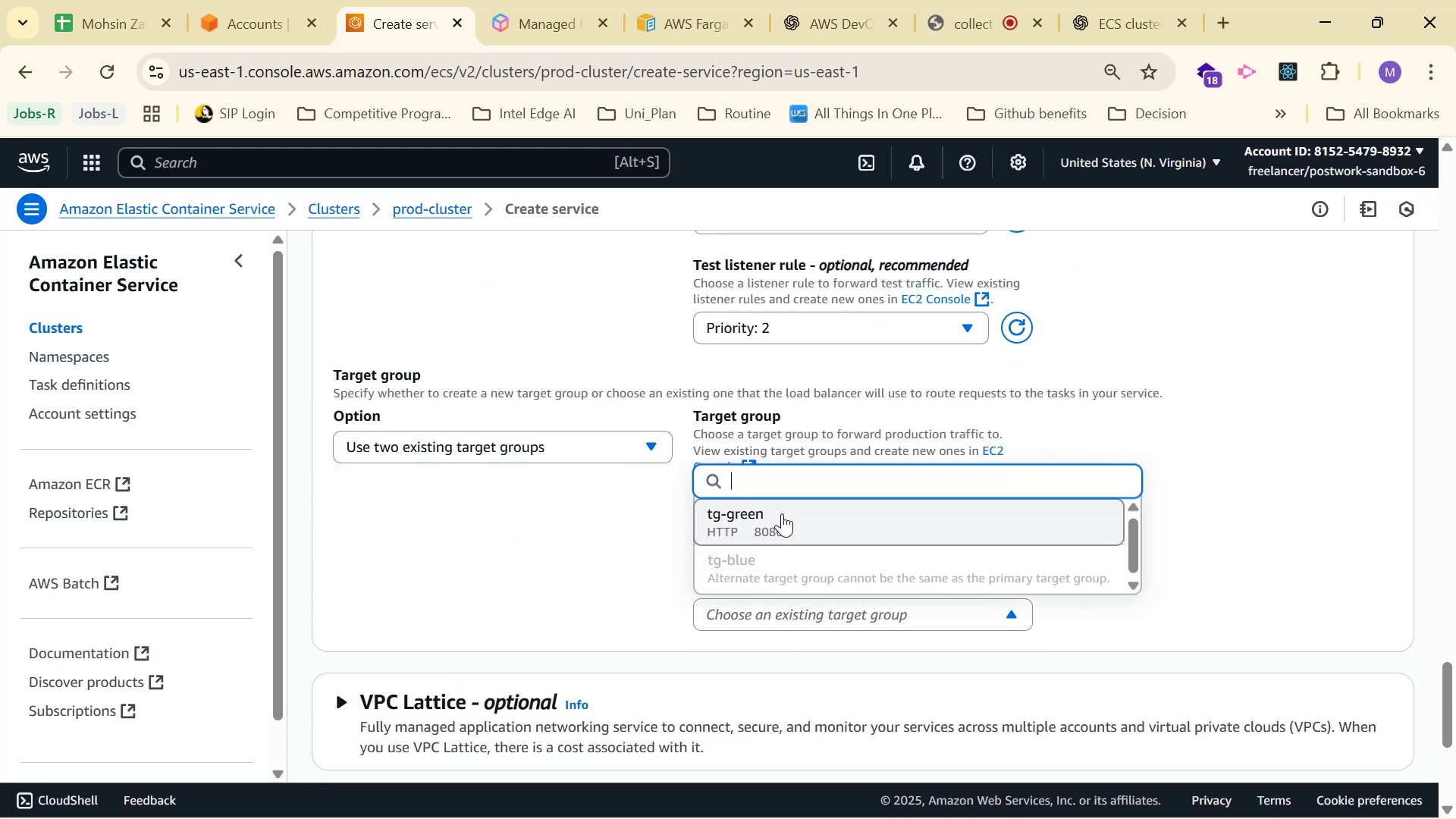 
left_click([789, 526])
 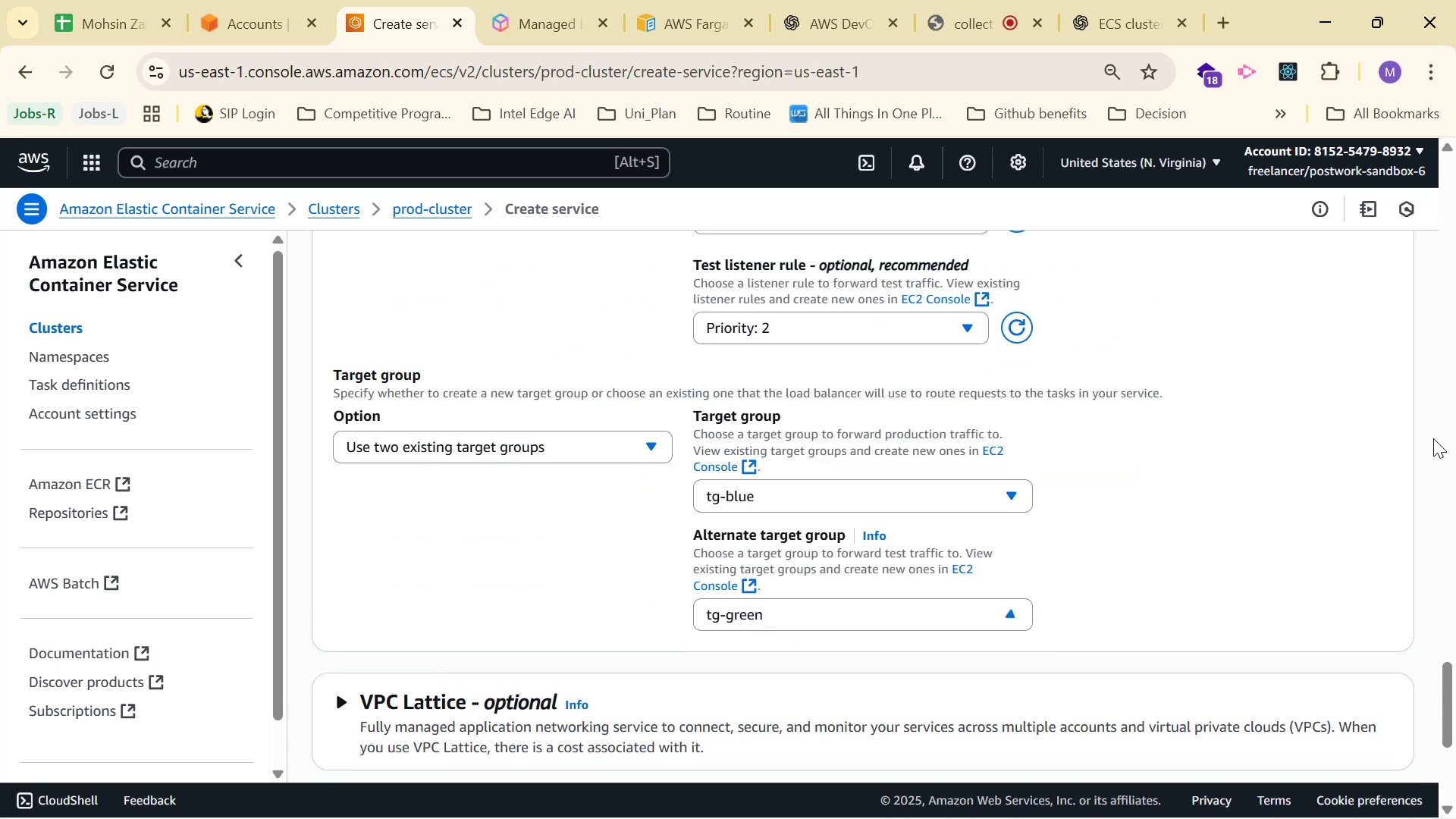 
scroll: coordinate [1309, 438], scroll_direction: down, amount: 4.0
 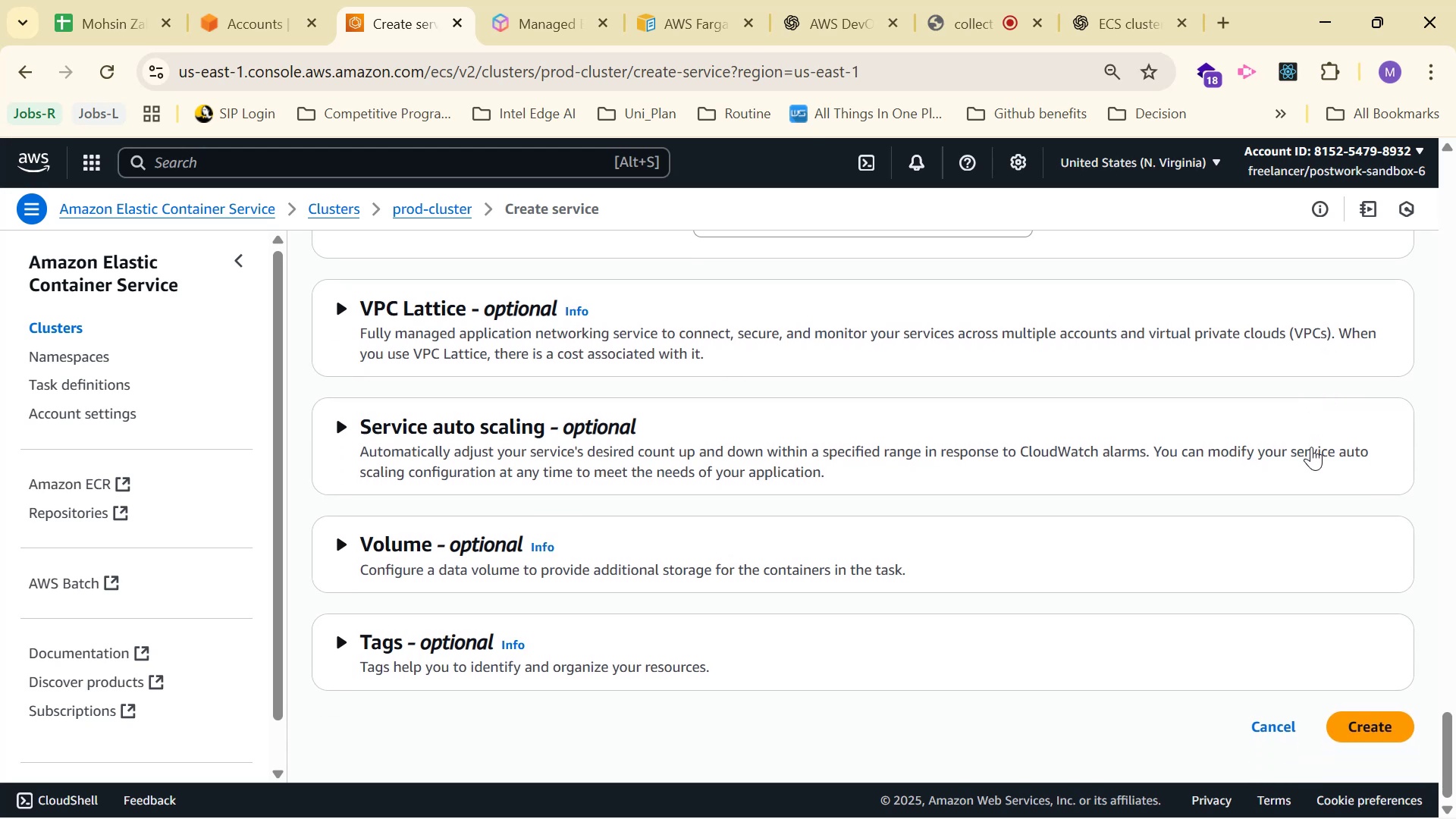 
scroll: coordinate [1301, 447], scroll_direction: up, amount: 1.0
 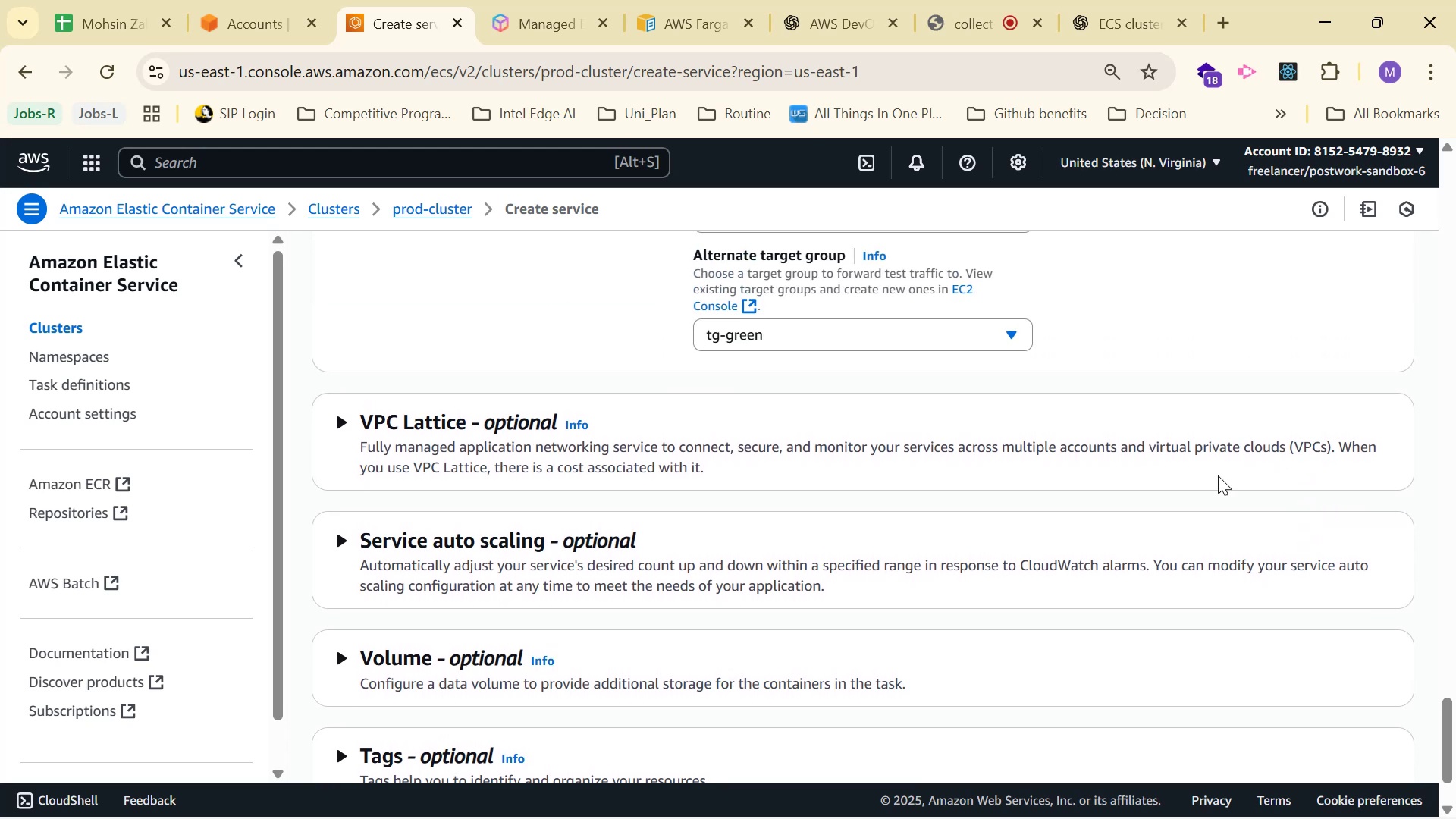 
left_click([880, 565])
 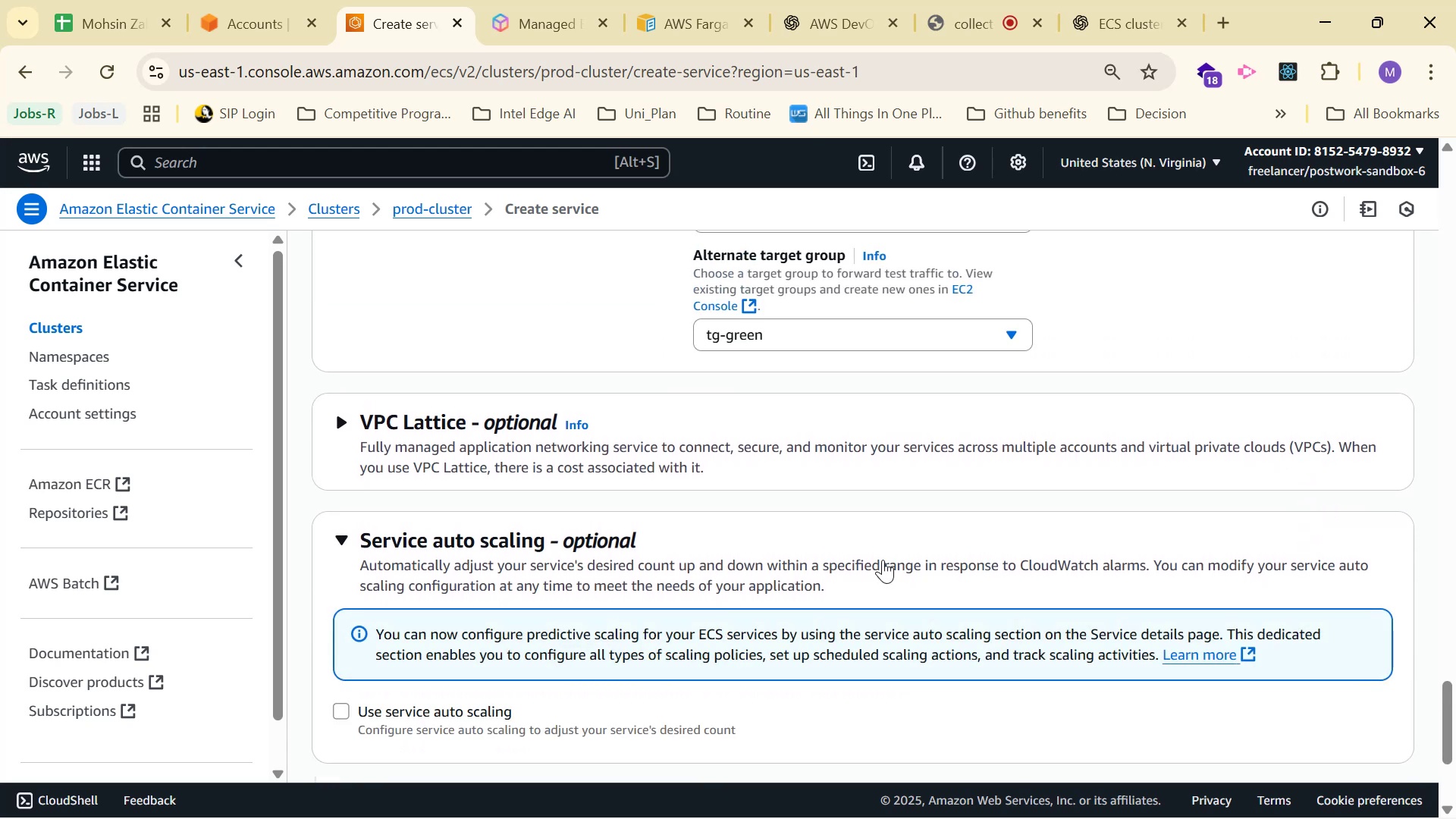 
scroll: coordinate [906, 528], scroll_direction: down, amount: 1.0
 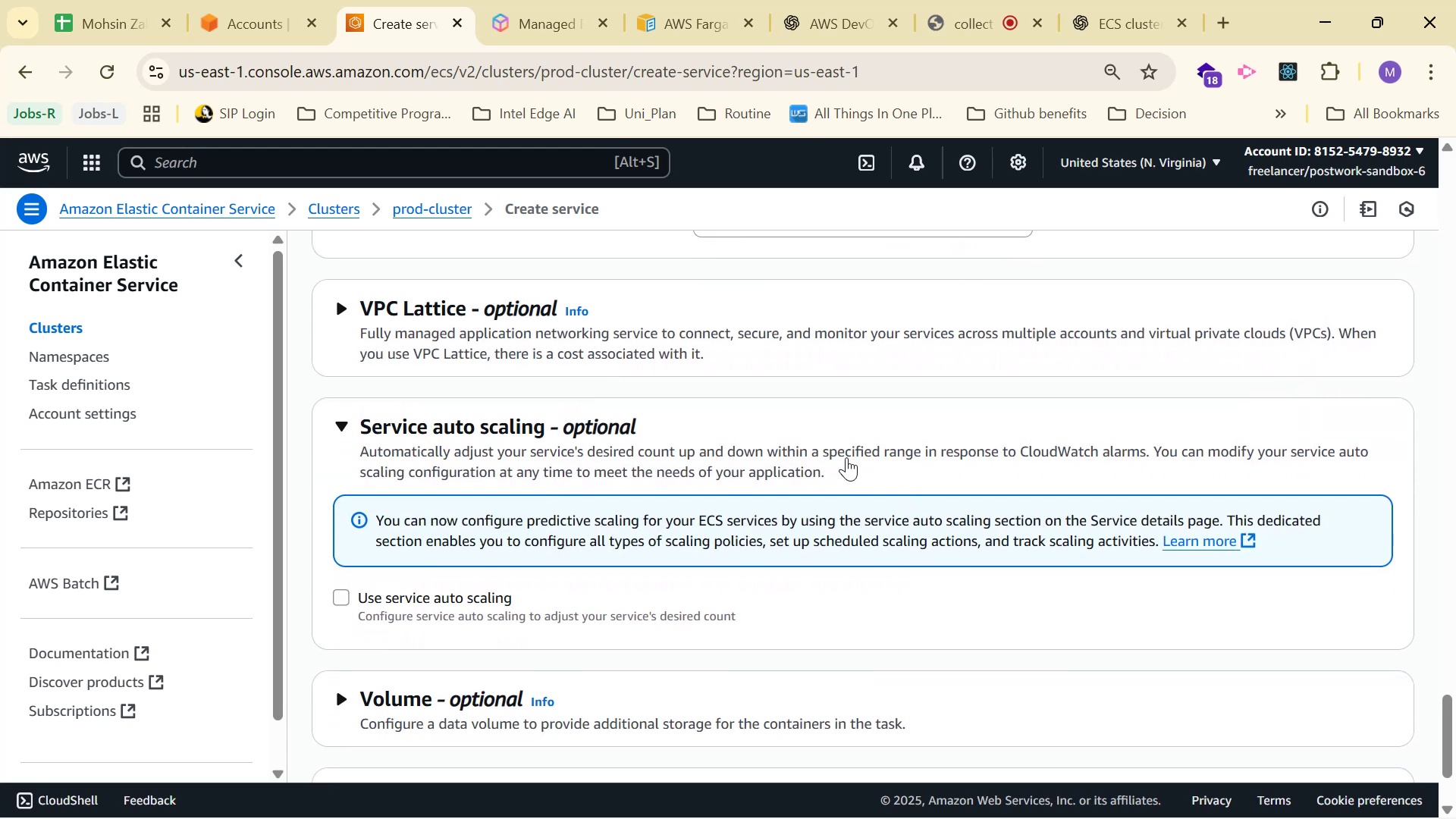 
left_click([846, 457])
 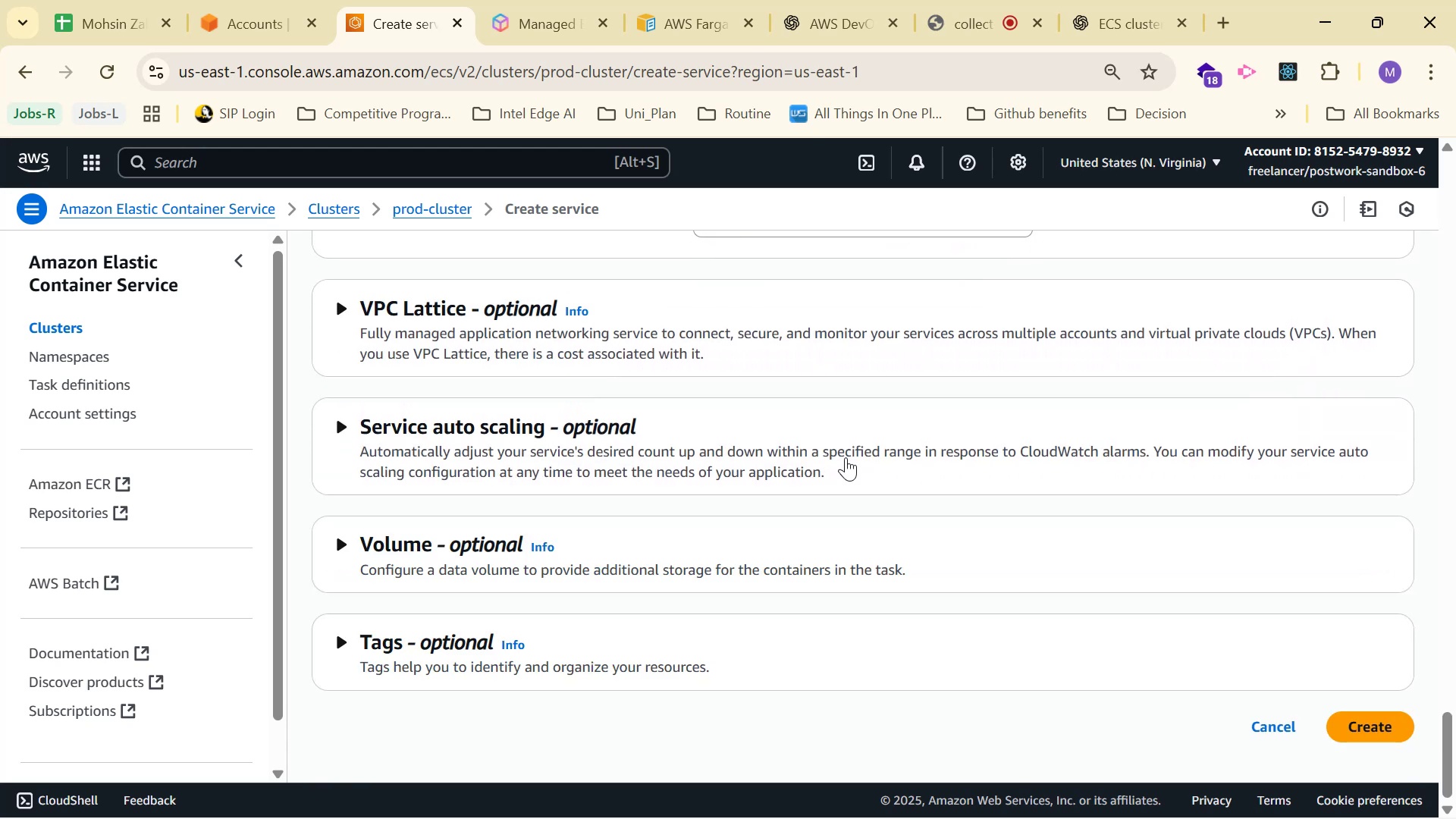 
scroll: coordinate [837, 441], scroll_direction: up, amount: 12.0
 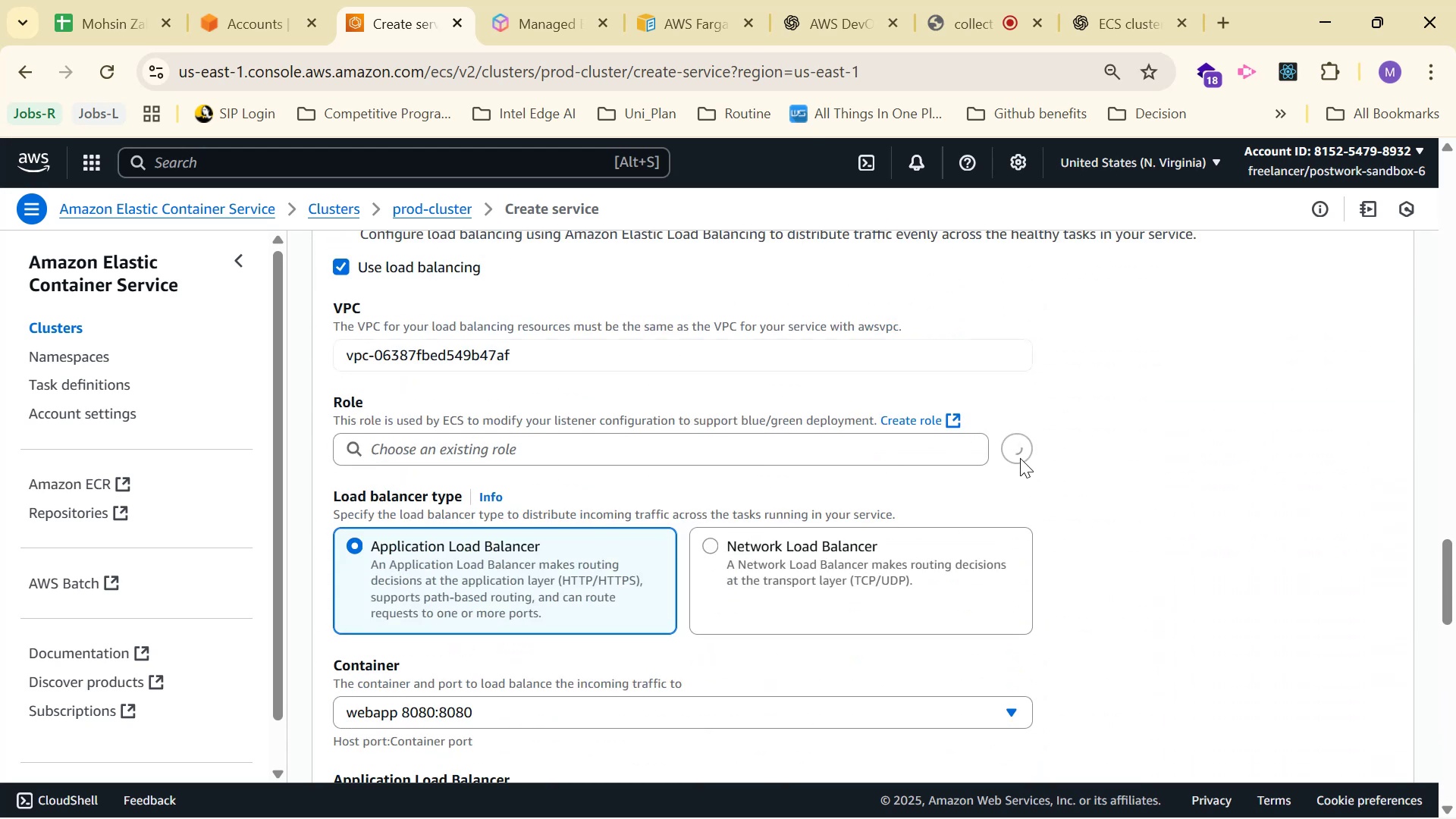 
double_click([1017, 447])
 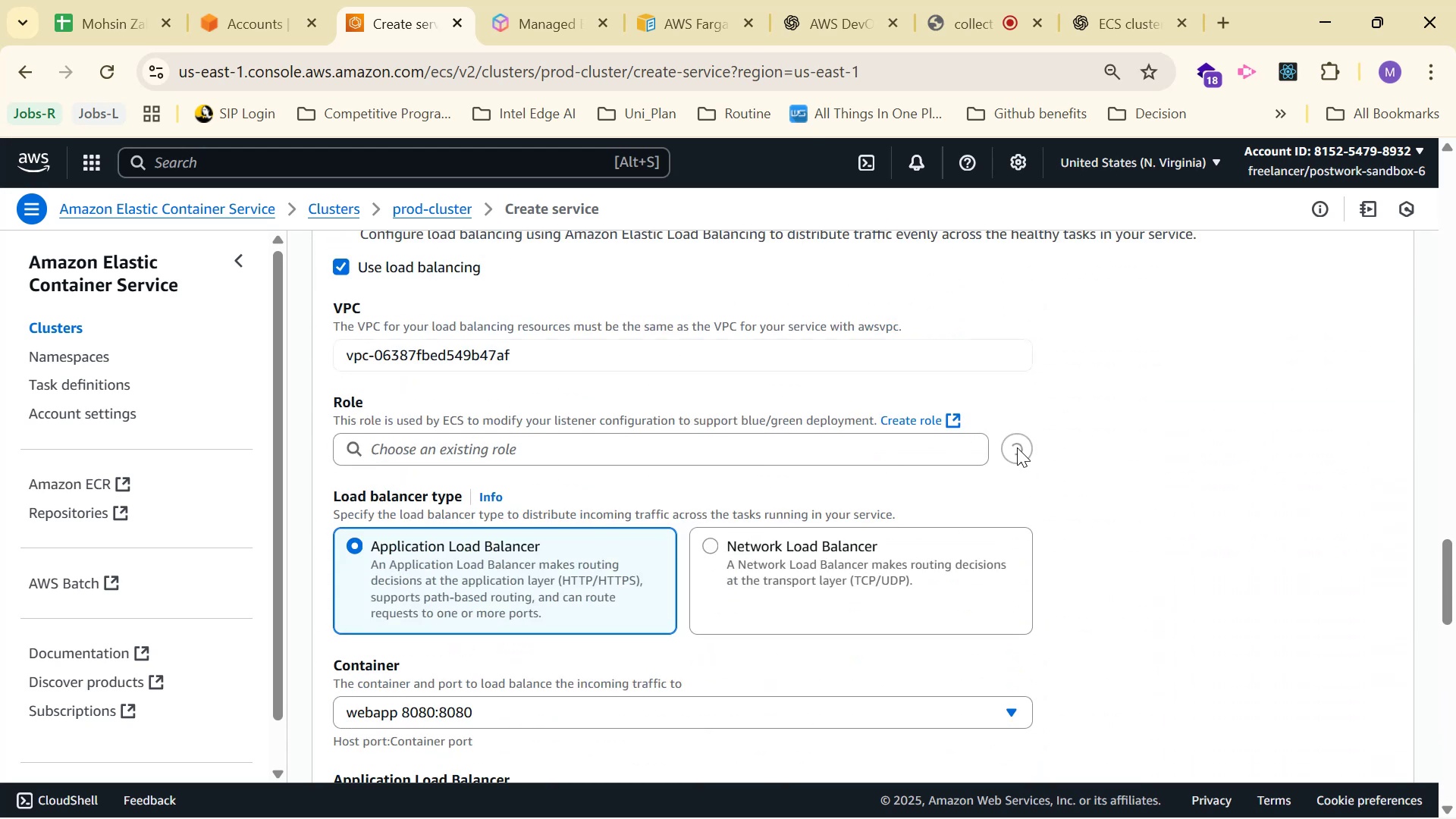 
triple_click([1017, 447])
 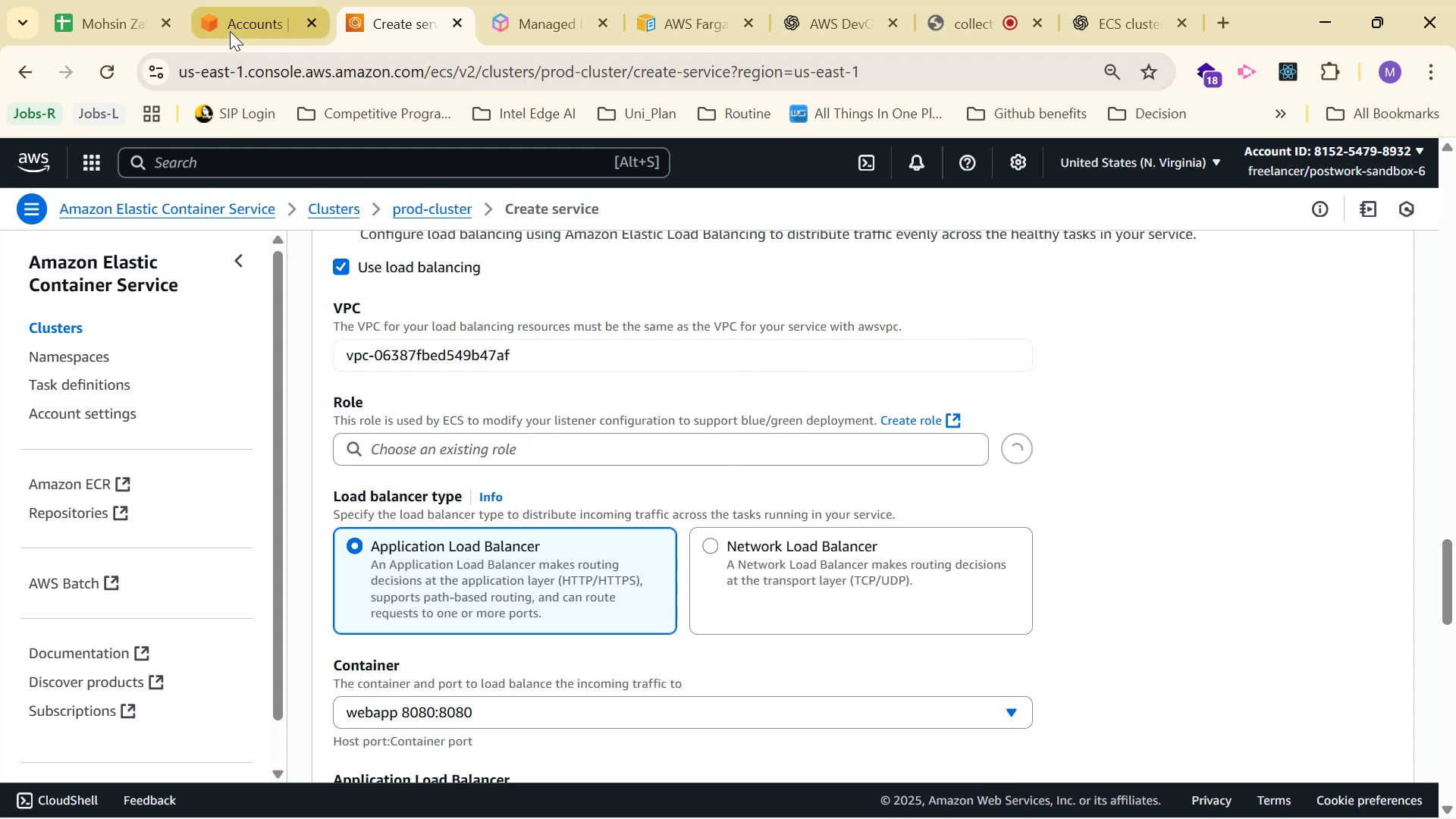 
wait(7.25)
 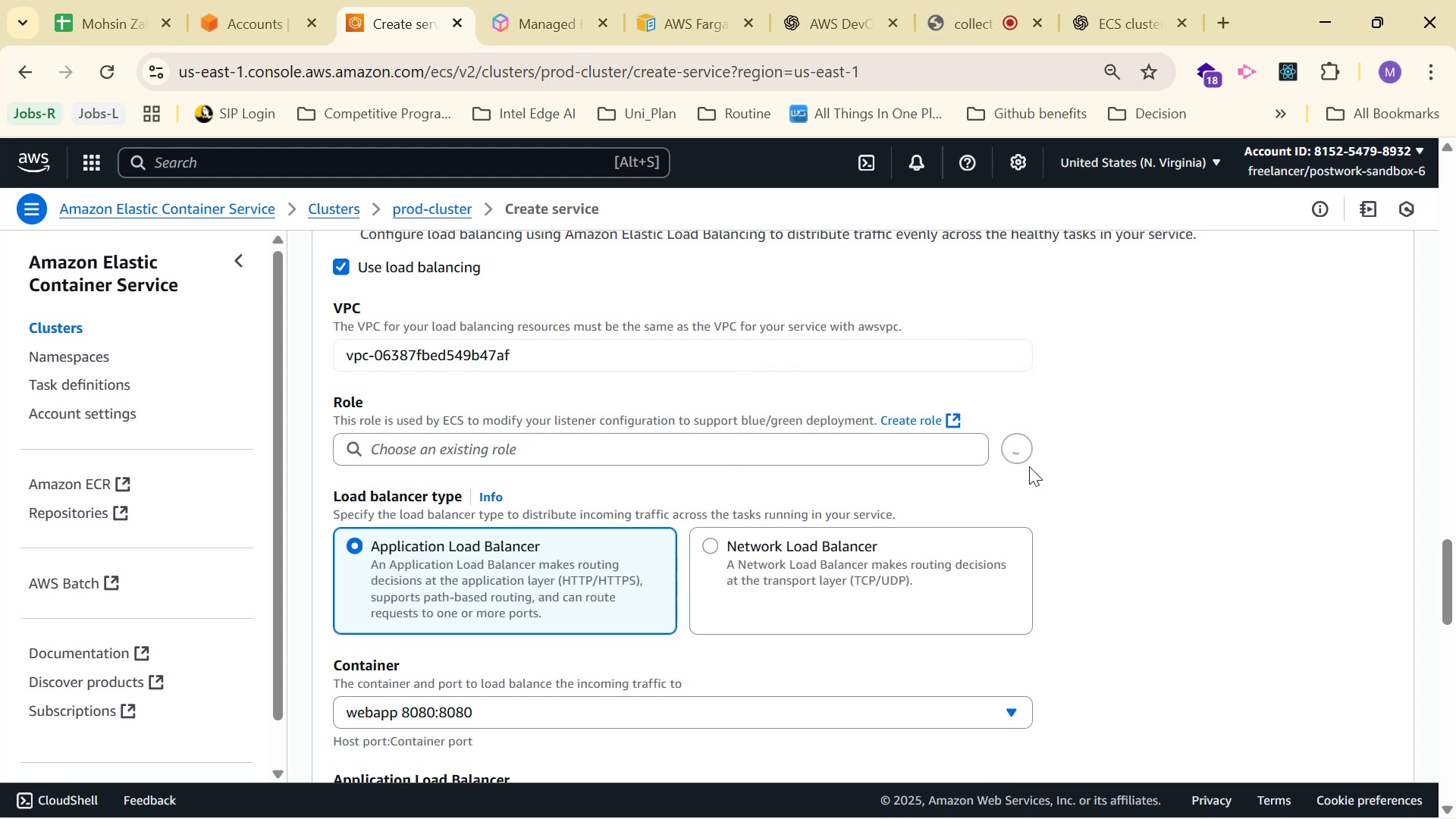 
left_click([362, 2])
 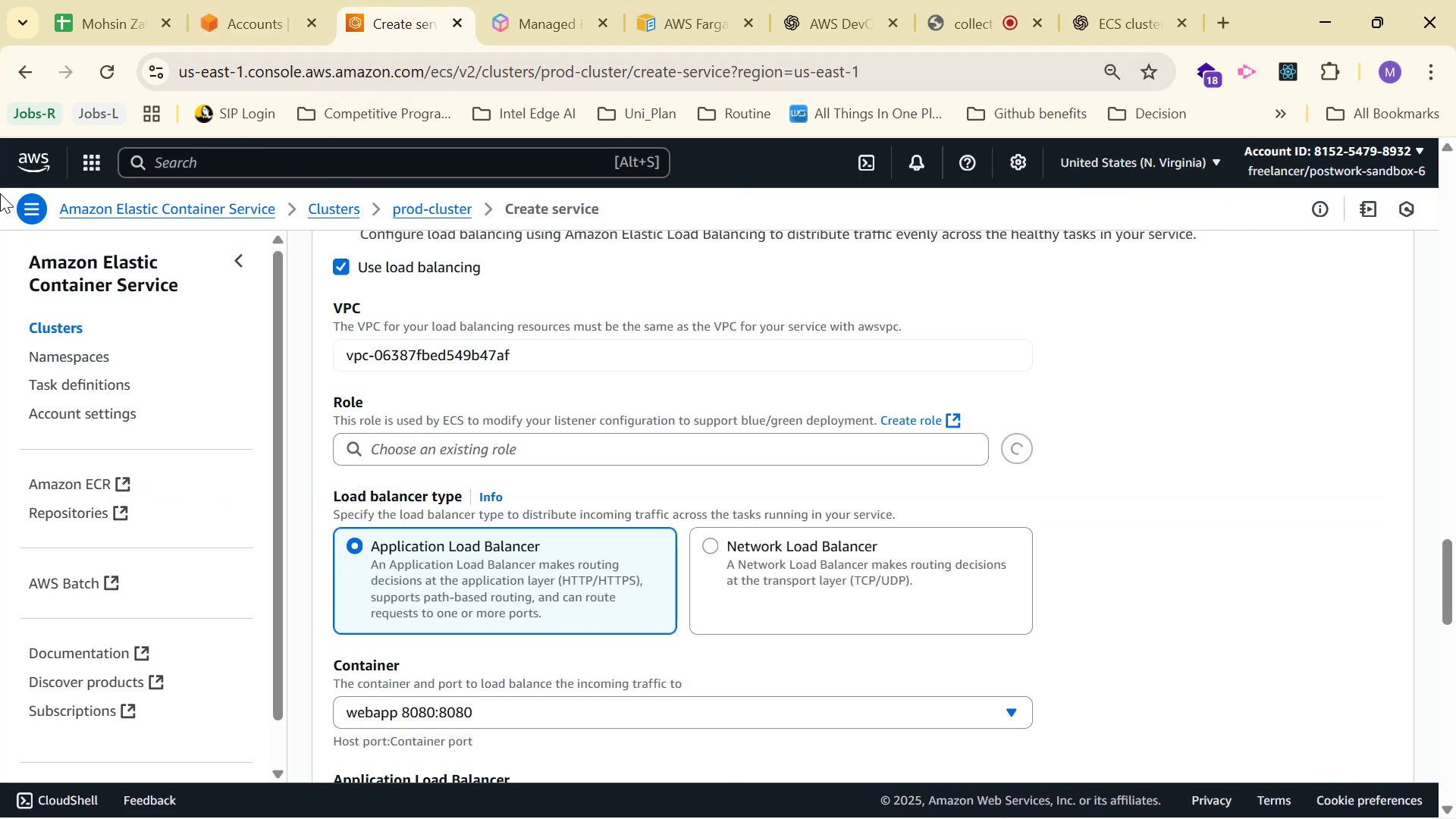 
right_click([42, 161])
 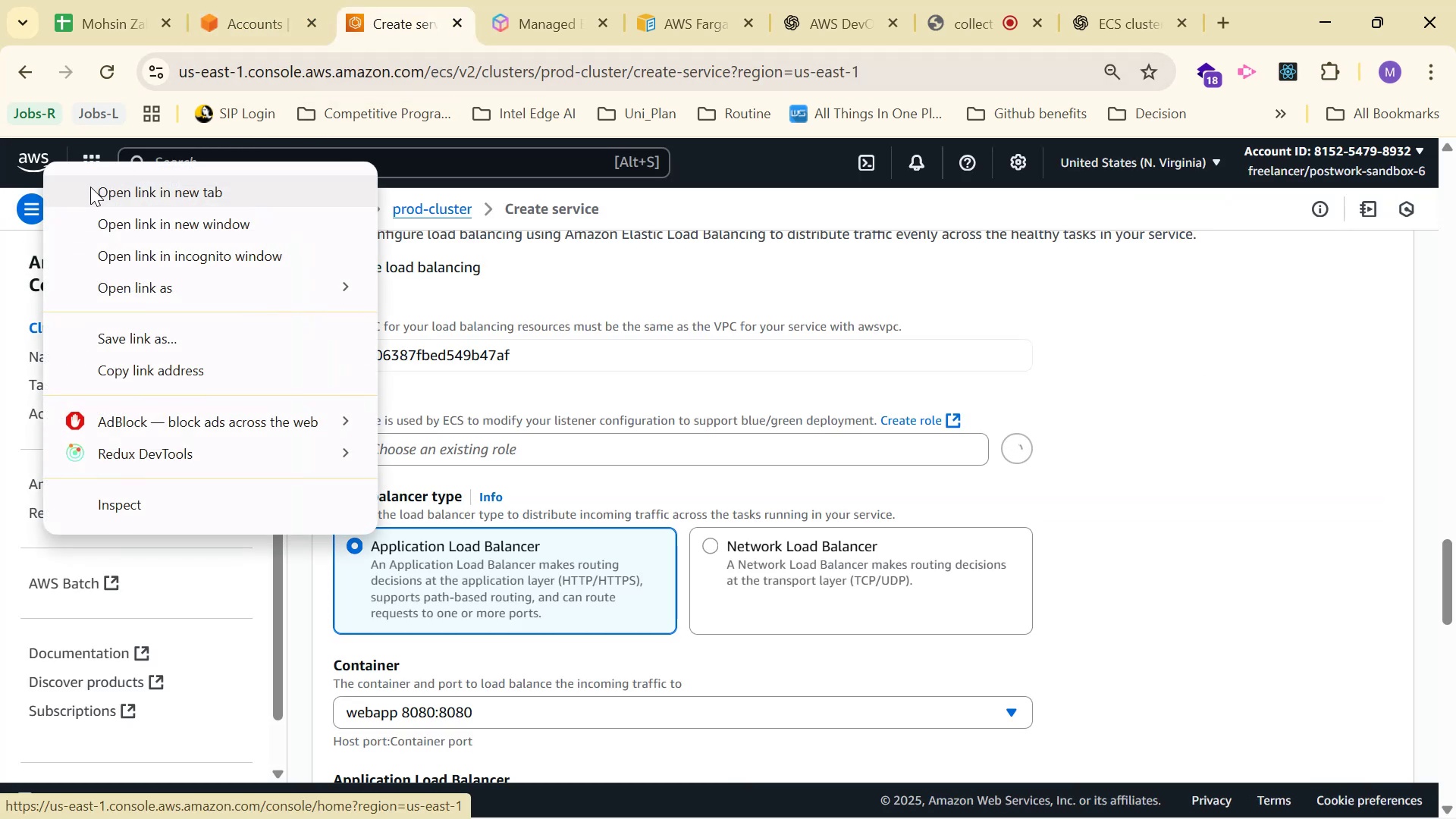 
left_click([91, 187])
 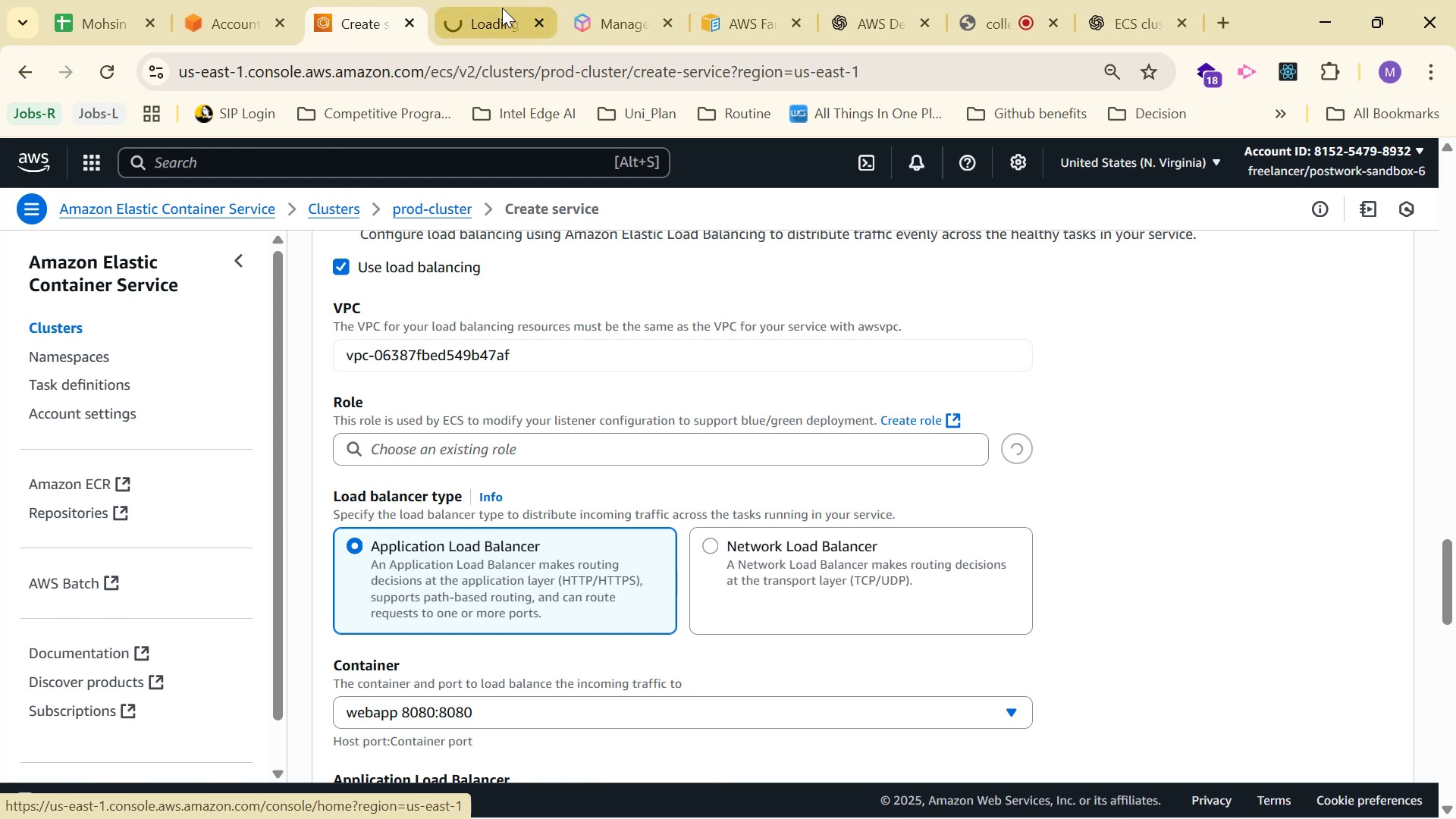 
left_click([500, 4])
 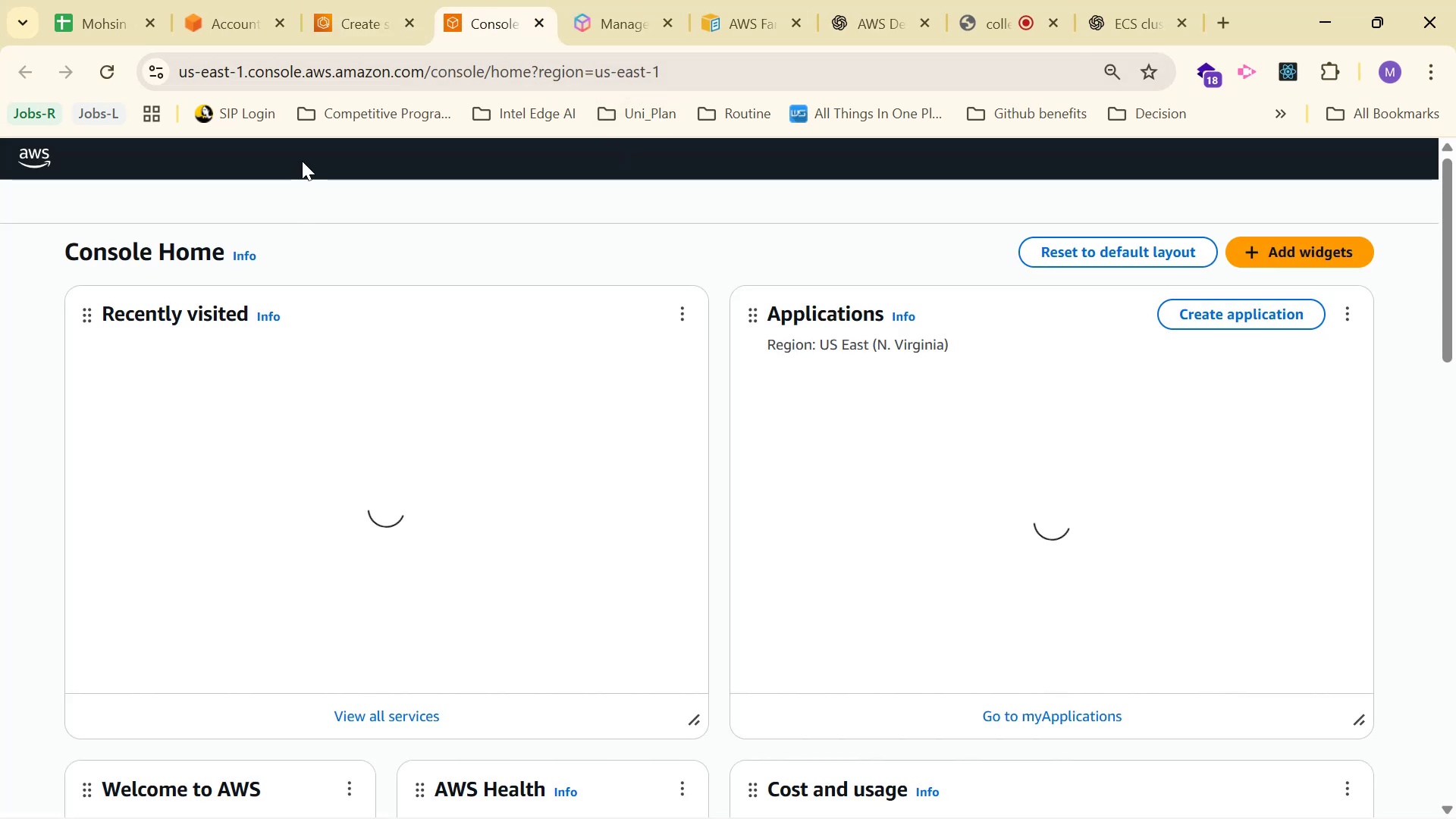 
wait(10.11)
 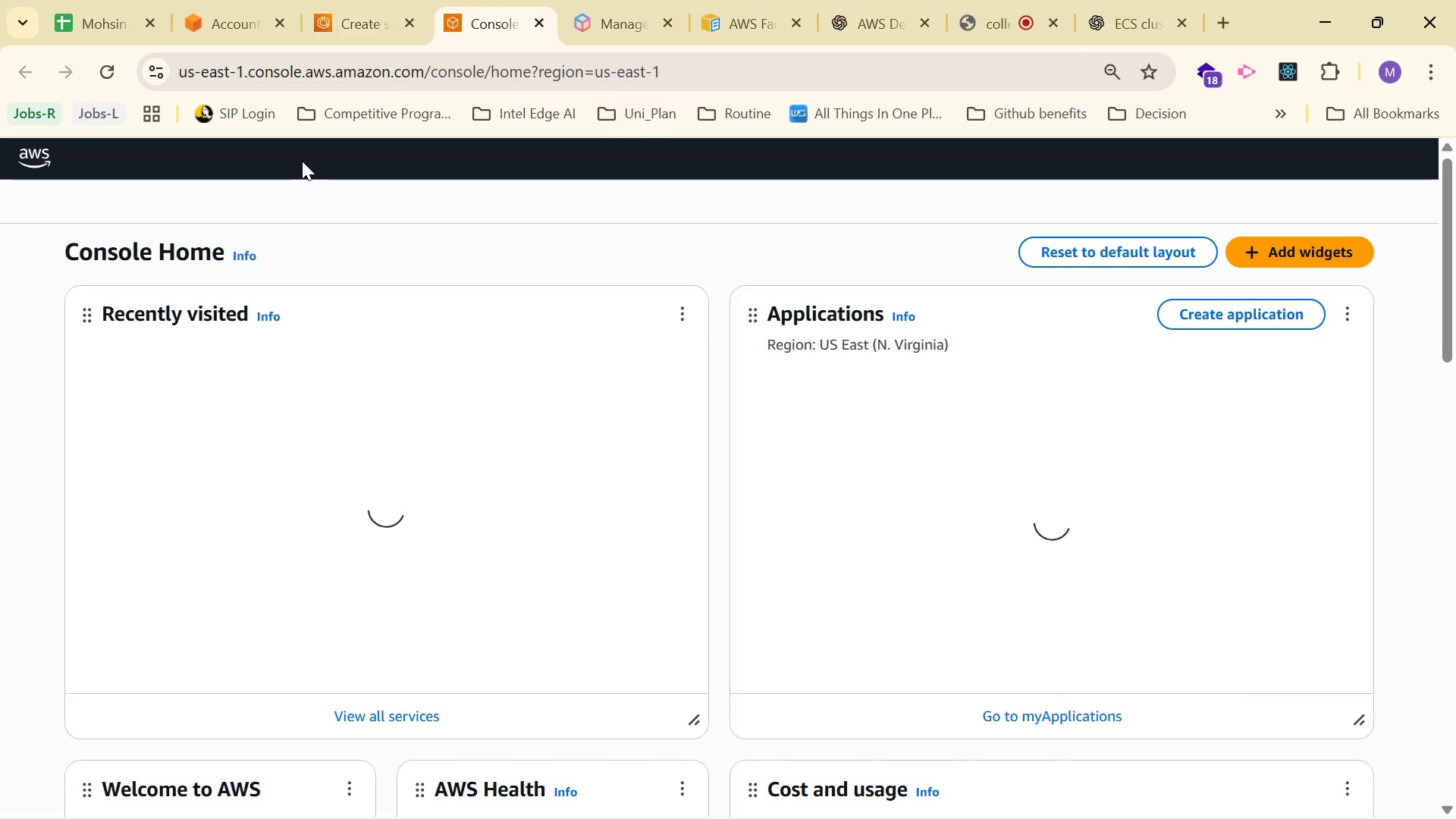 
double_click([130, 449])
 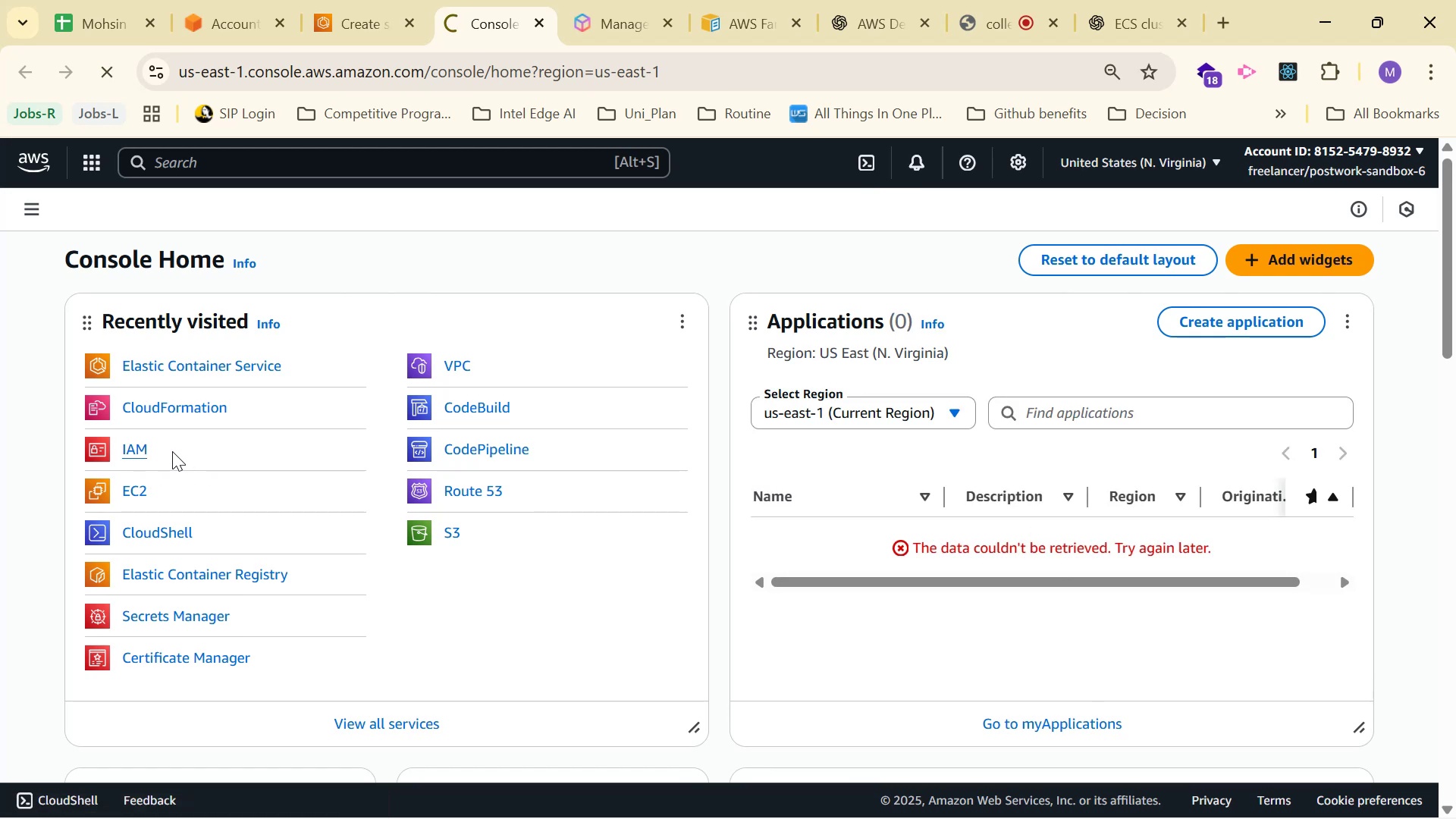 
wait(6.71)
 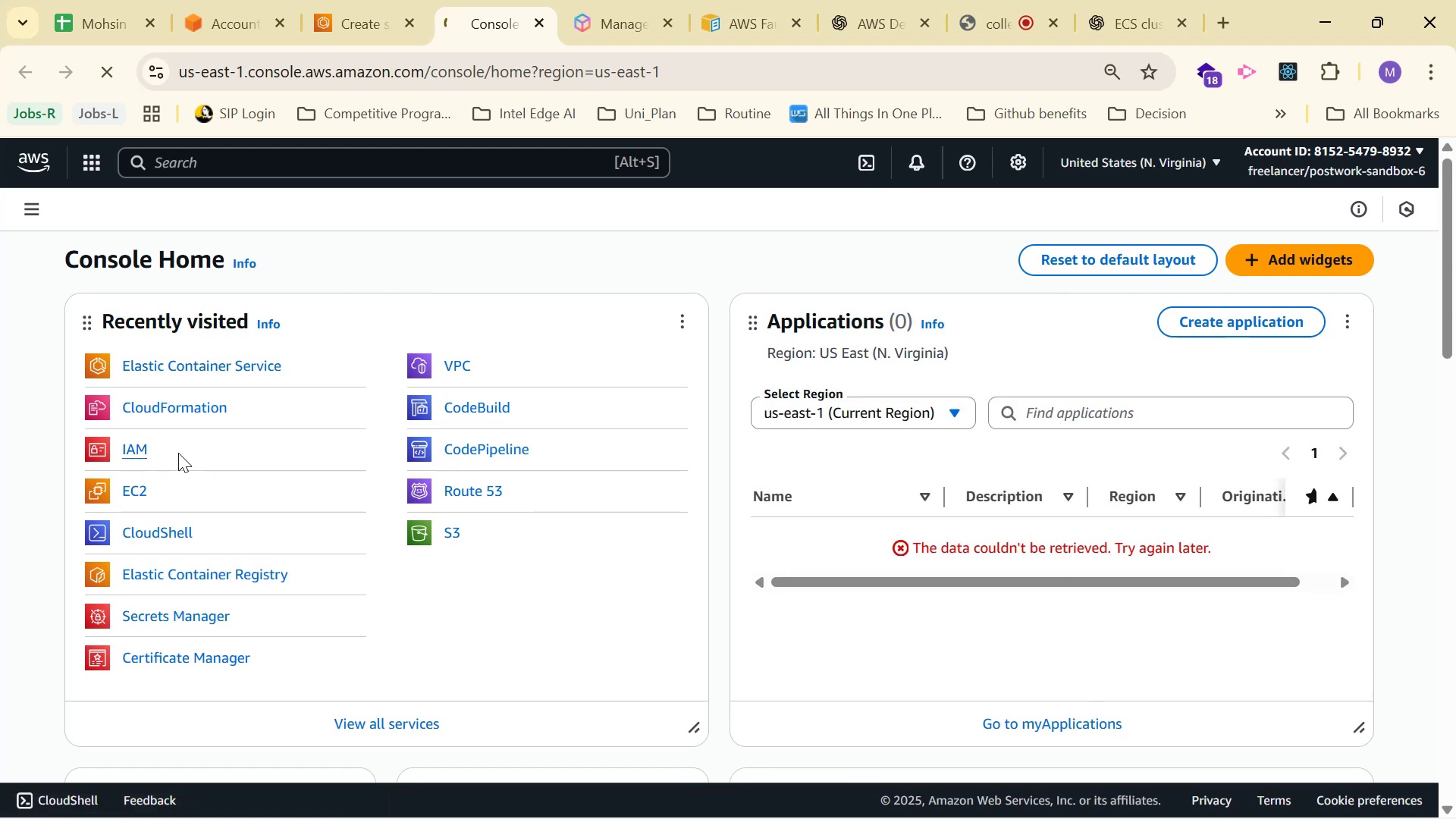 
scroll: coordinate [268, 517], scroll_direction: down, amount: 10.0
 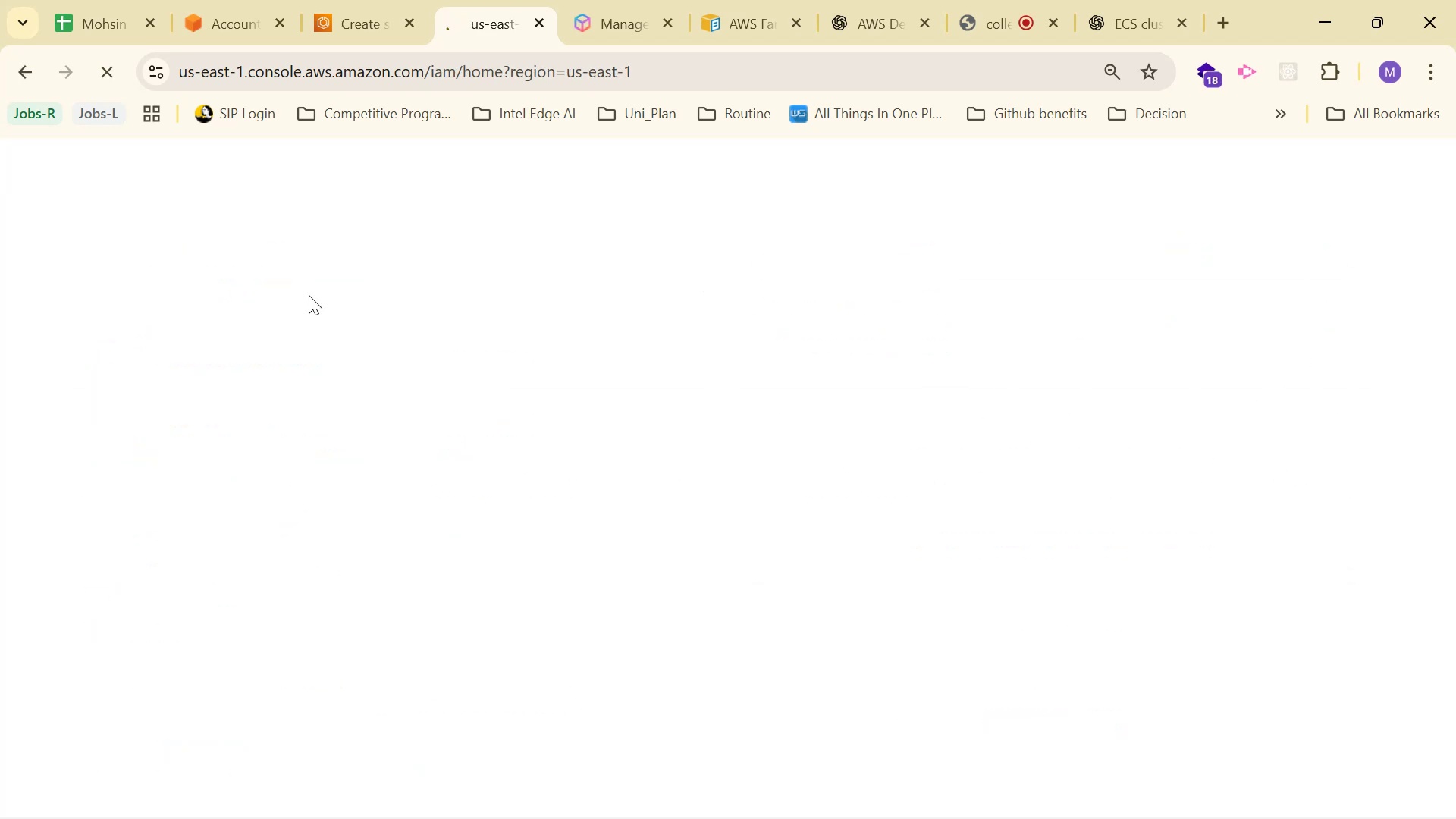 
left_click([365, 0])
 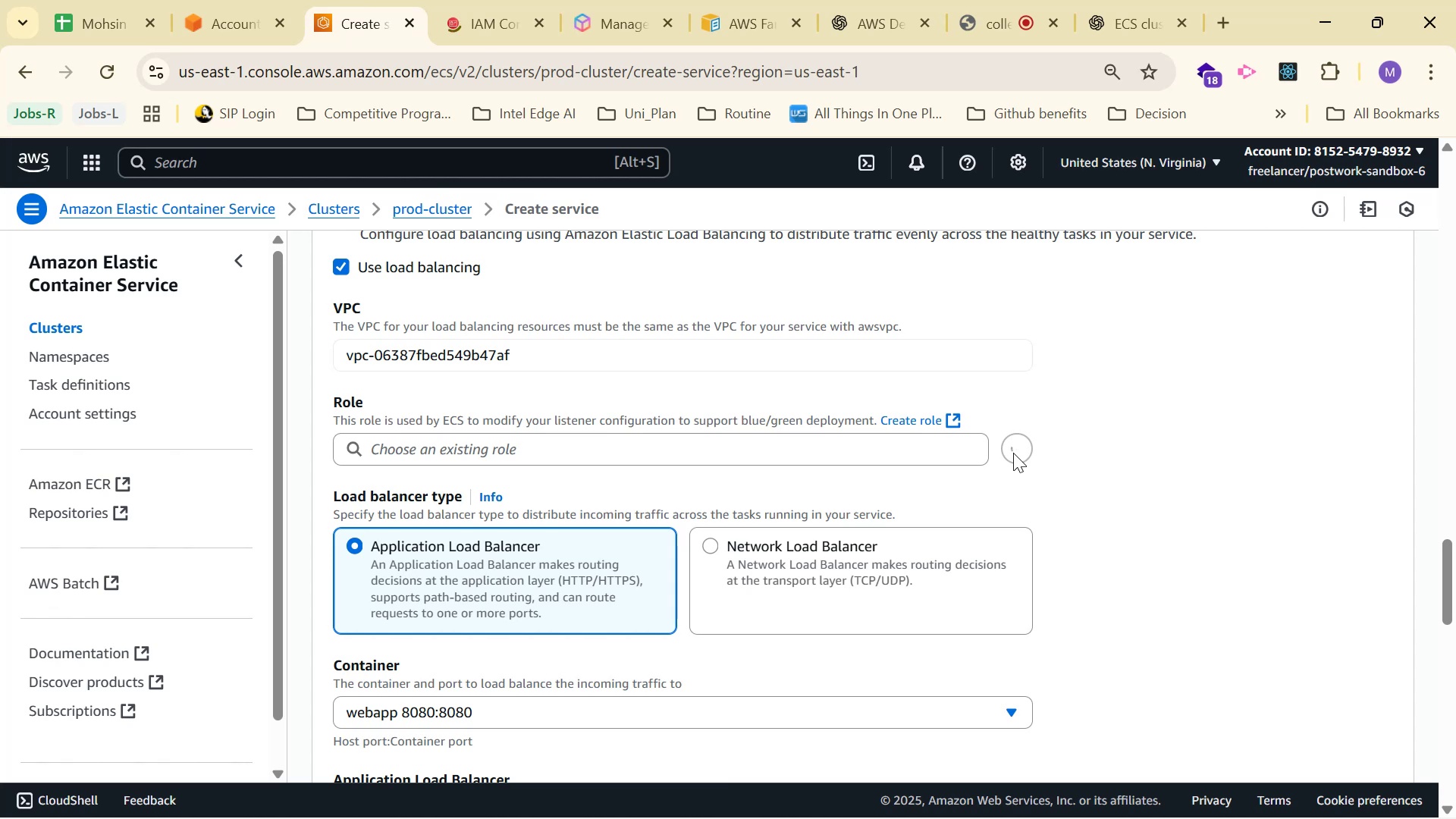 
double_click([1015, 452])
 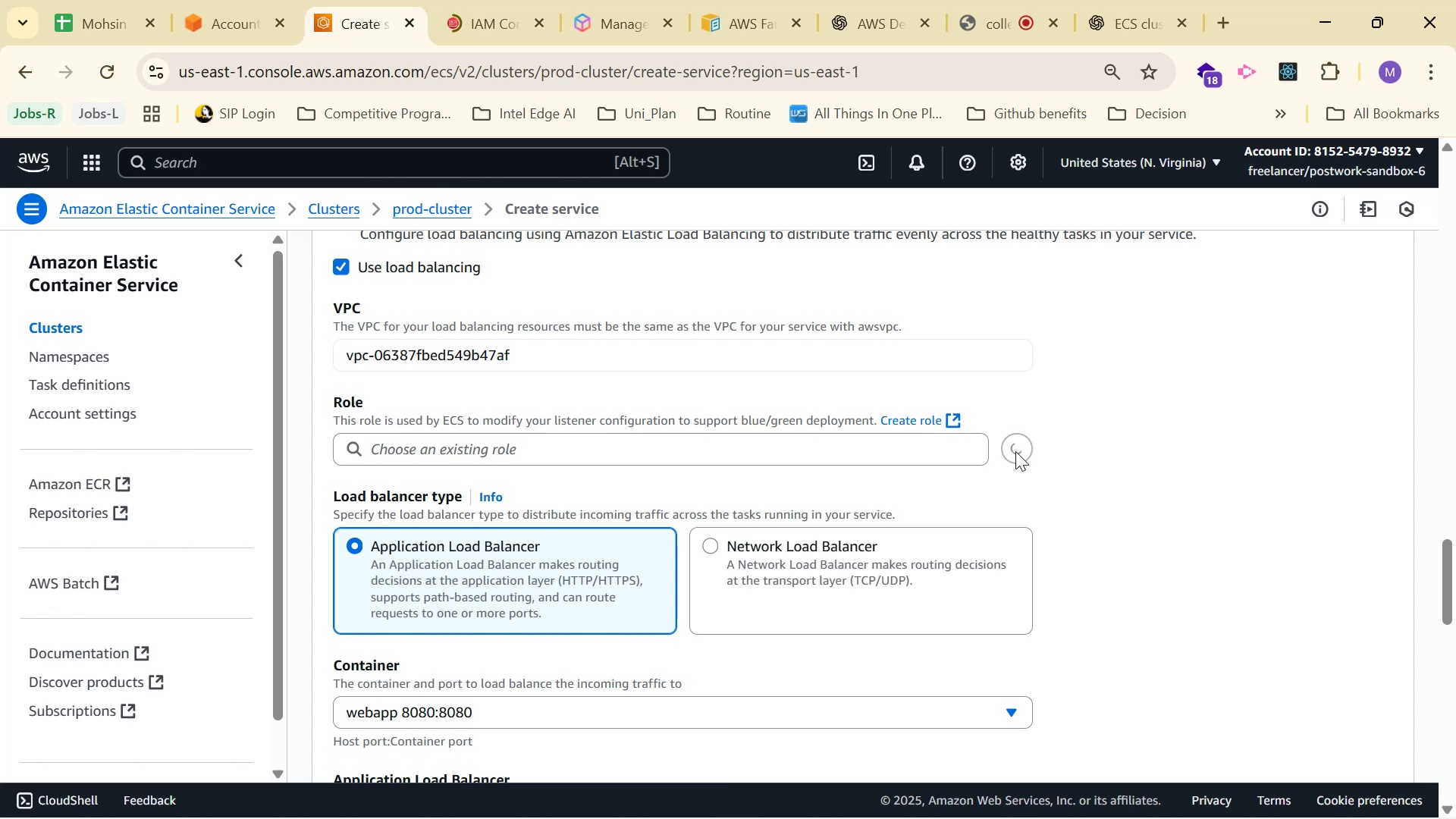 
triple_click([1015, 451])
 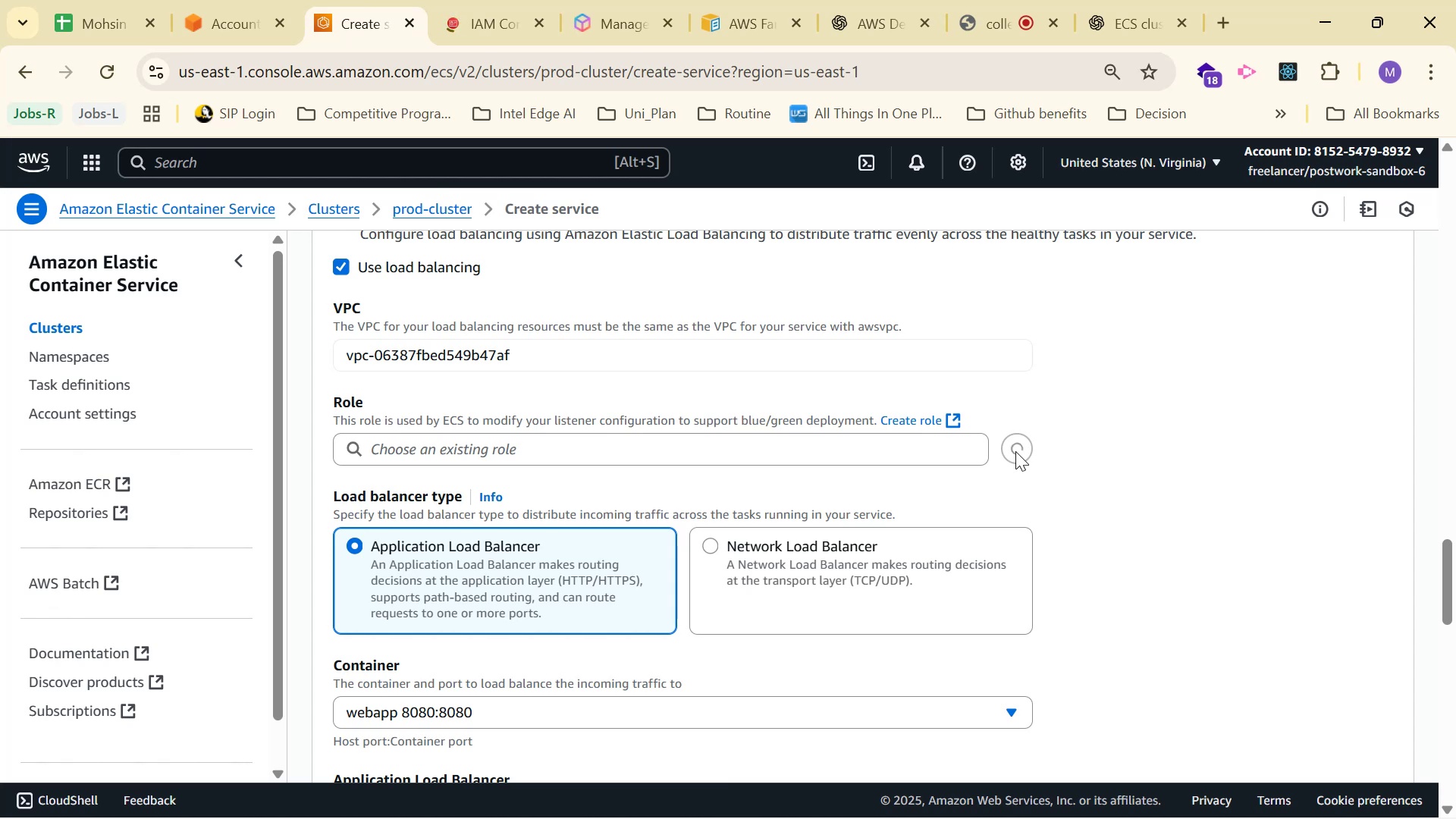 
triple_click([1015, 451])
 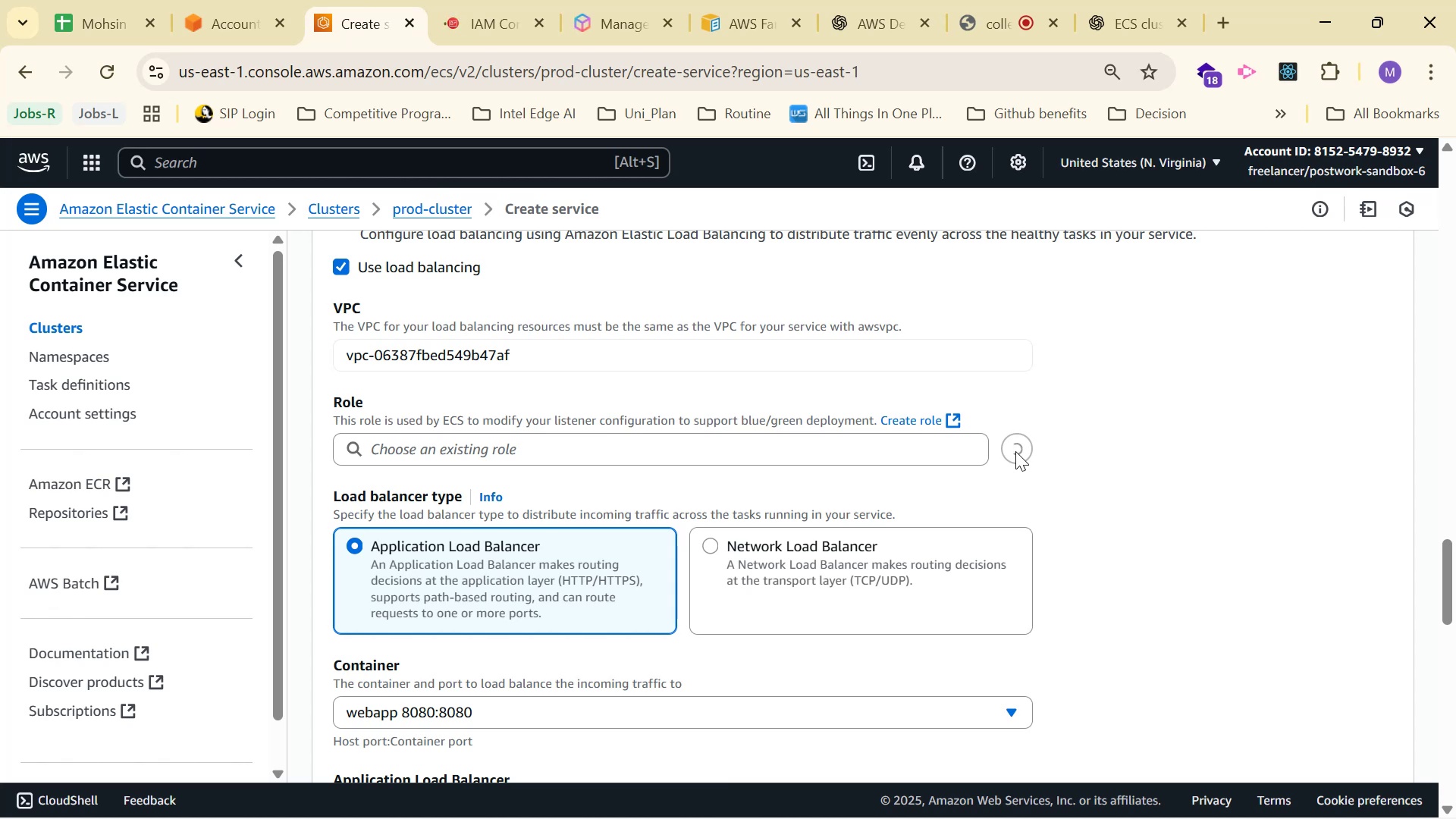 
triple_click([1015, 451])
 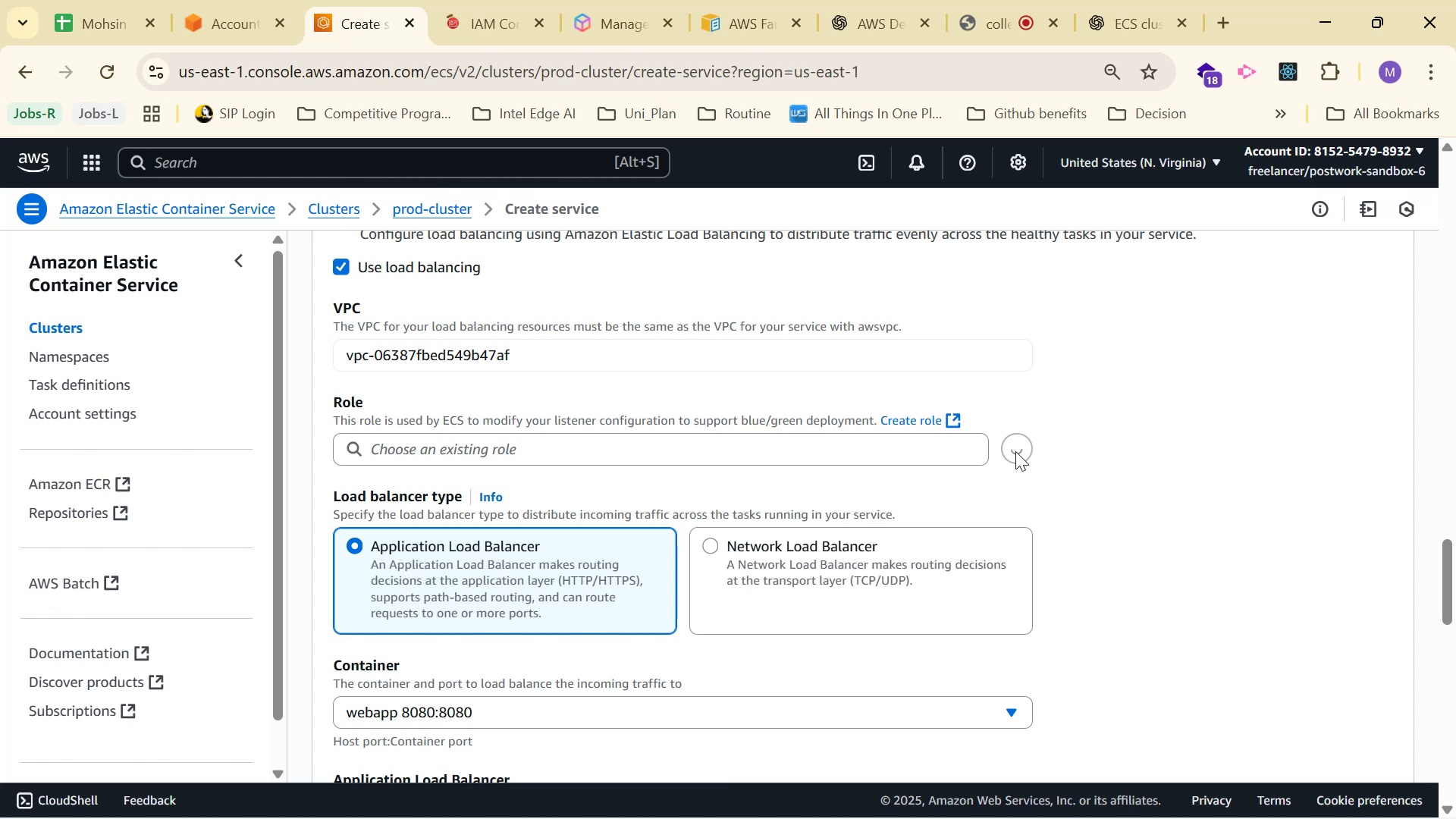 
triple_click([1015, 451])
 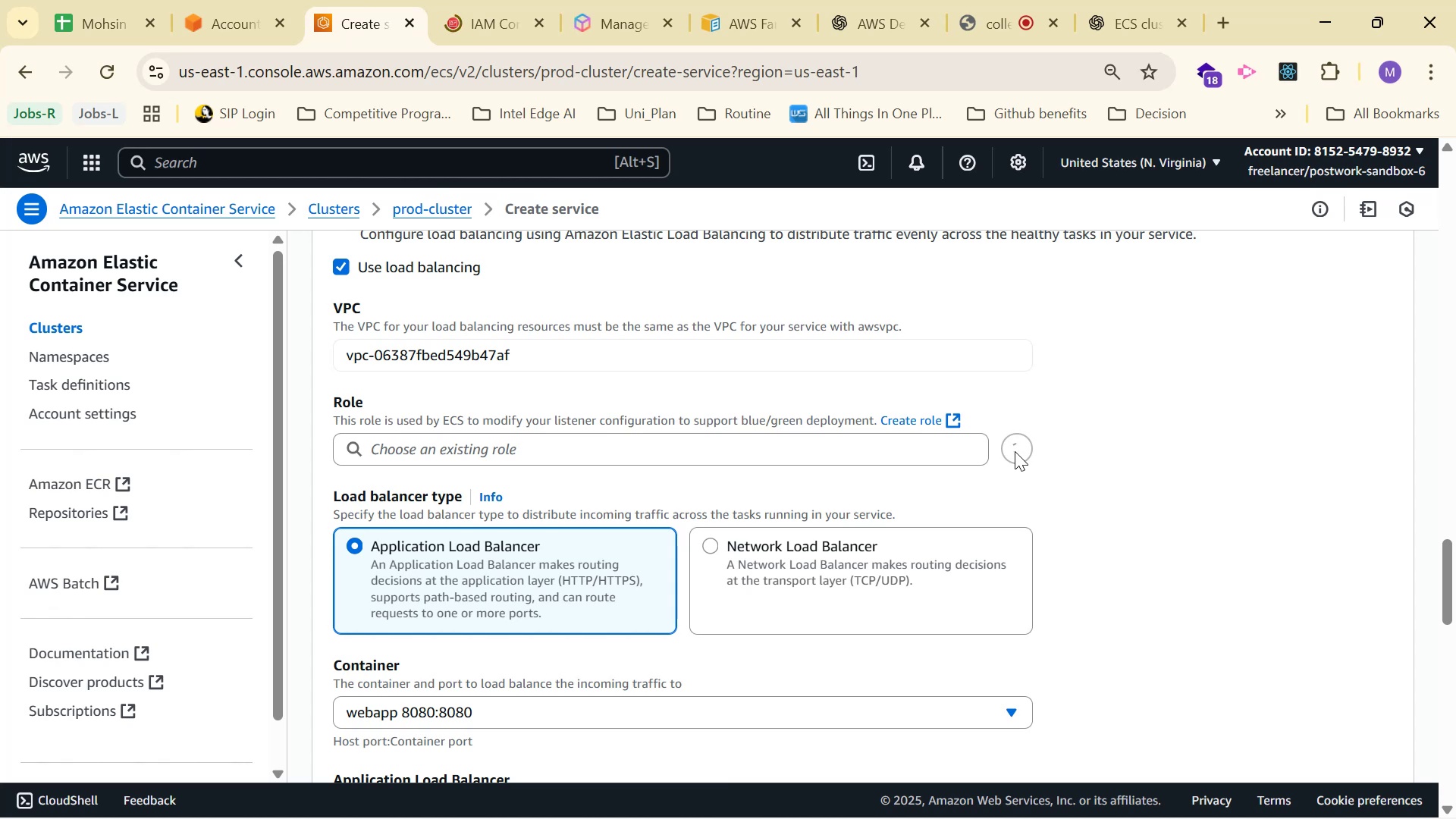 
triple_click([1014, 451])
 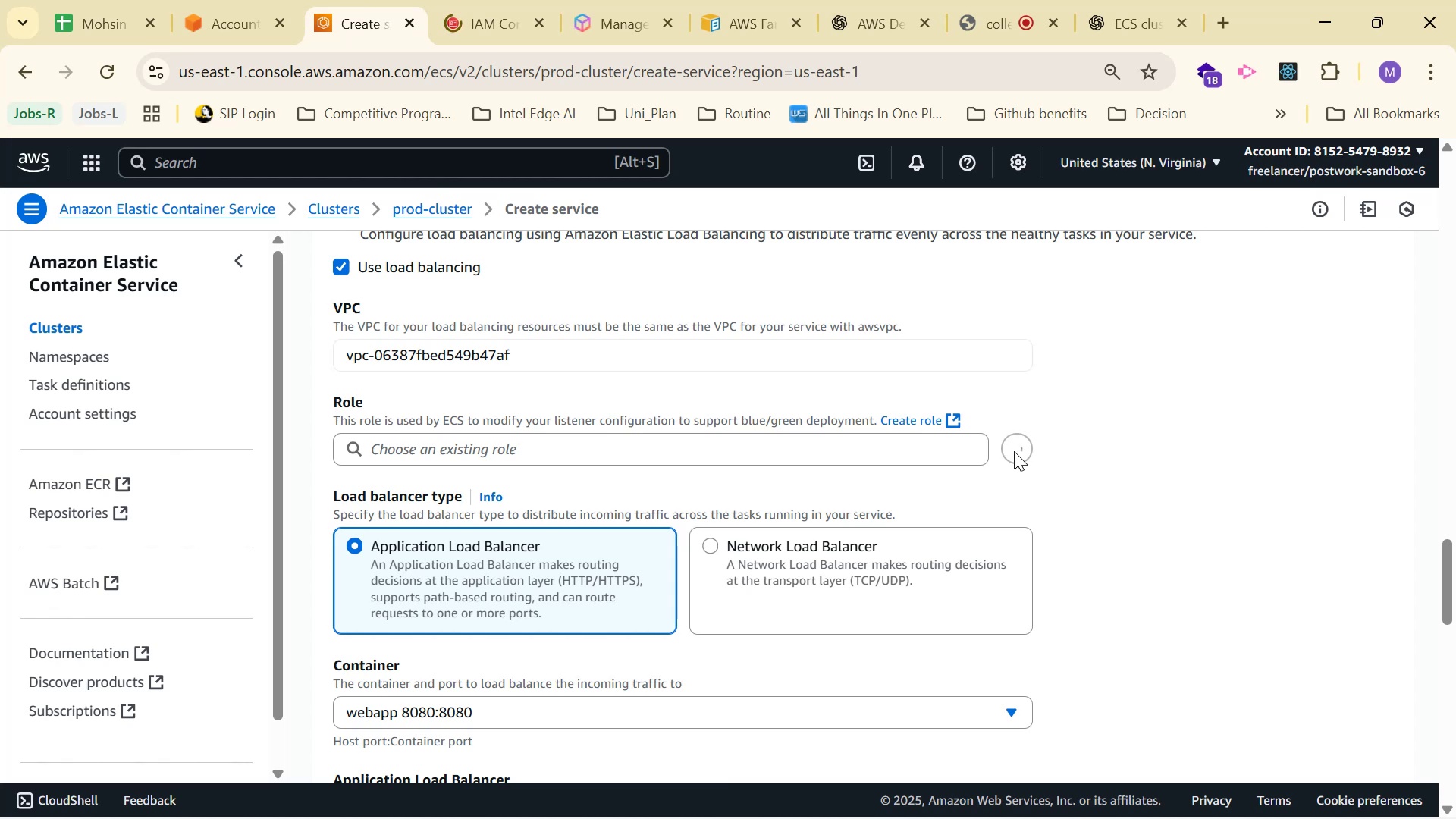 
triple_click([1014, 451])
 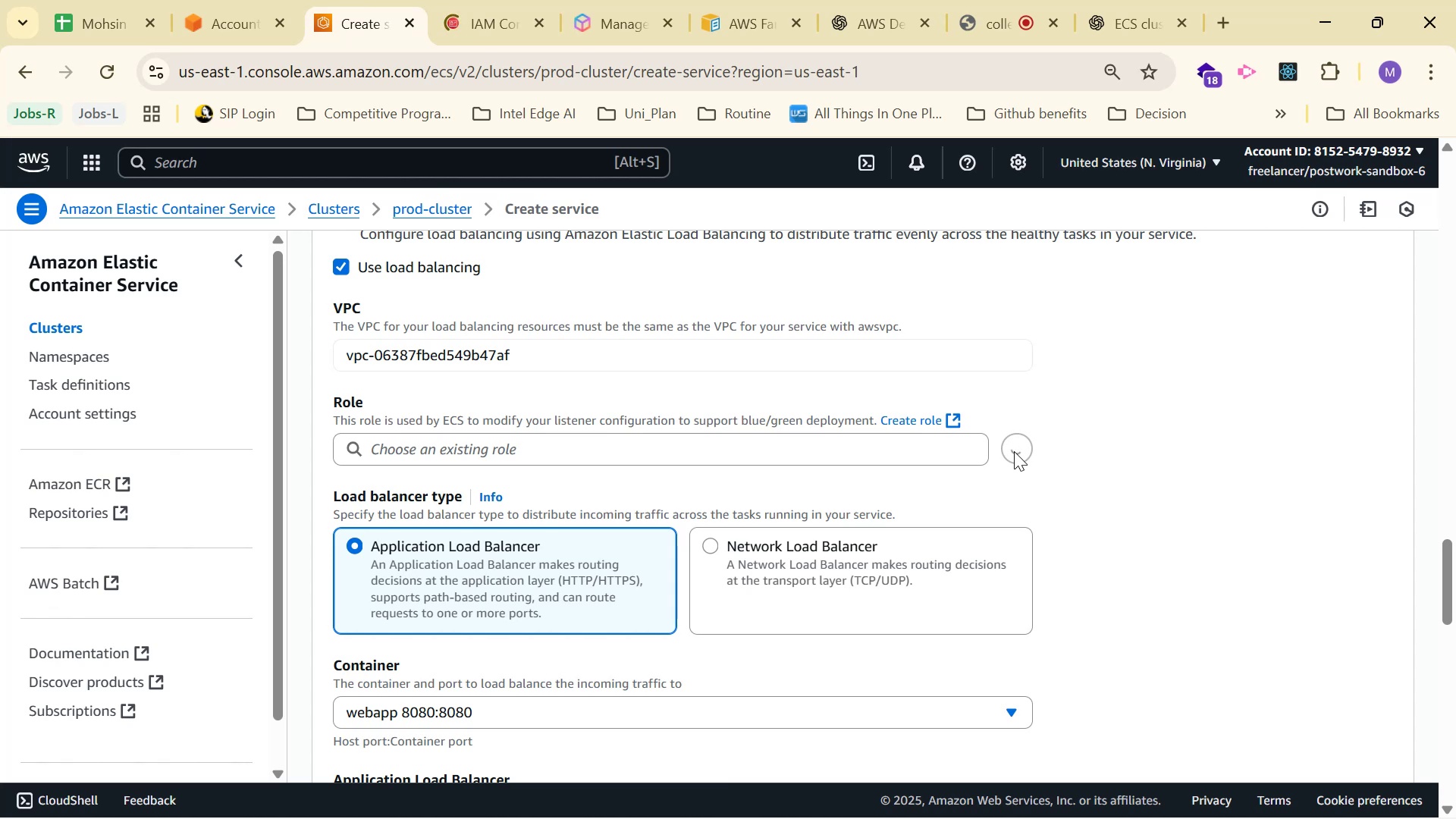 
triple_click([1014, 451])
 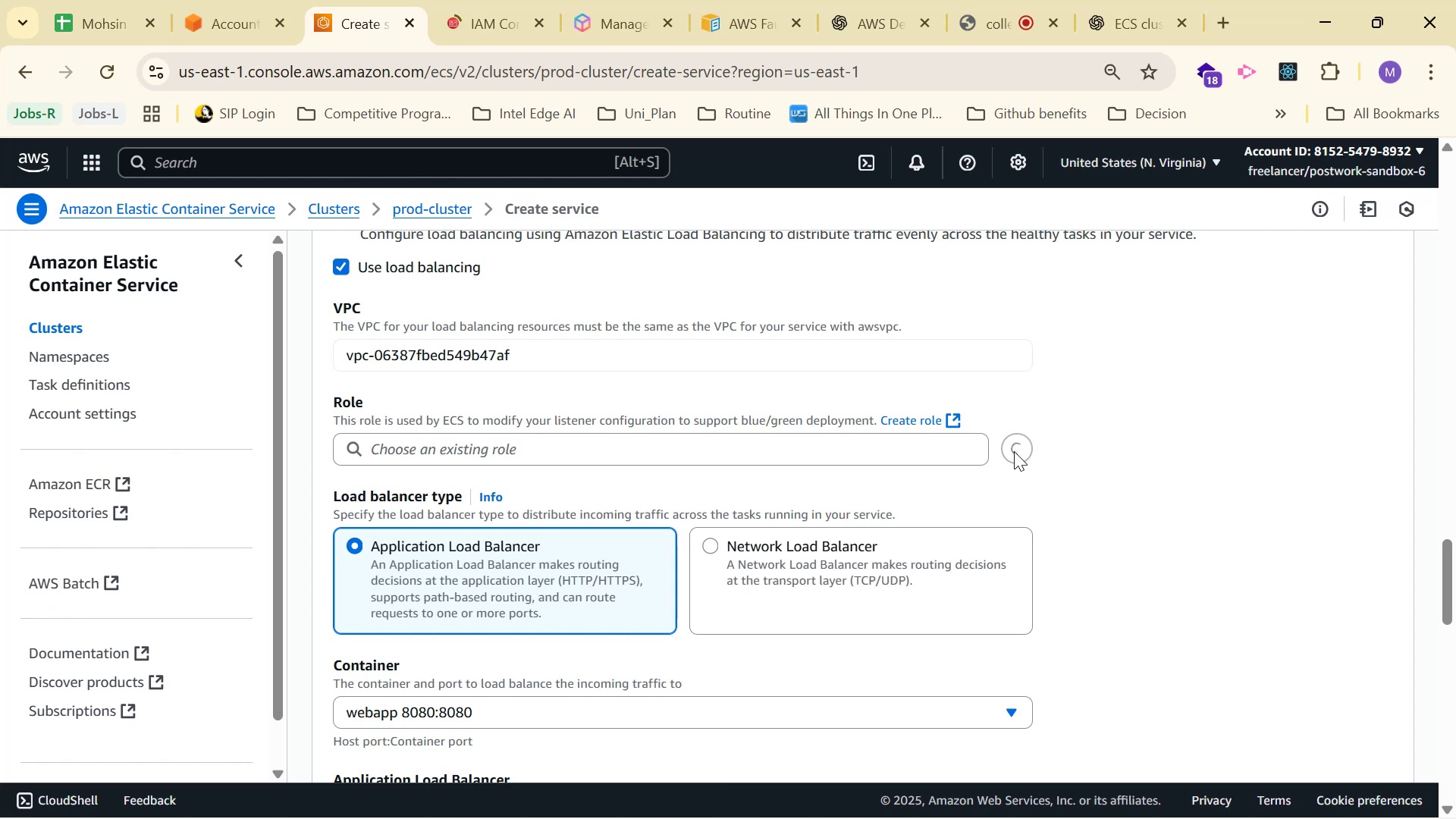 
triple_click([1014, 451])
 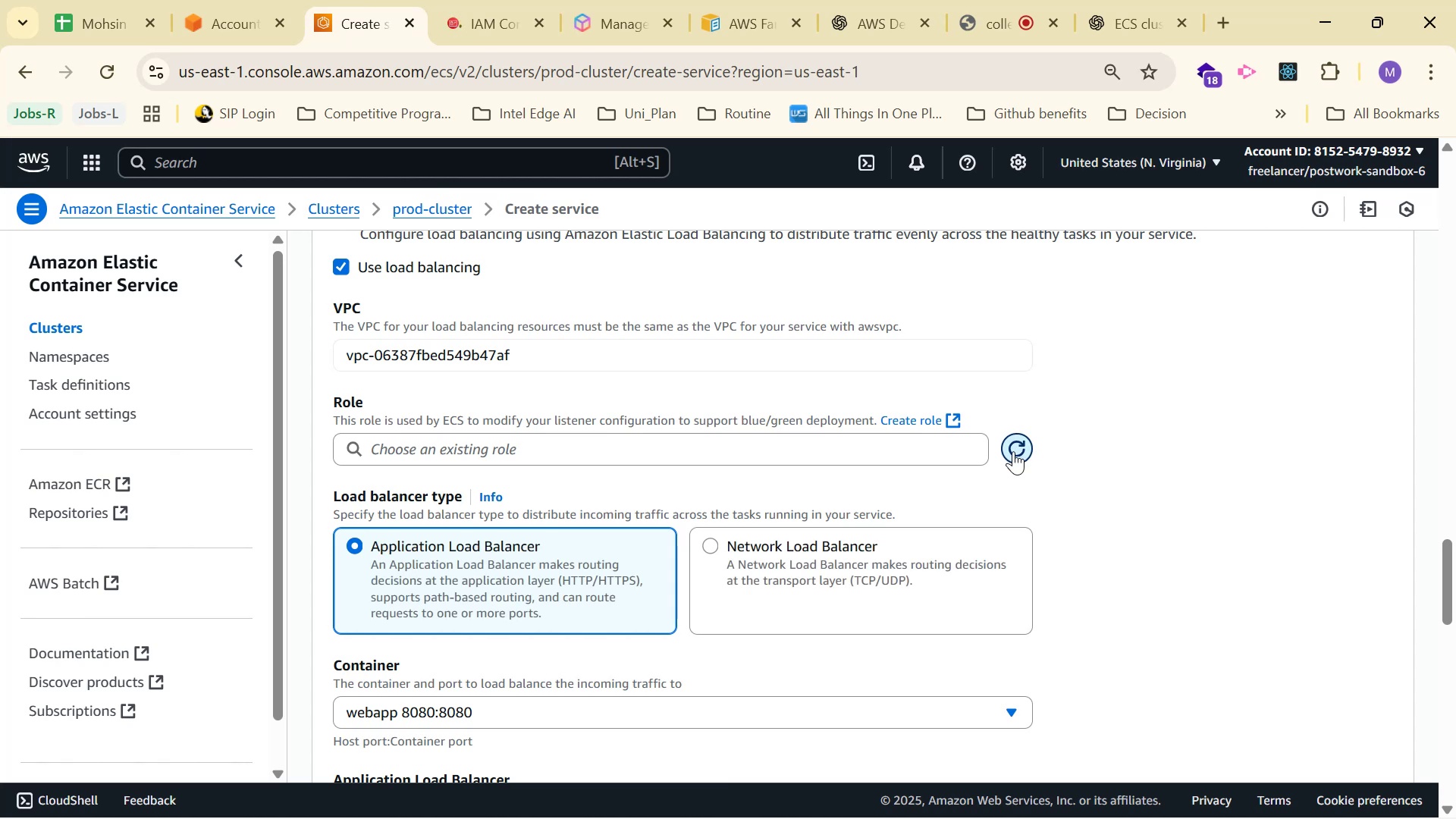 
triple_click([1013, 451])
 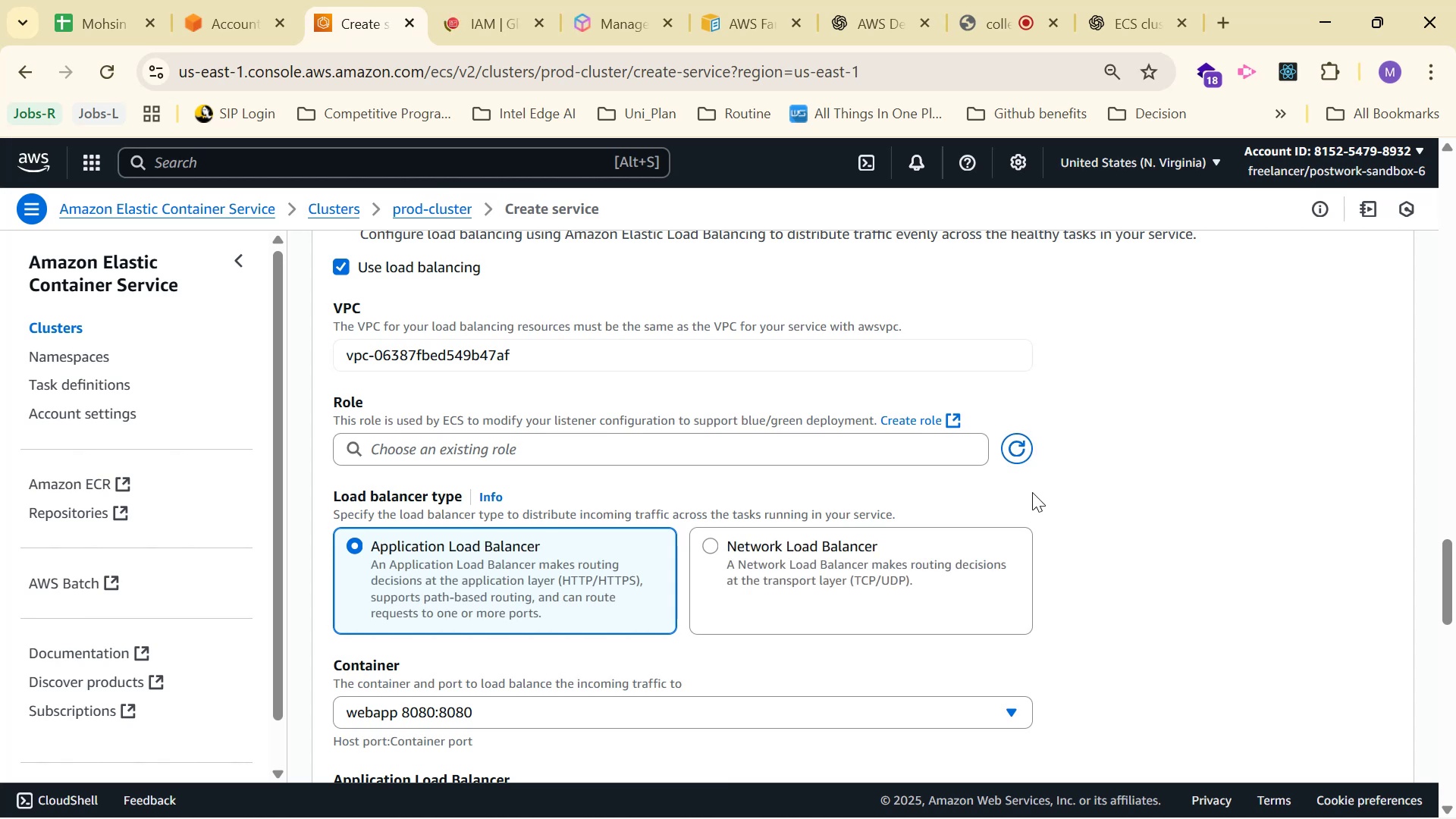 
left_click([928, 454])
 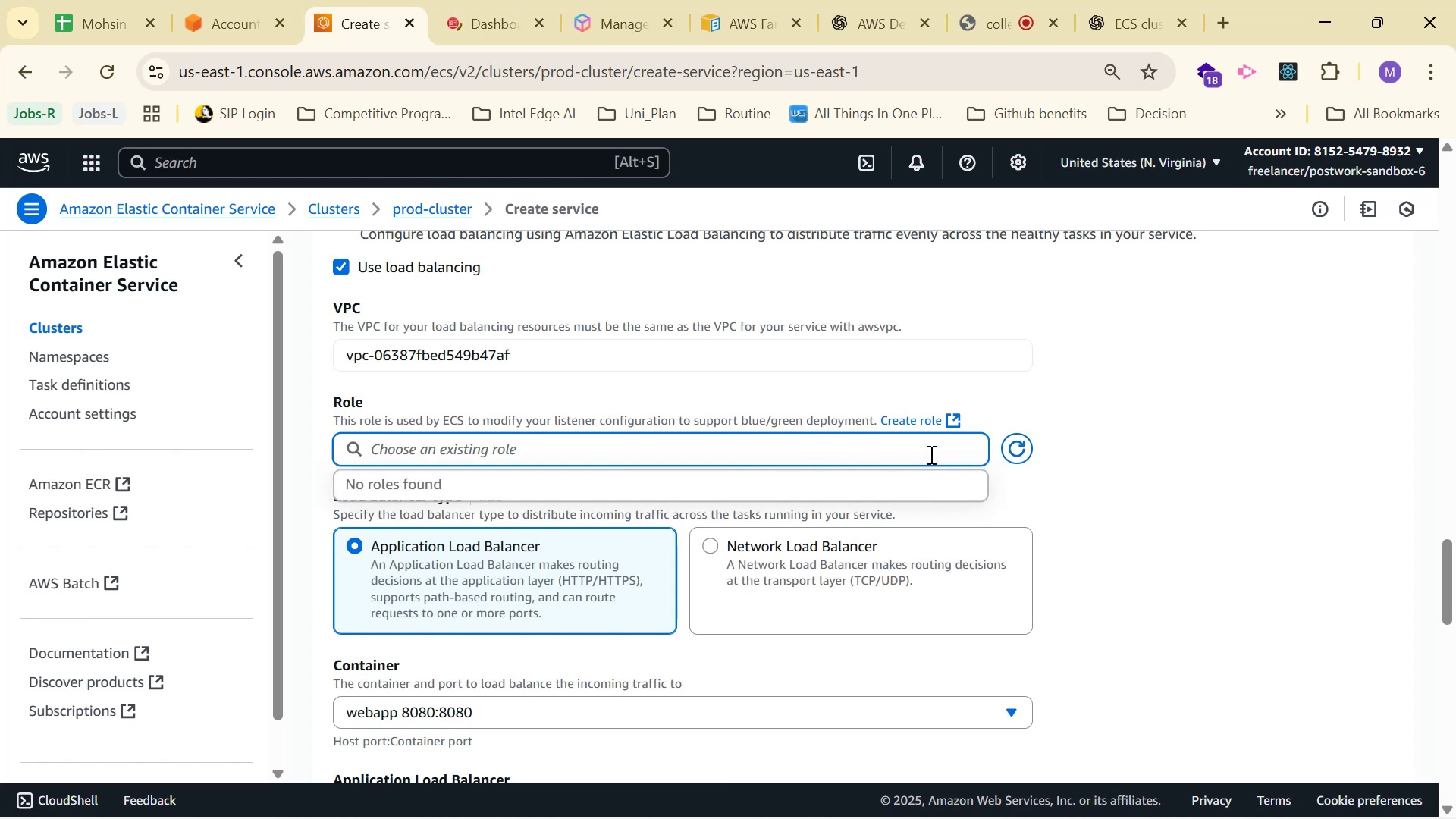 
double_click([1019, 452])
 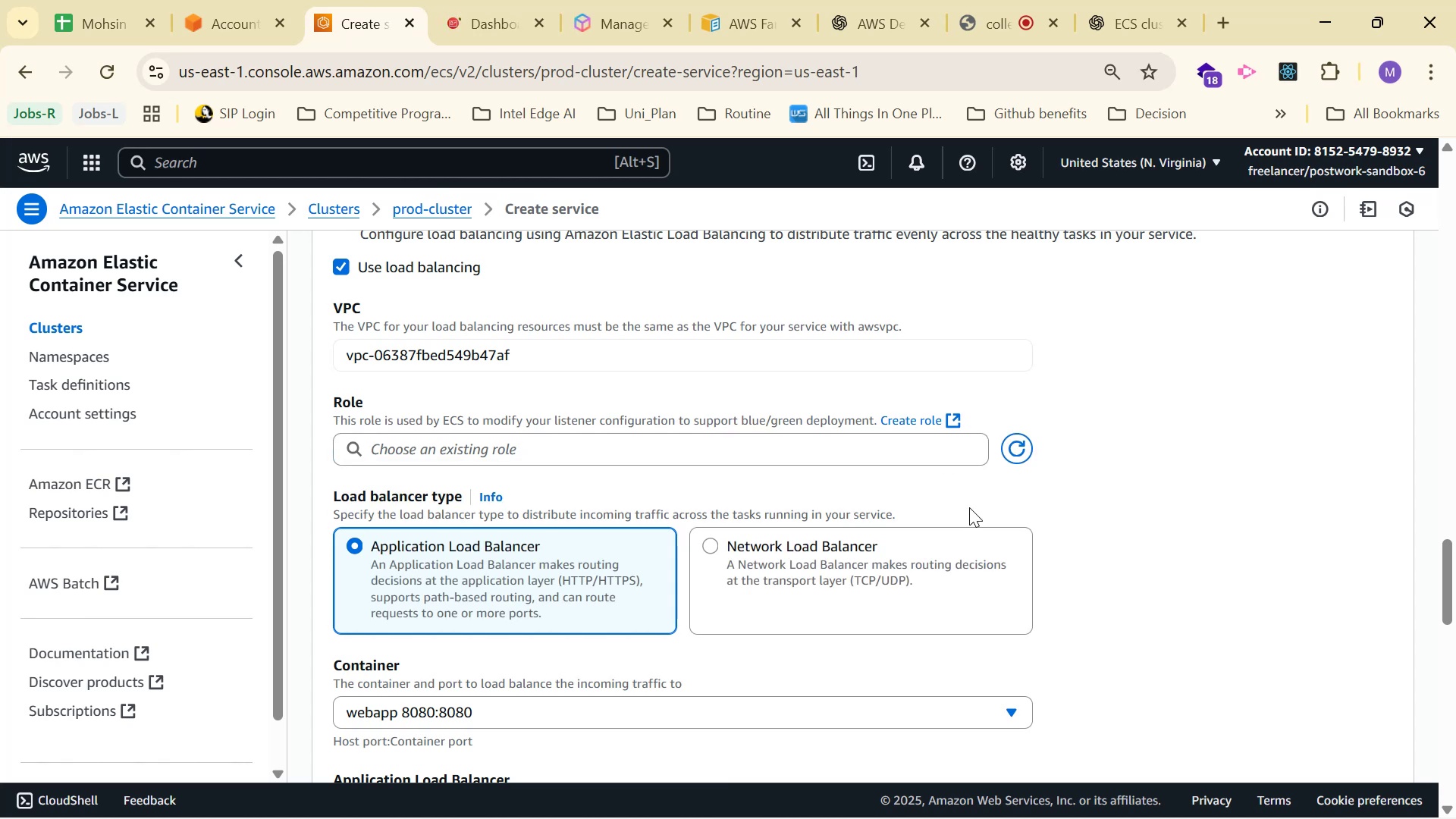 
left_click([856, 444])
 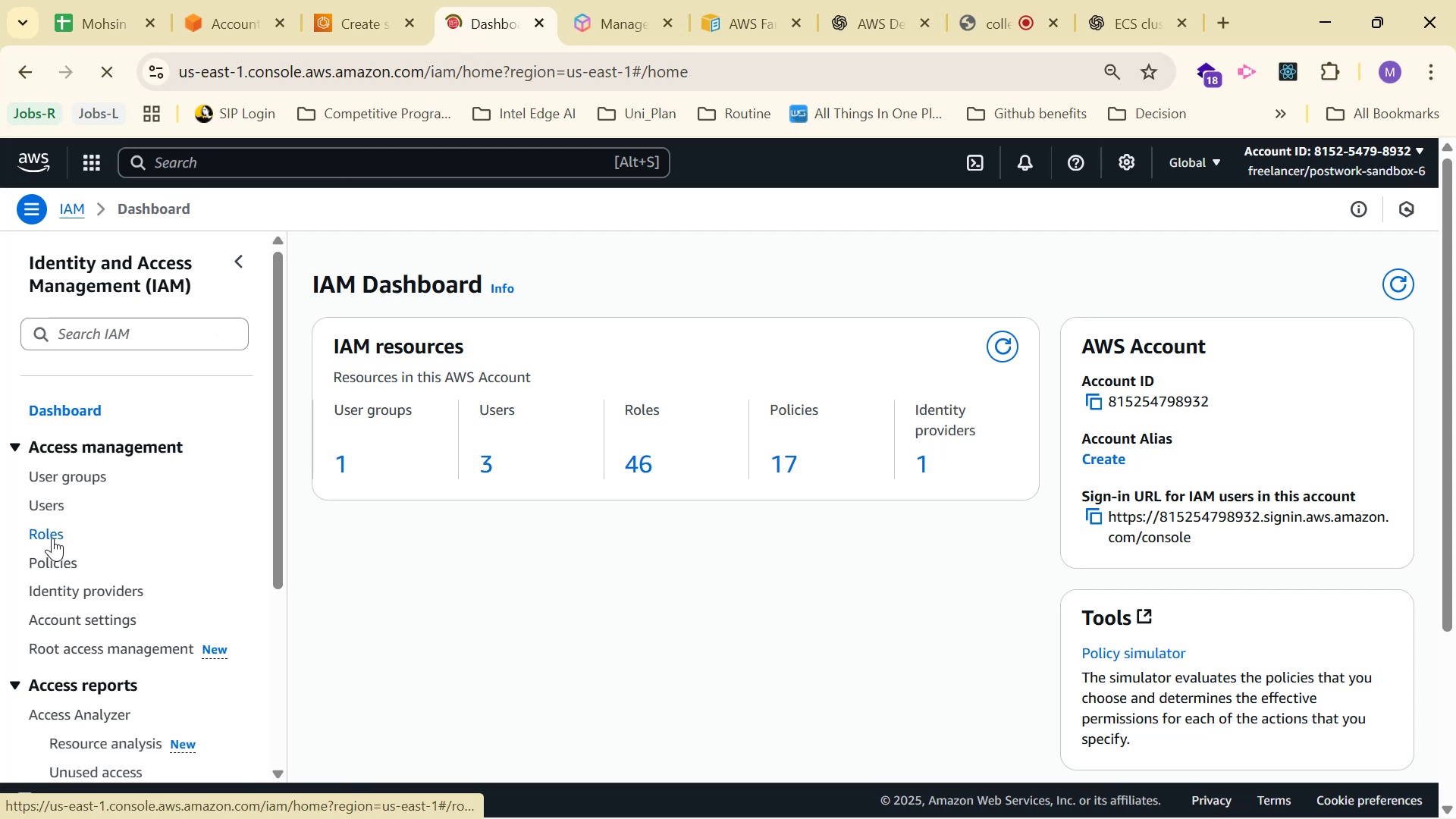 
wait(9.41)
 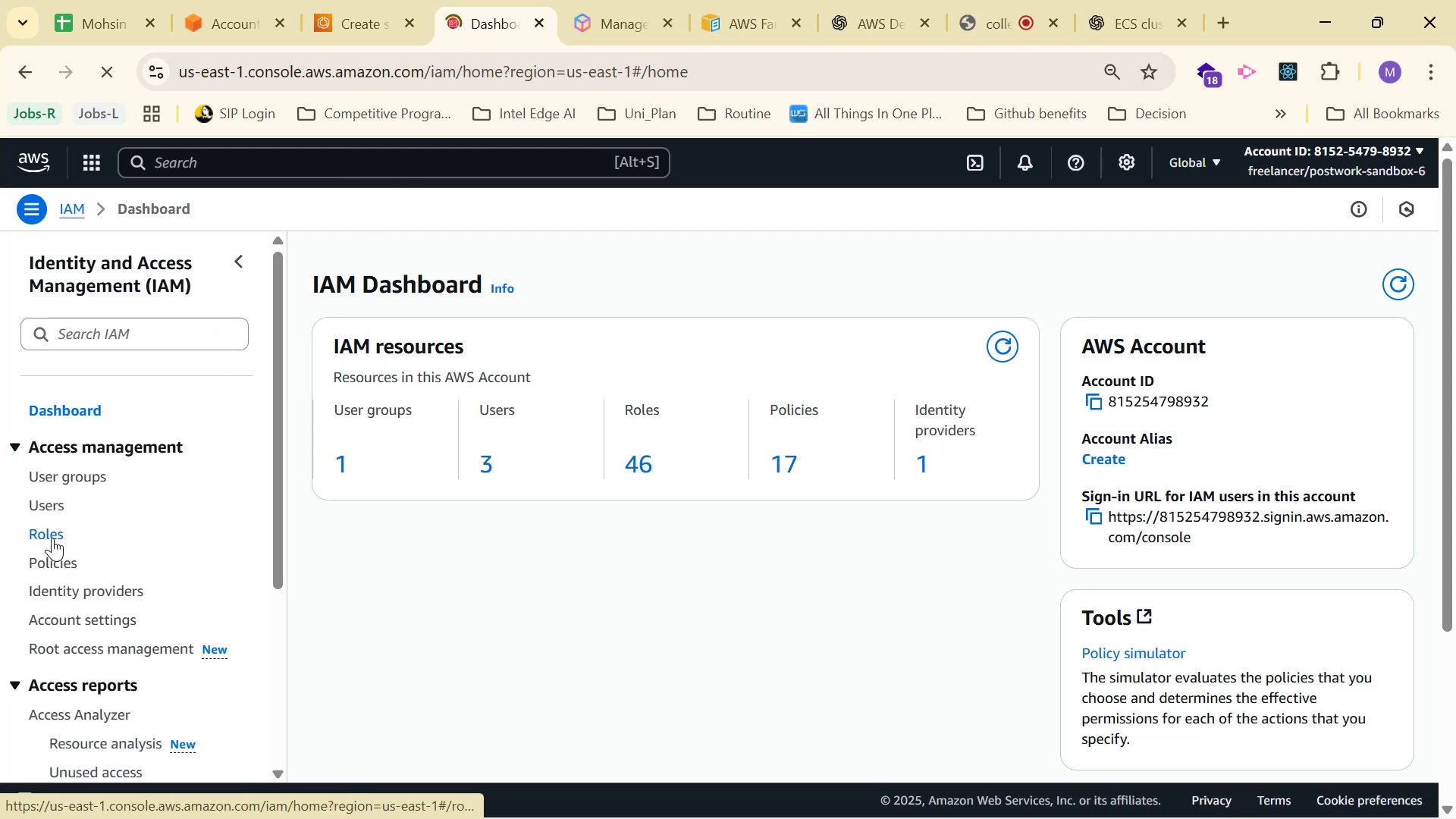 
left_click([627, 333])
 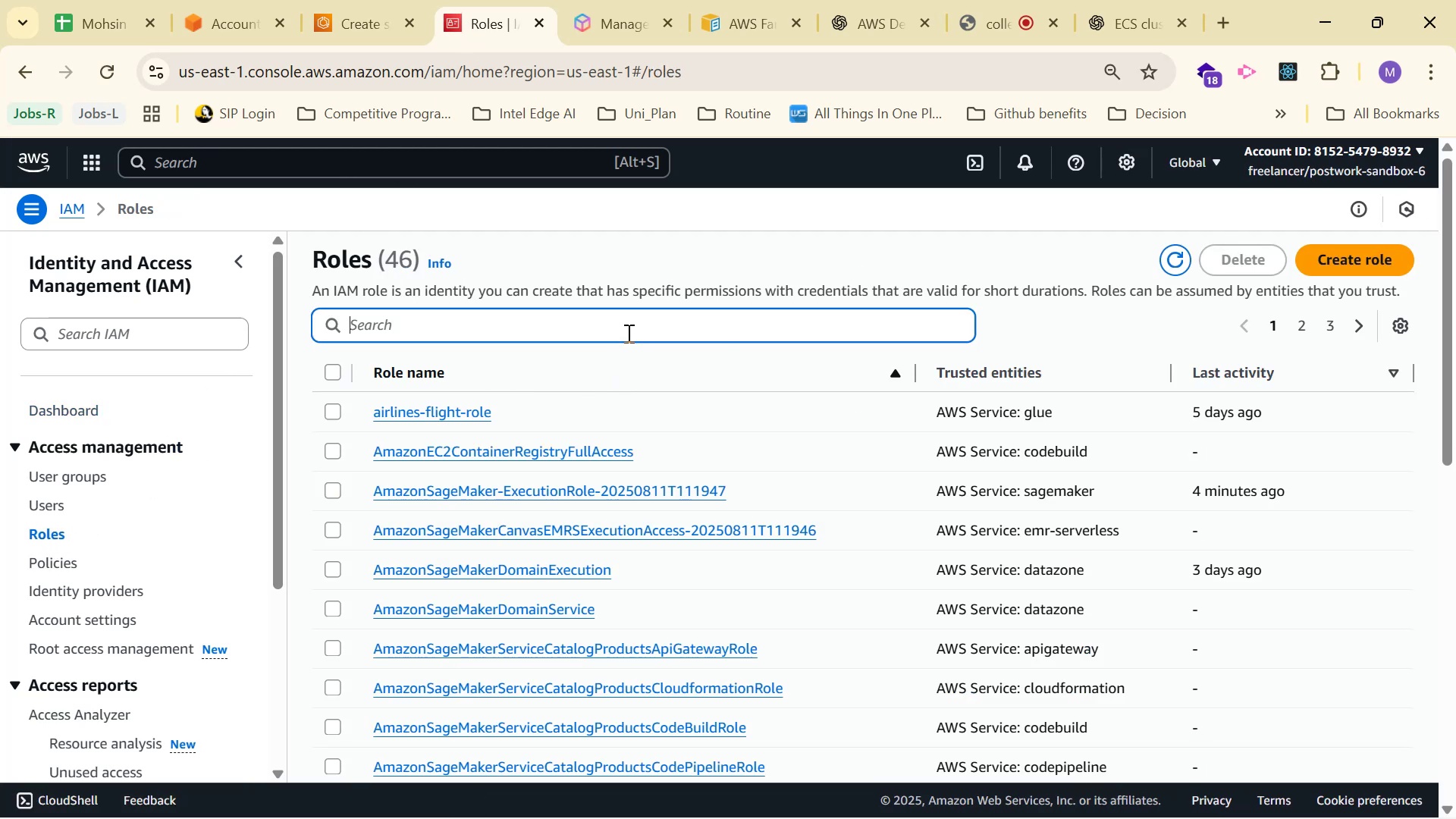 
key(Control+V)
 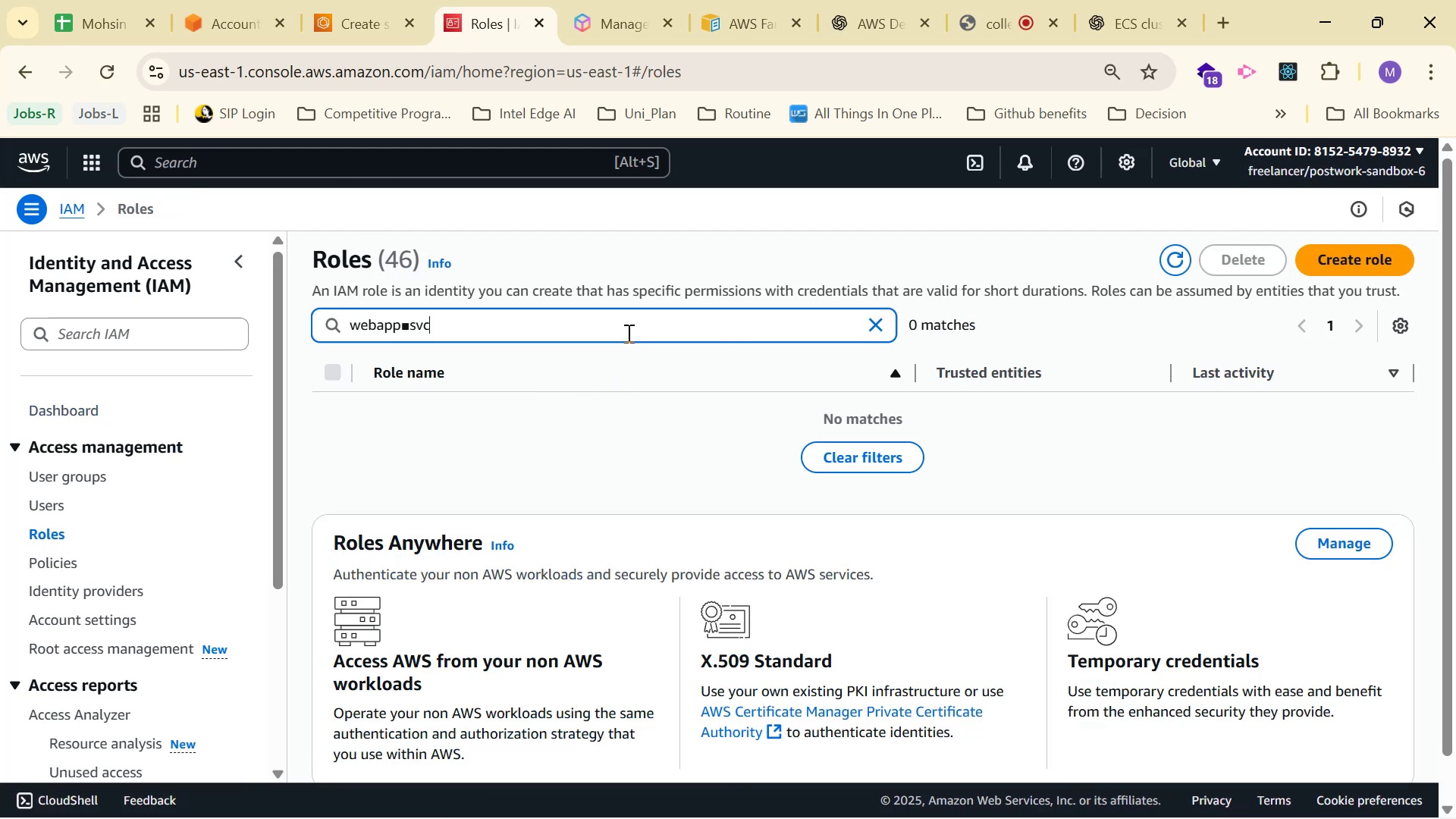 
key(Control+A)
 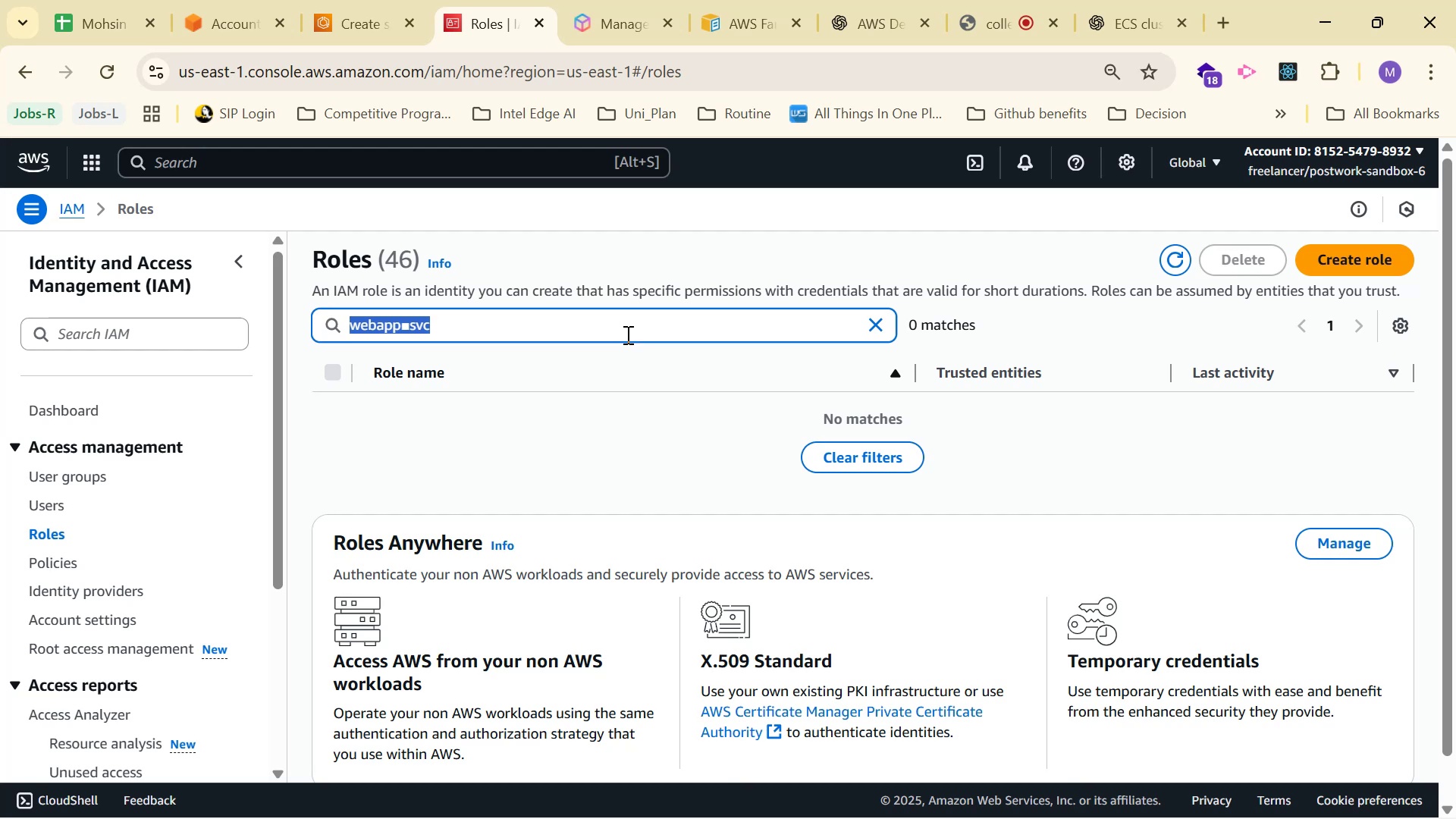 
key(Backspace)
 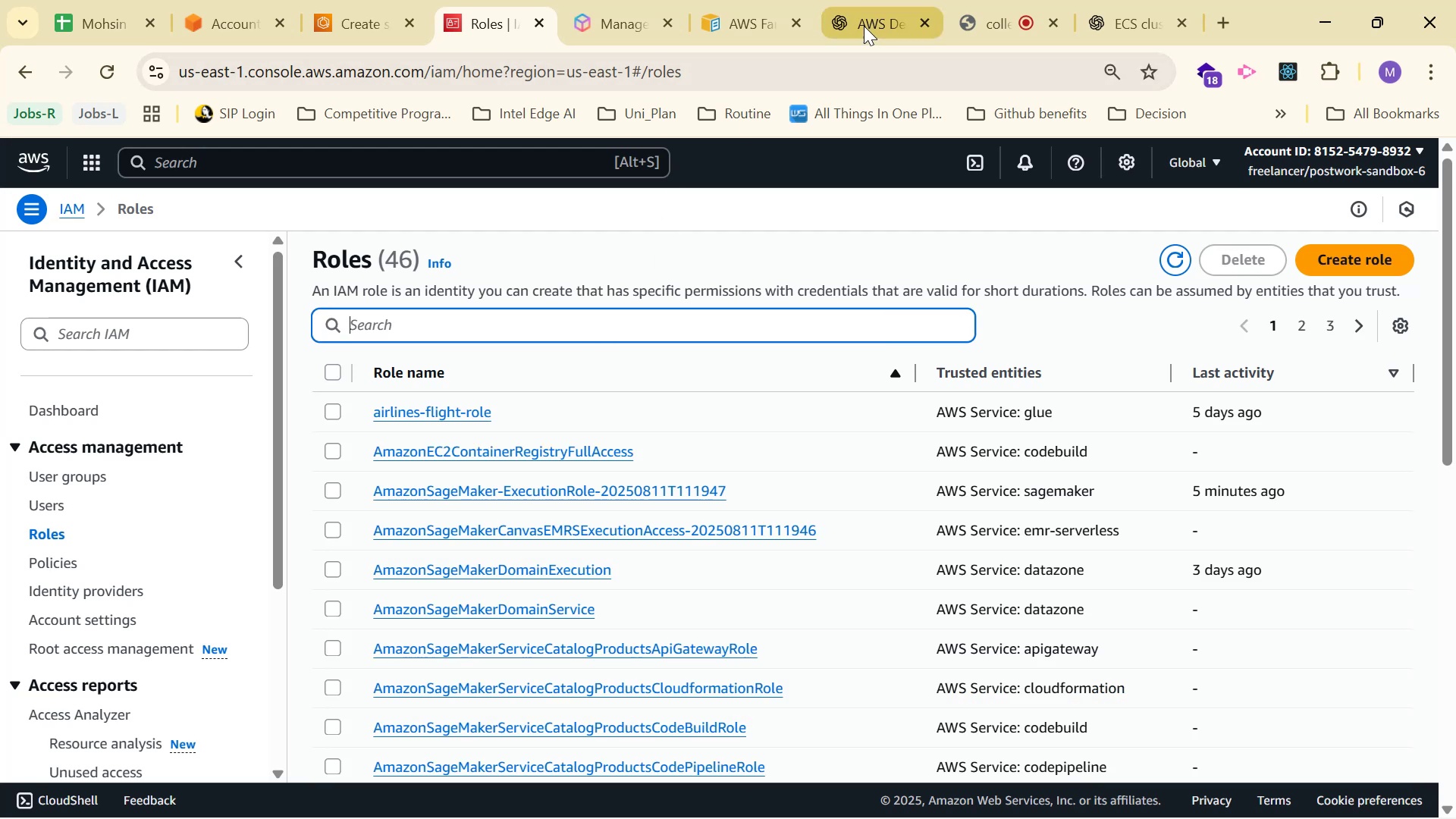 
left_click([887, 25])
 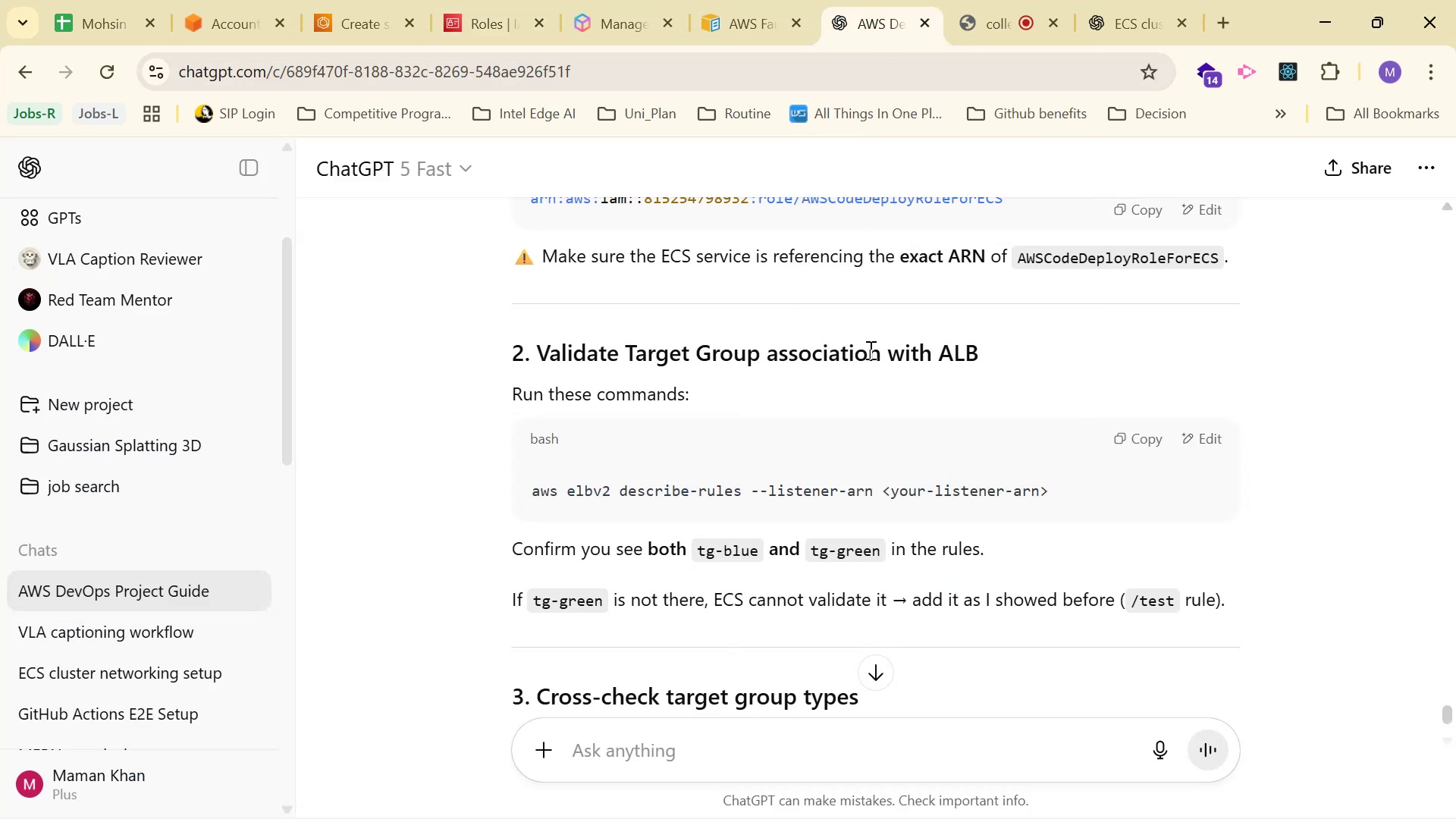 
scroll: coordinate [870, 352], scroll_direction: up, amount: 1.0
 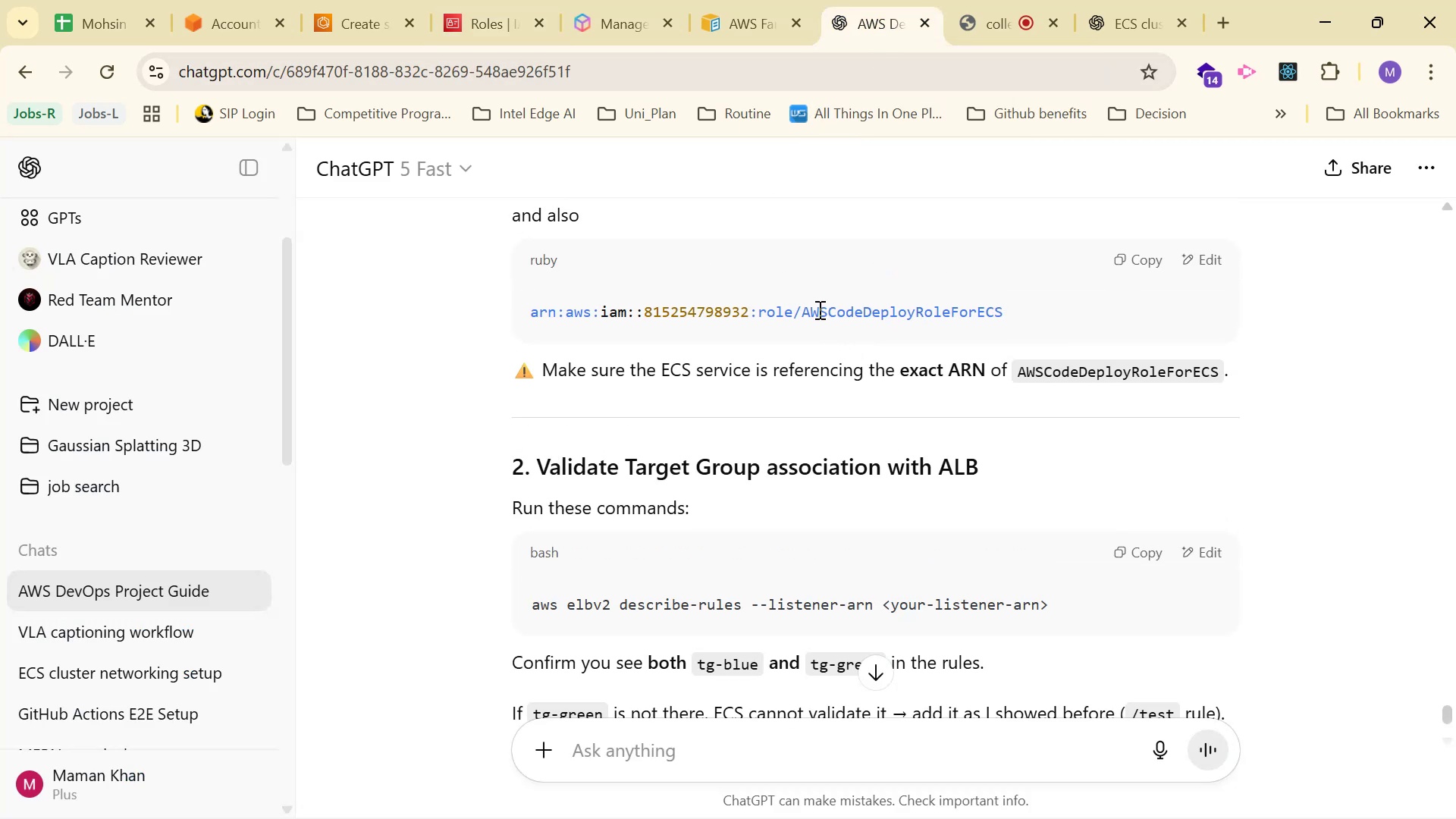 
left_click_drag(start_coordinate=[805, 310], to_coordinate=[1017, 313])
 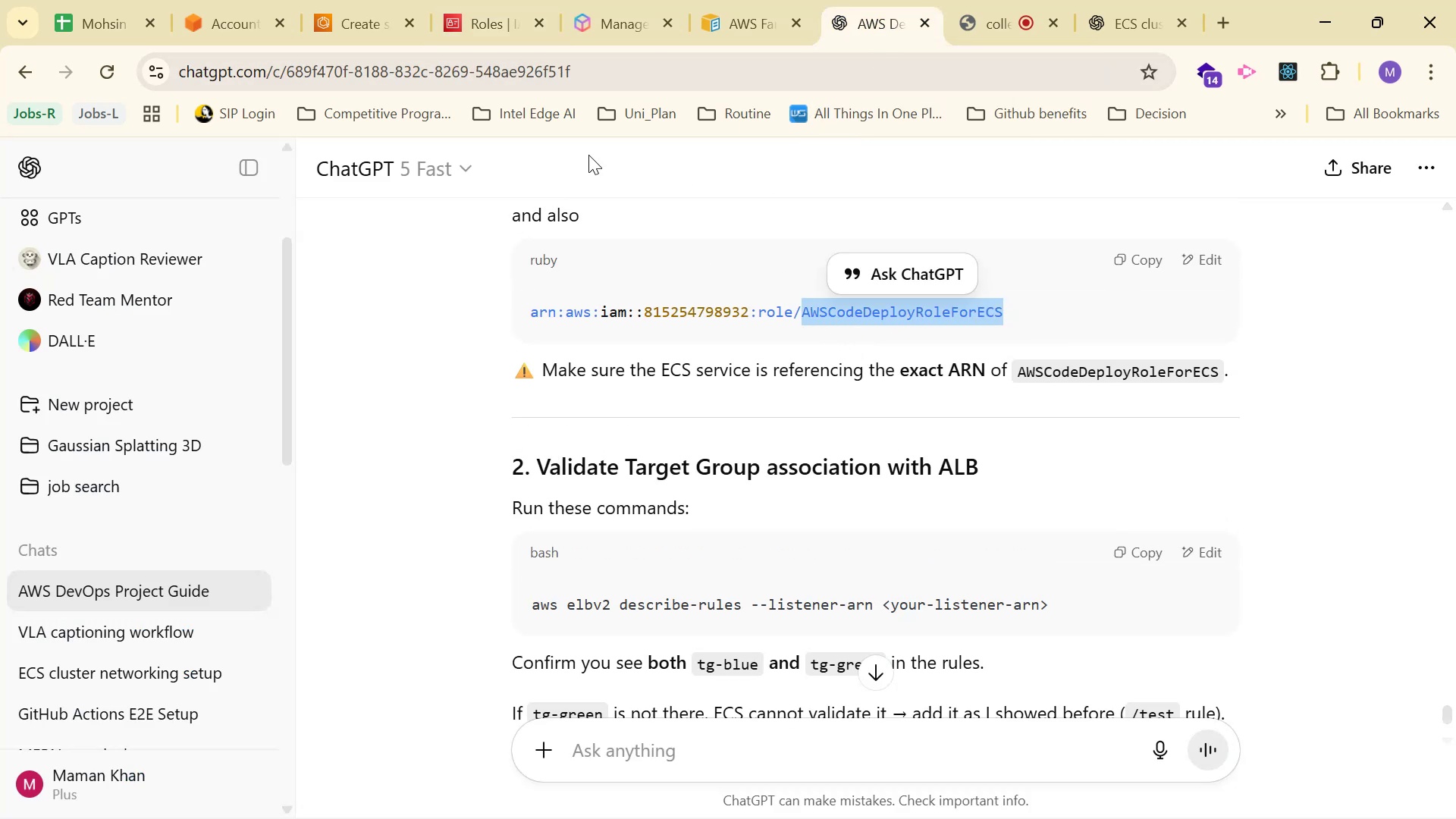 
key(Control+C)
 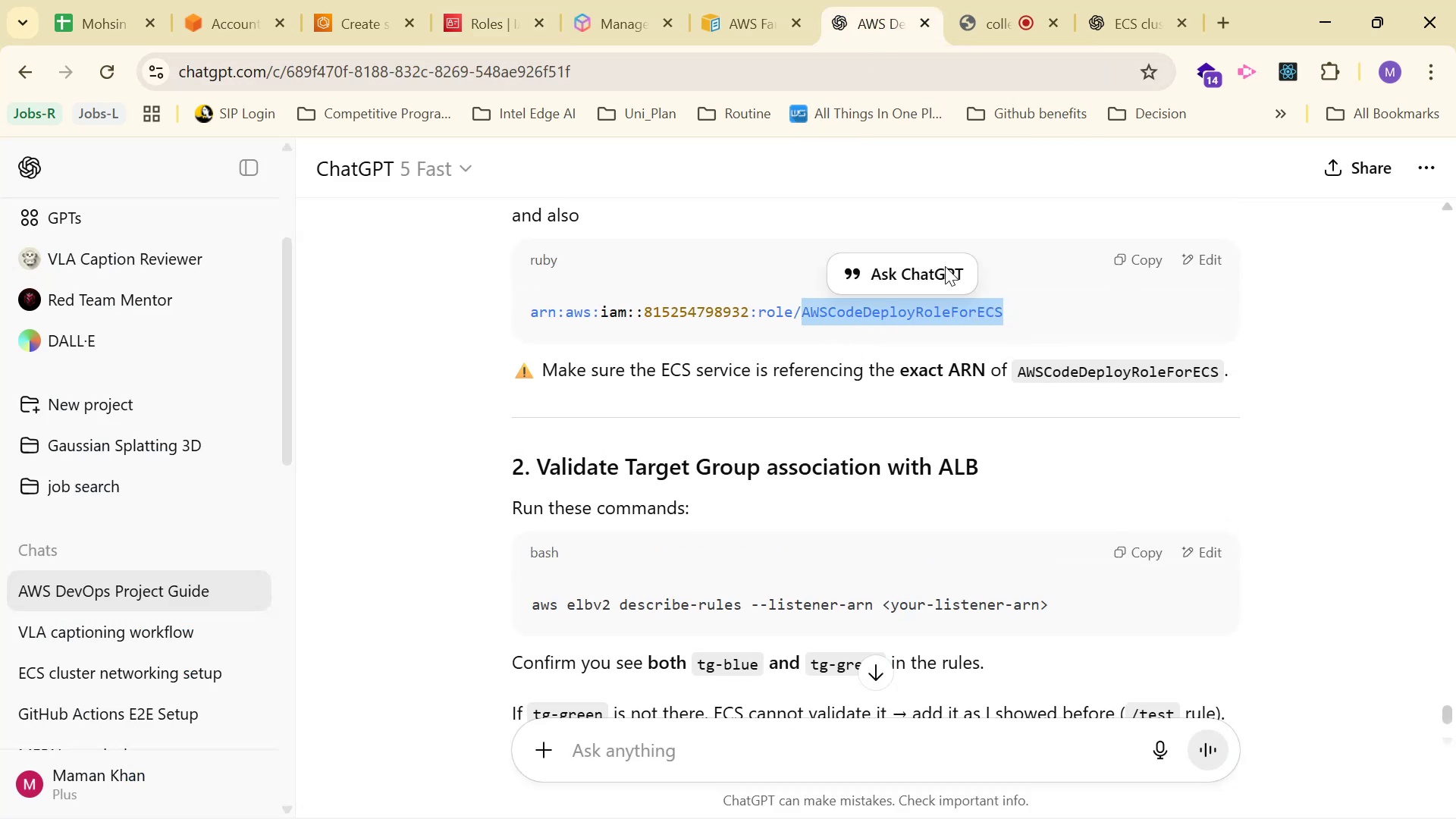 
key(Control+C)
 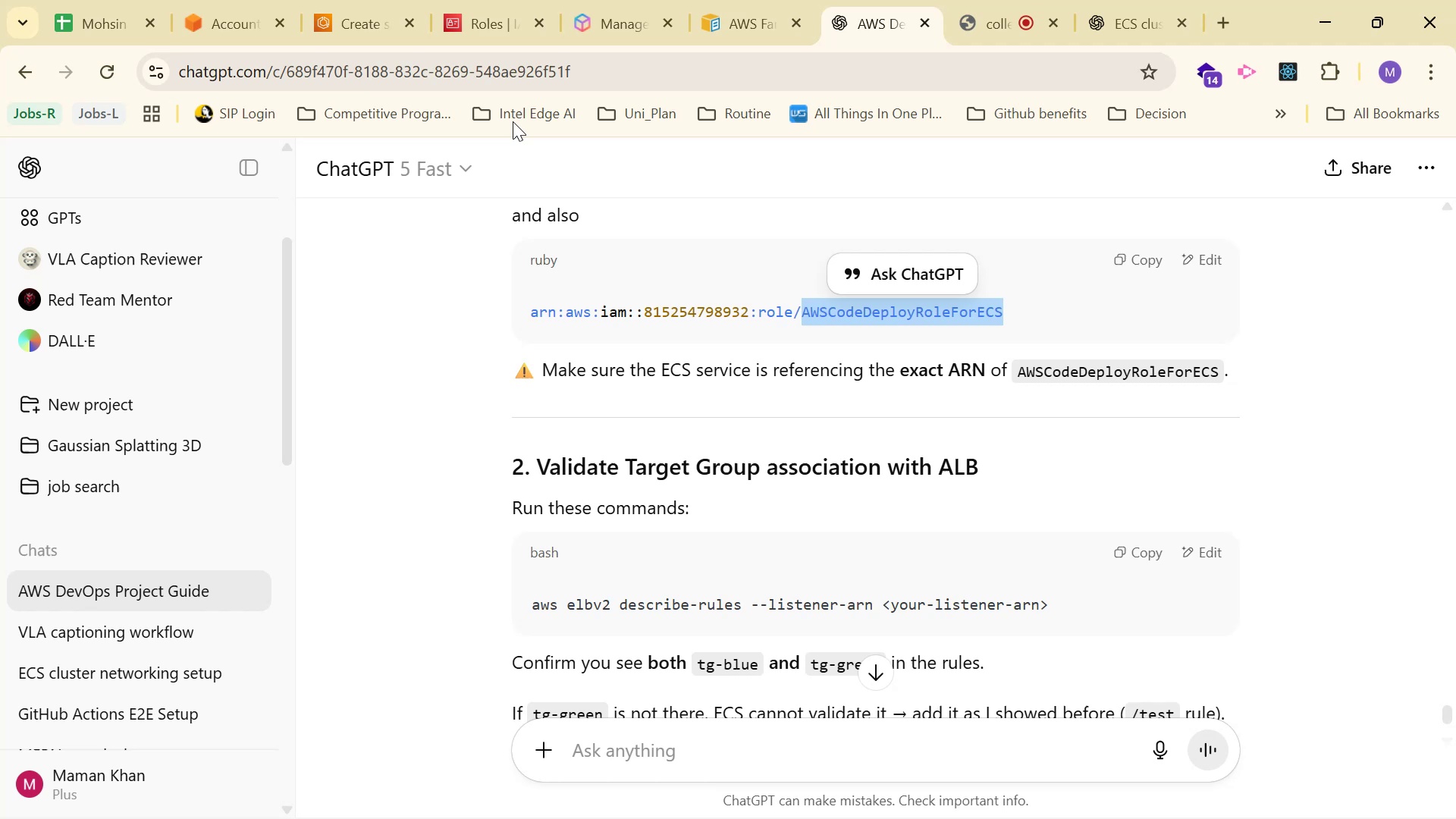 
key(Control+C)
 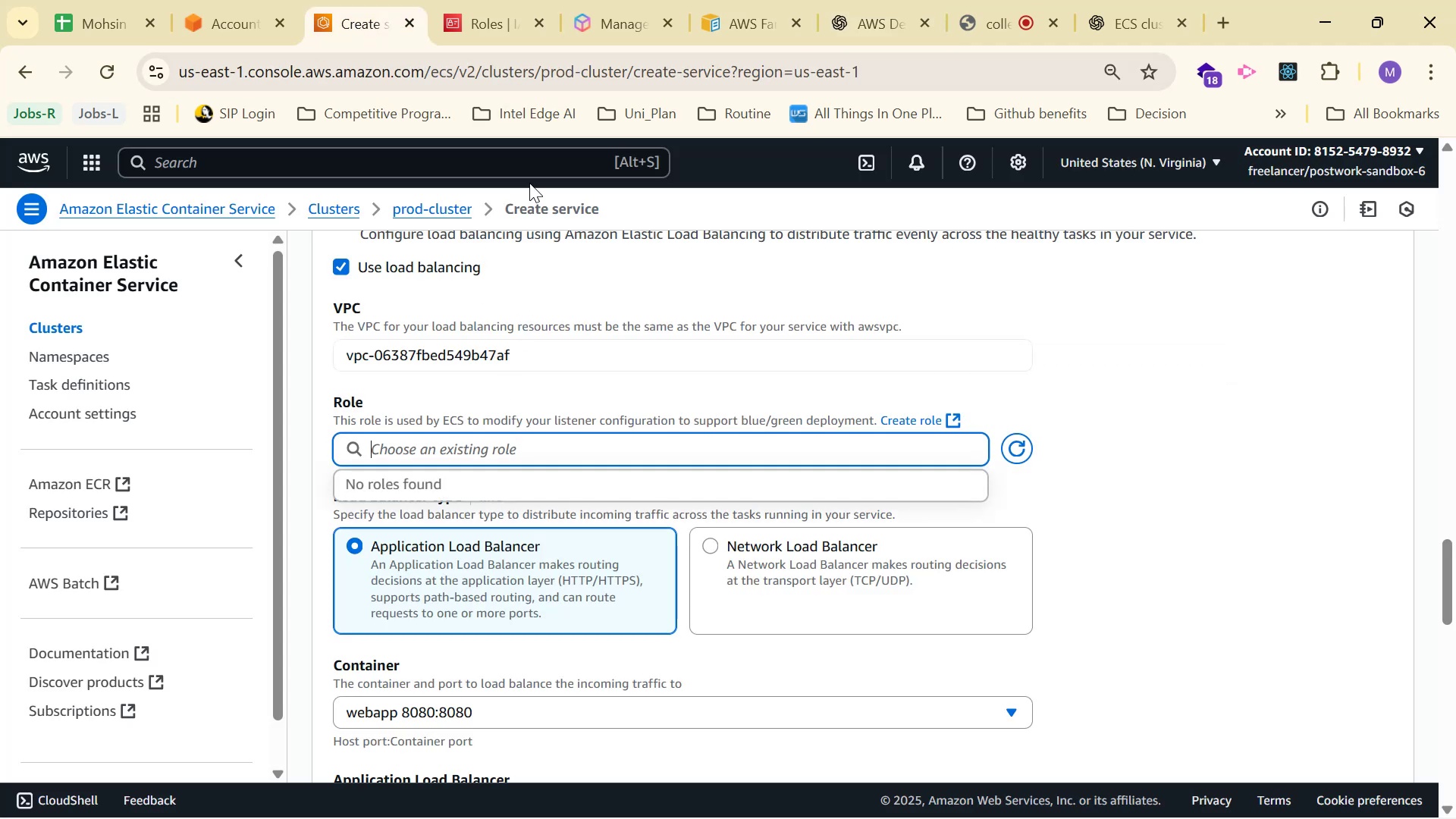 
left_click([472, 14])
 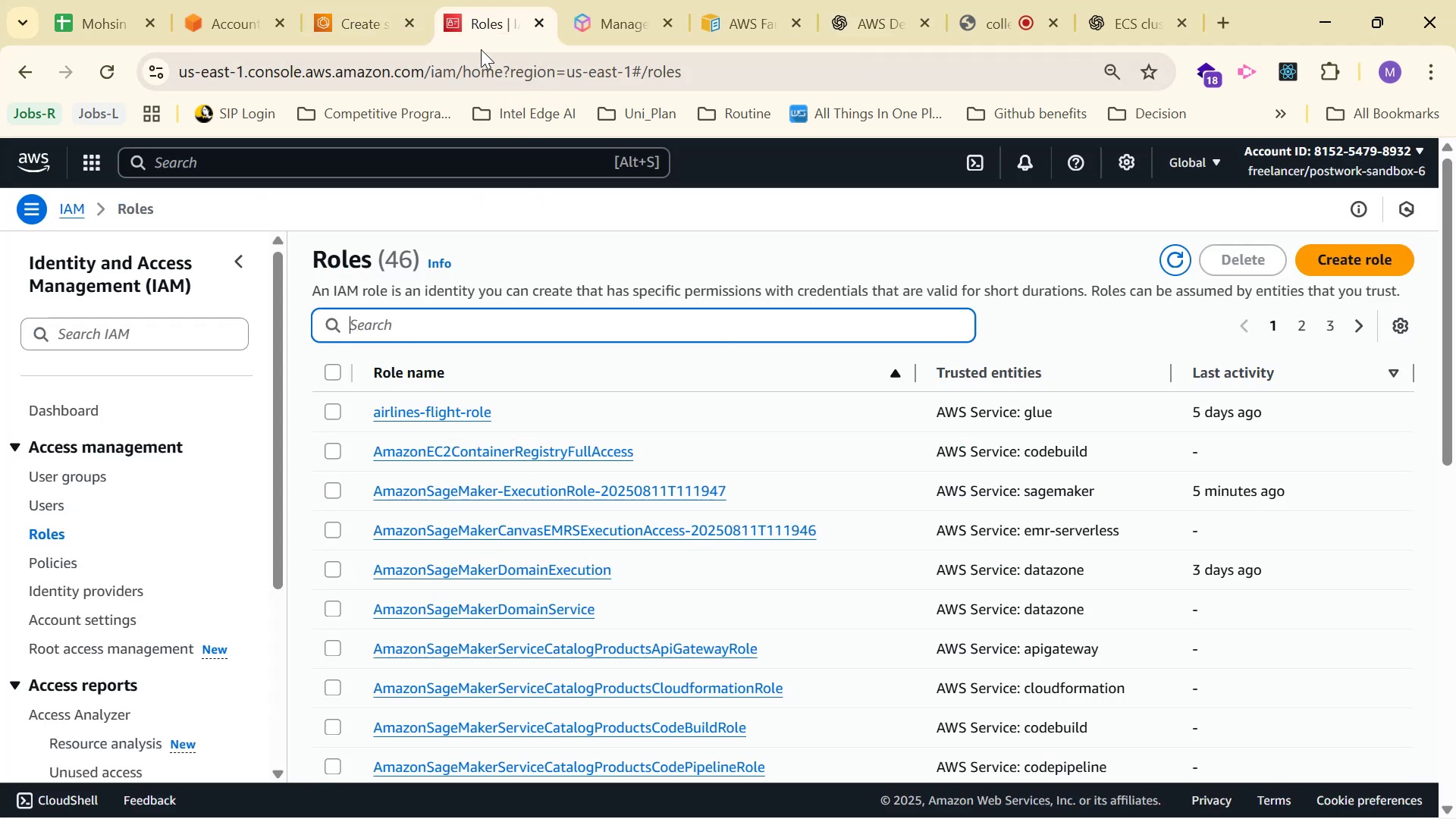 
key(Control+V)
 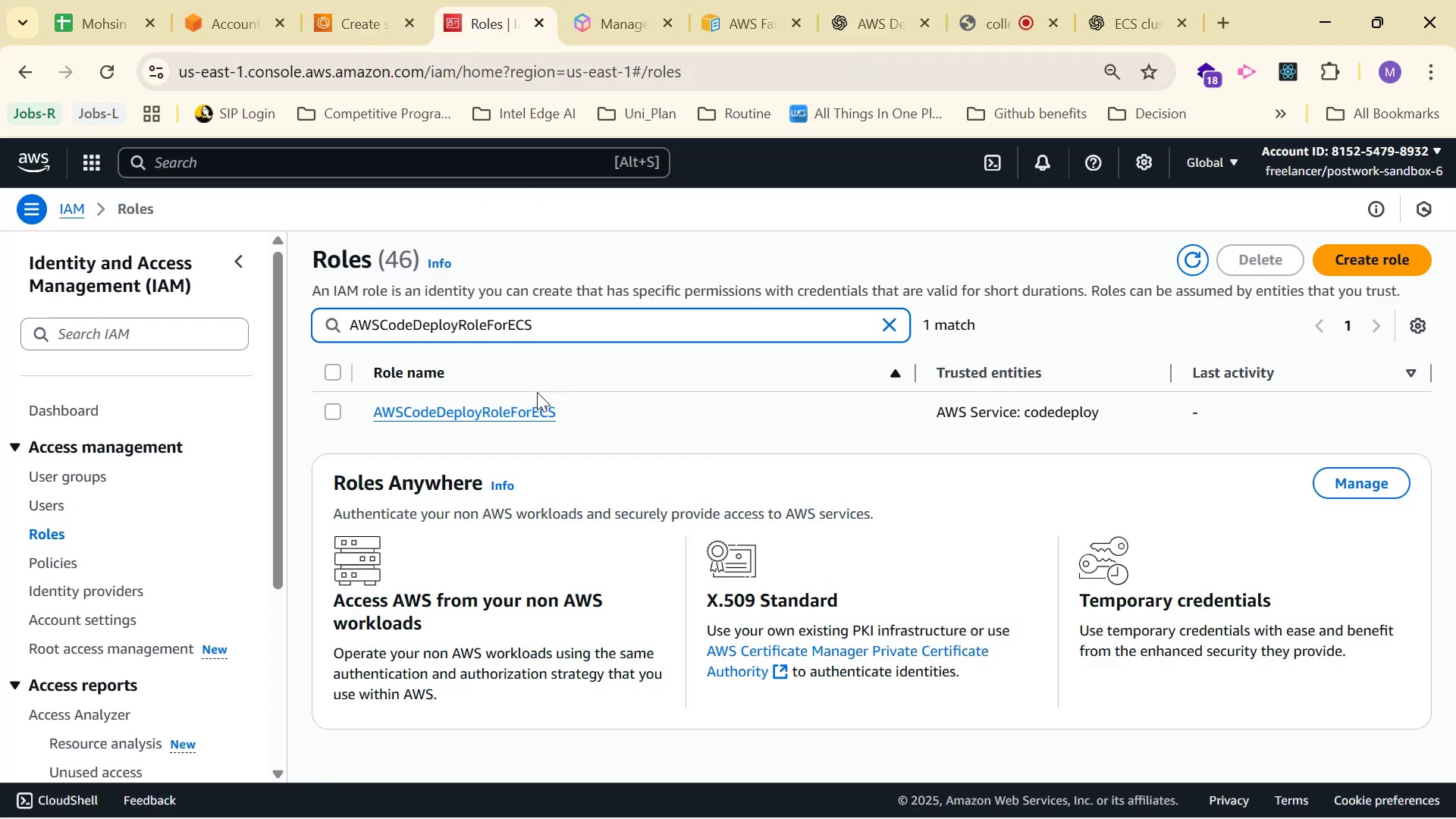 
left_click([522, 405])
 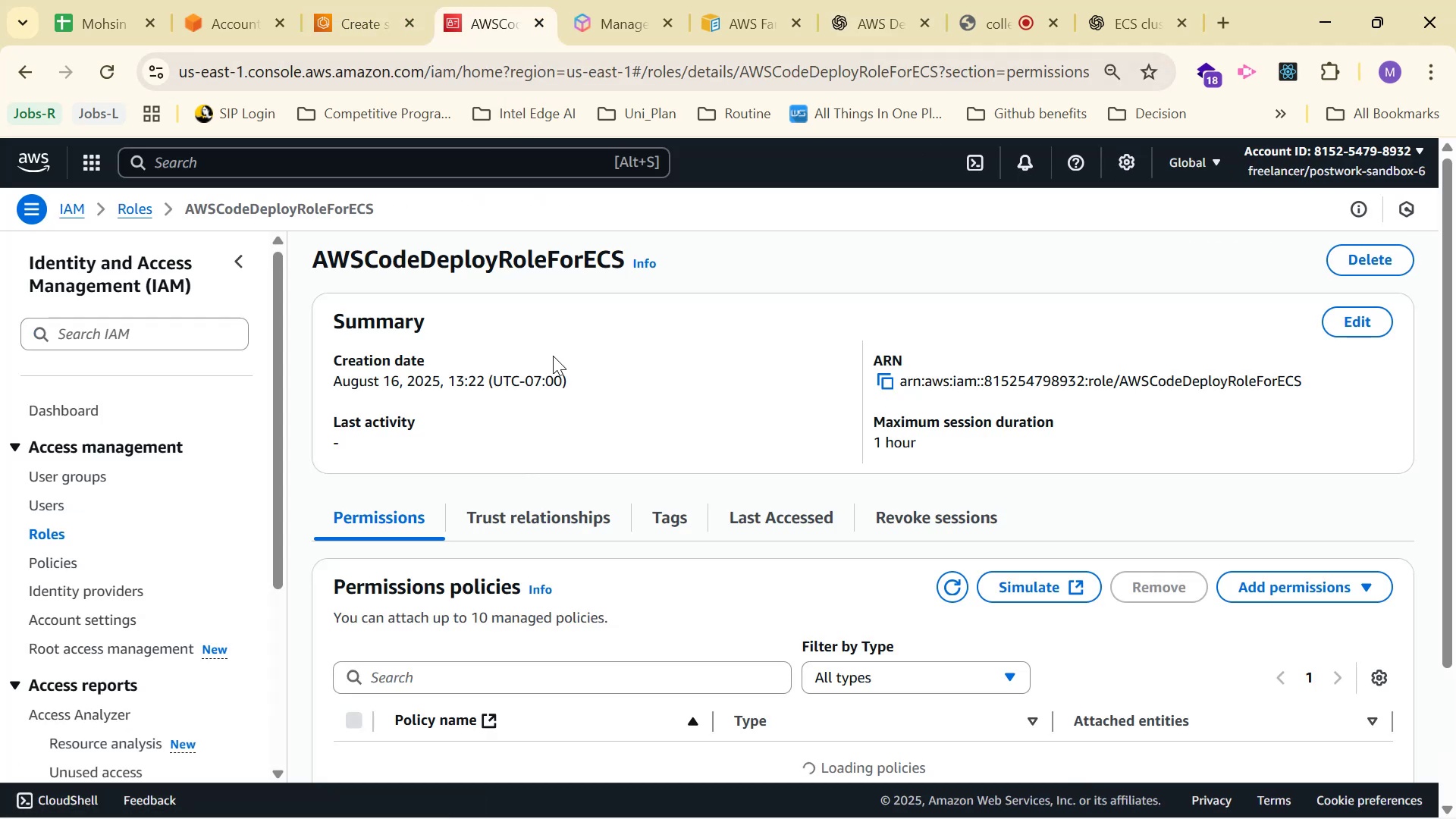 
scroll: coordinate [628, 383], scroll_direction: down, amount: 4.0
 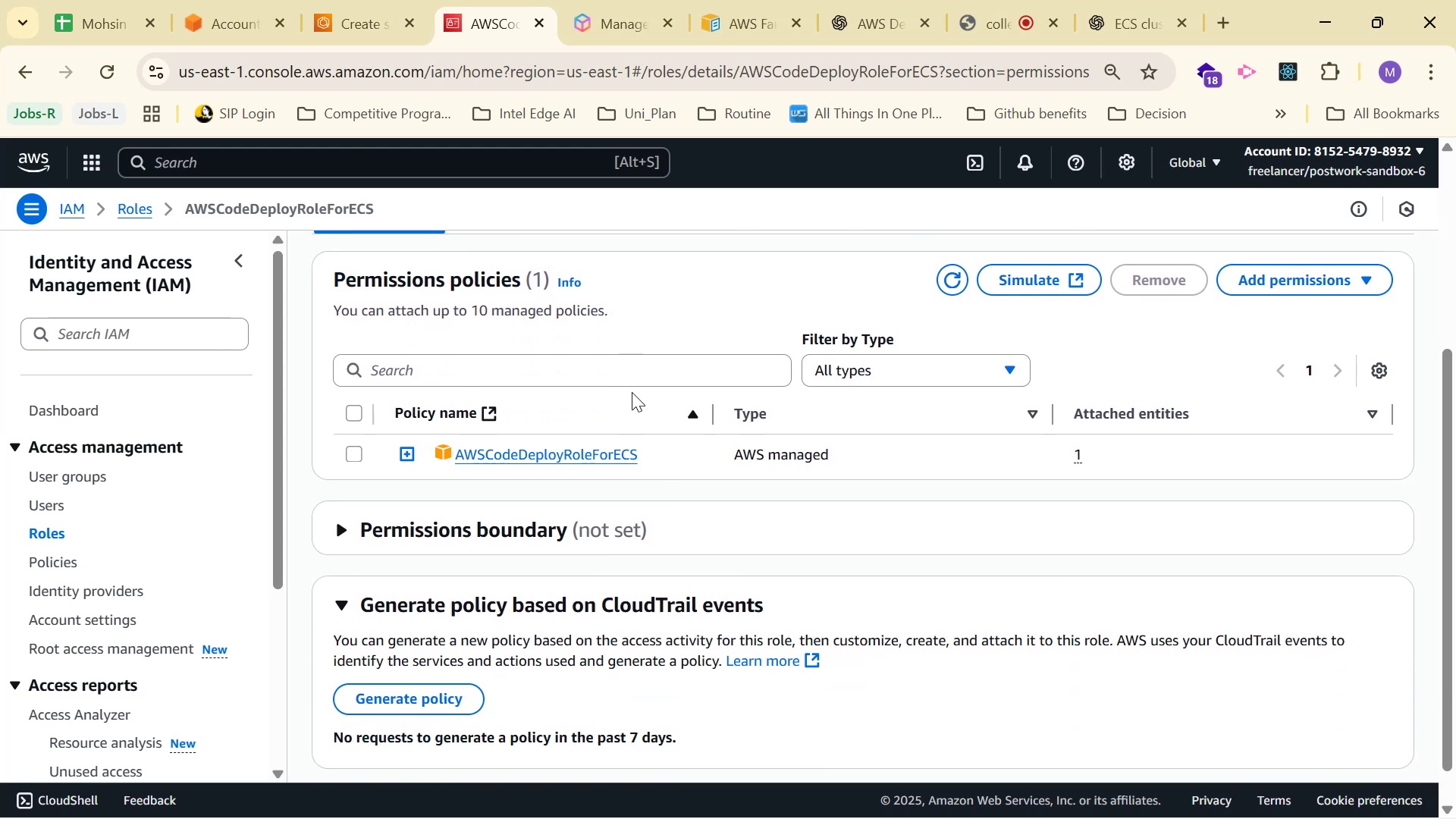 
scroll: coordinate [632, 392], scroll_direction: up, amount: 2.0
 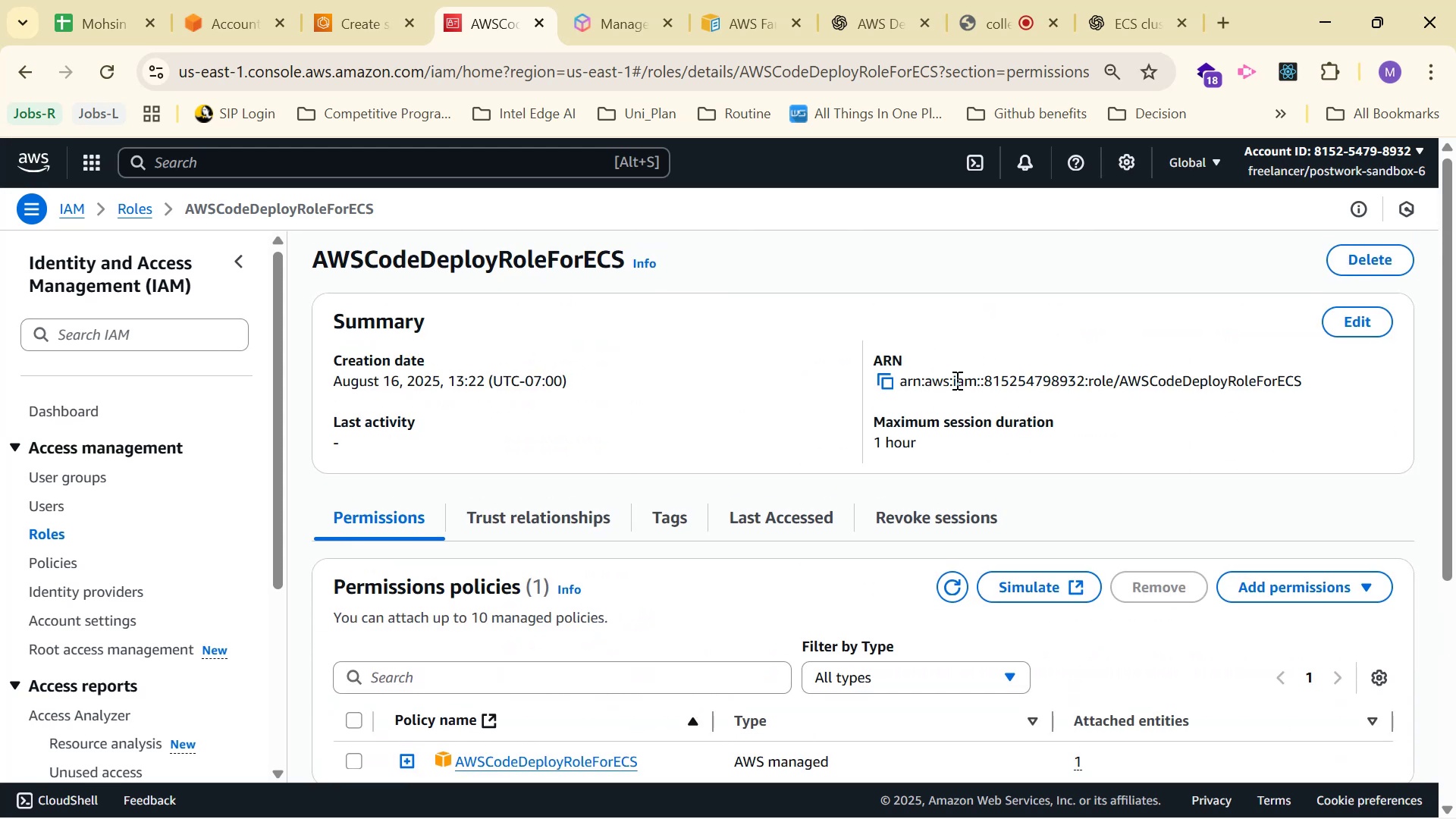 
left_click([891, 388])
 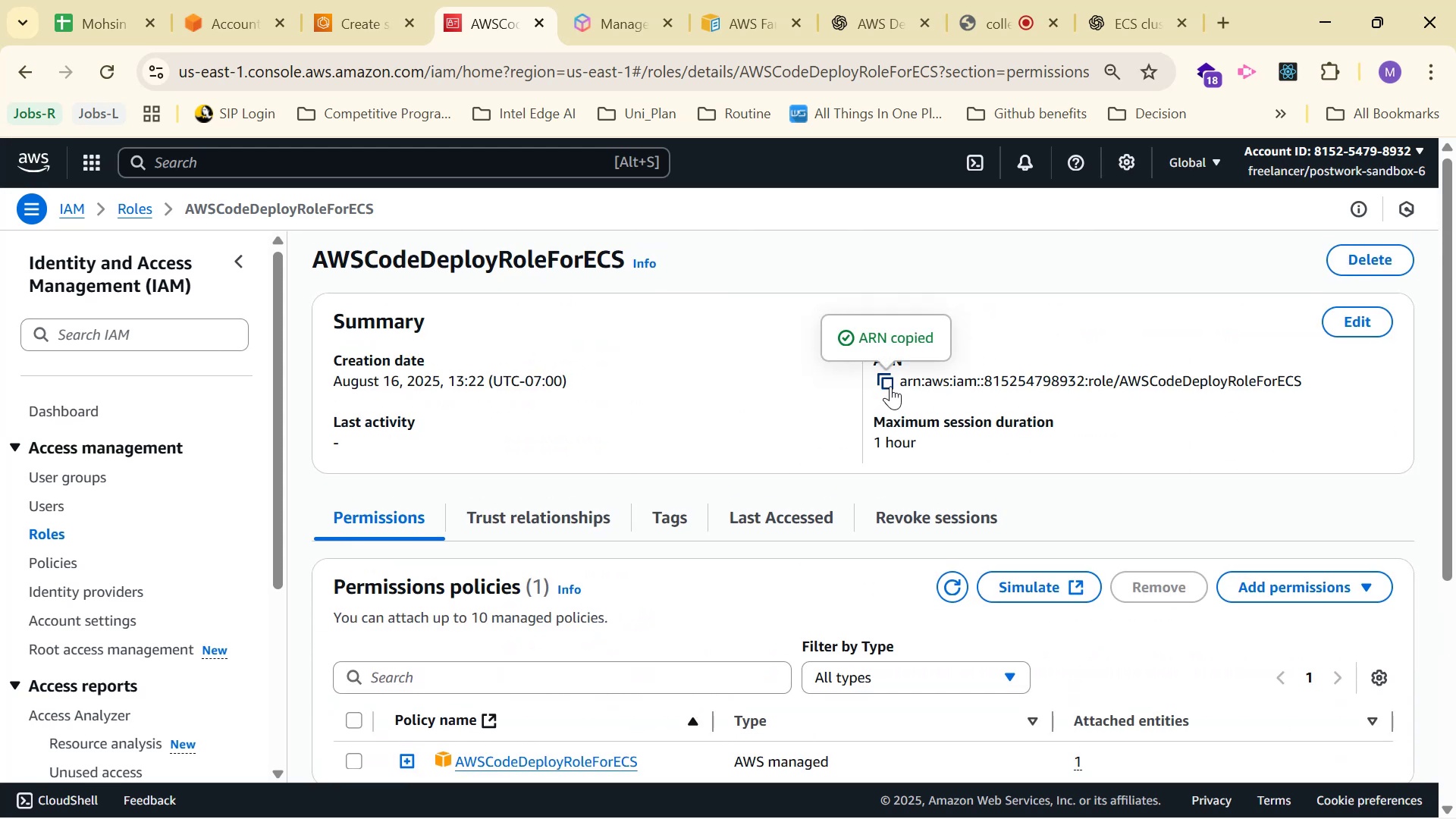 
scroll: coordinate [825, 363], scroll_direction: down, amount: 2.0
 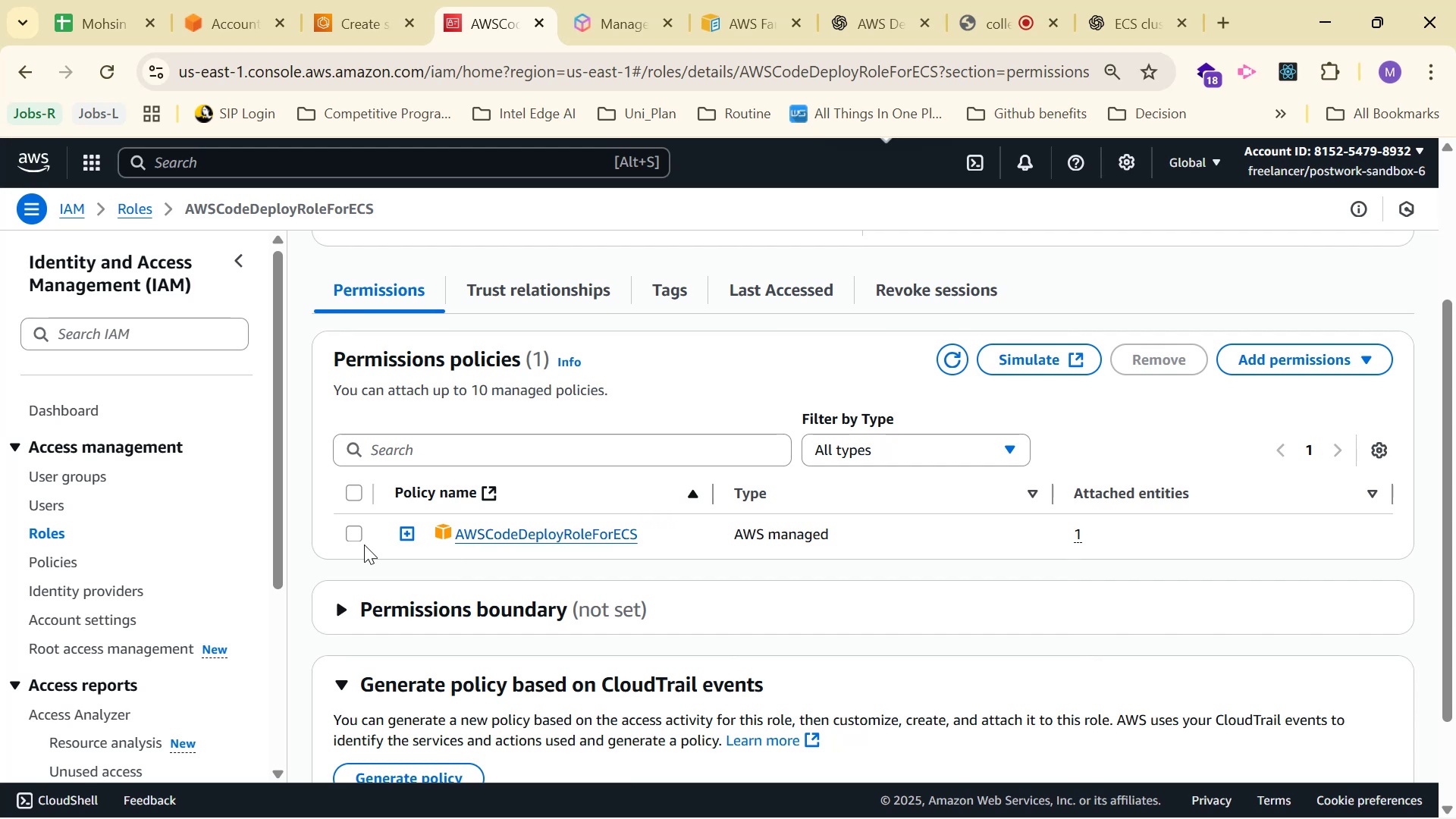 
left_click([366, 538])
 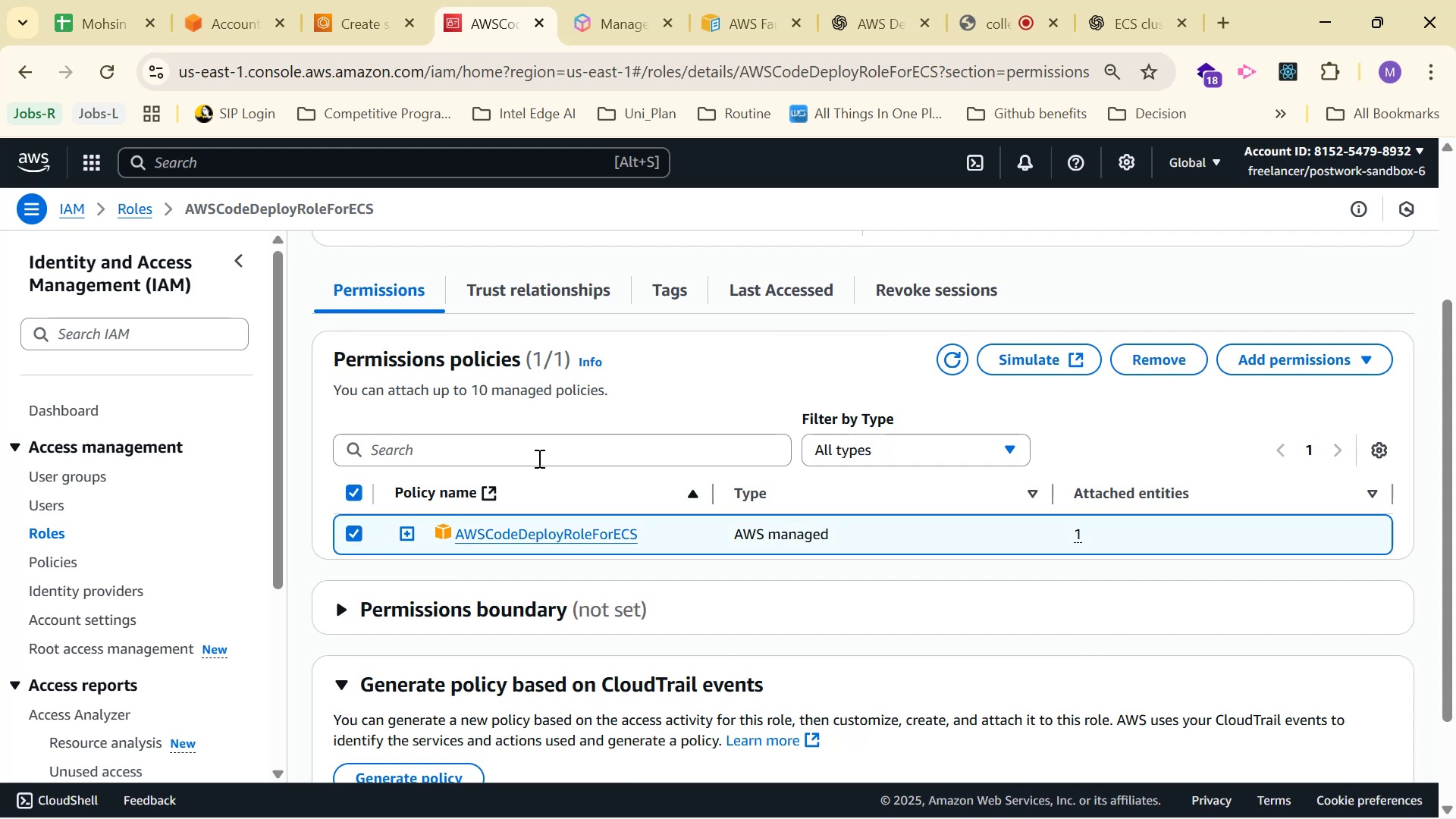 
scroll: coordinate [607, 450], scroll_direction: down, amount: 1.0
 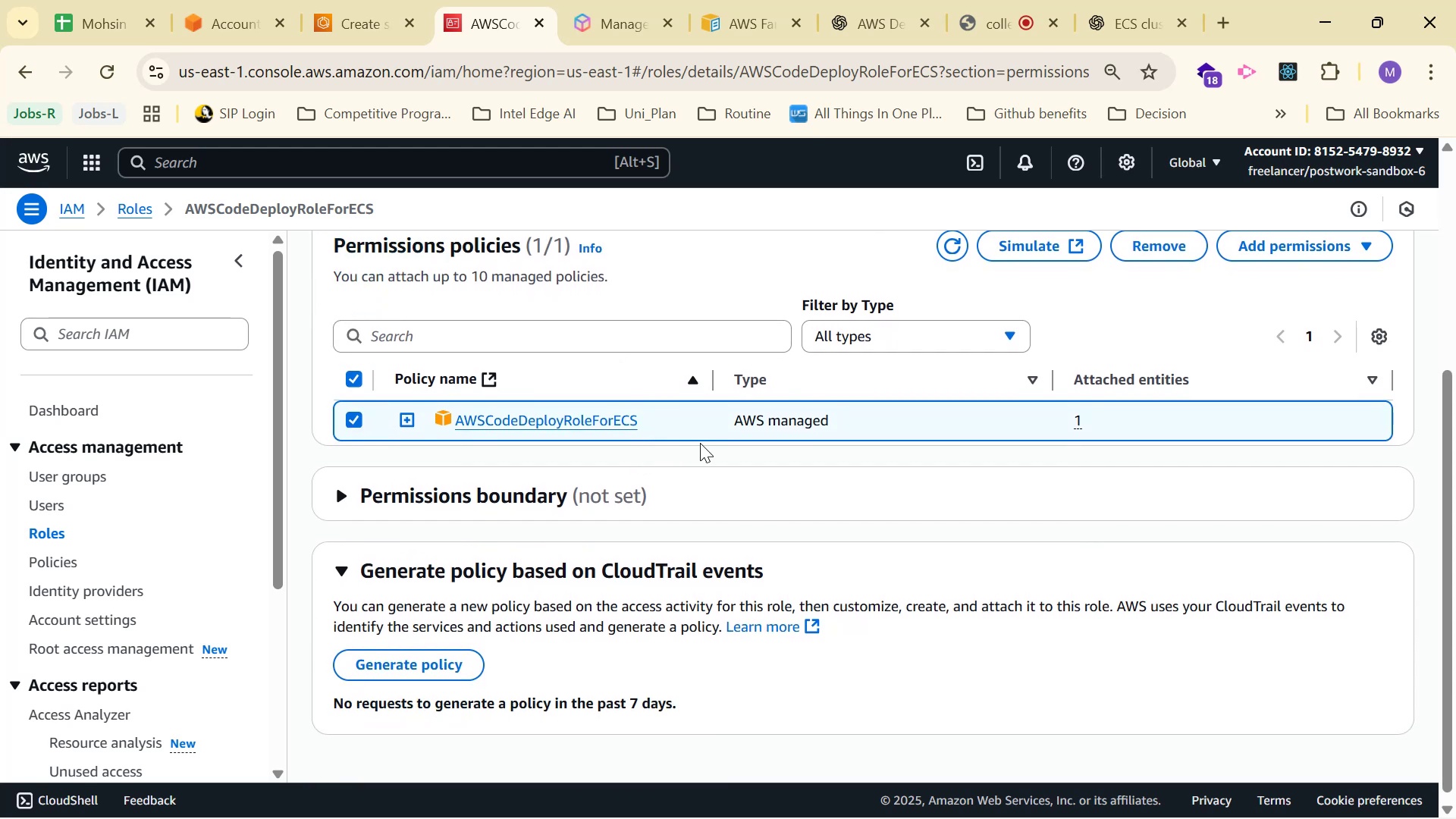 
scroll: coordinate [741, 428], scroll_direction: up, amount: 1.0
 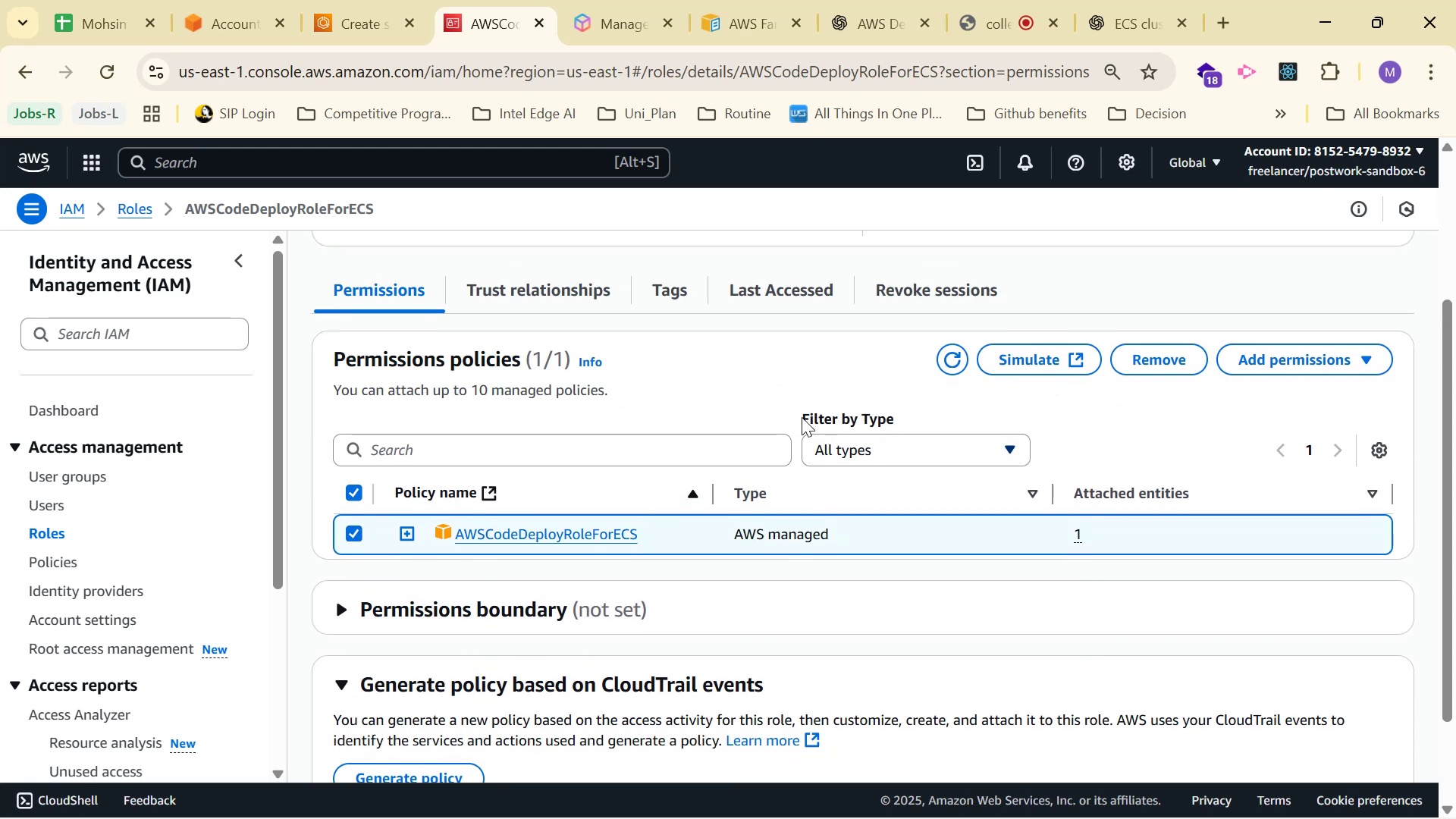 
left_click([1339, 355])
 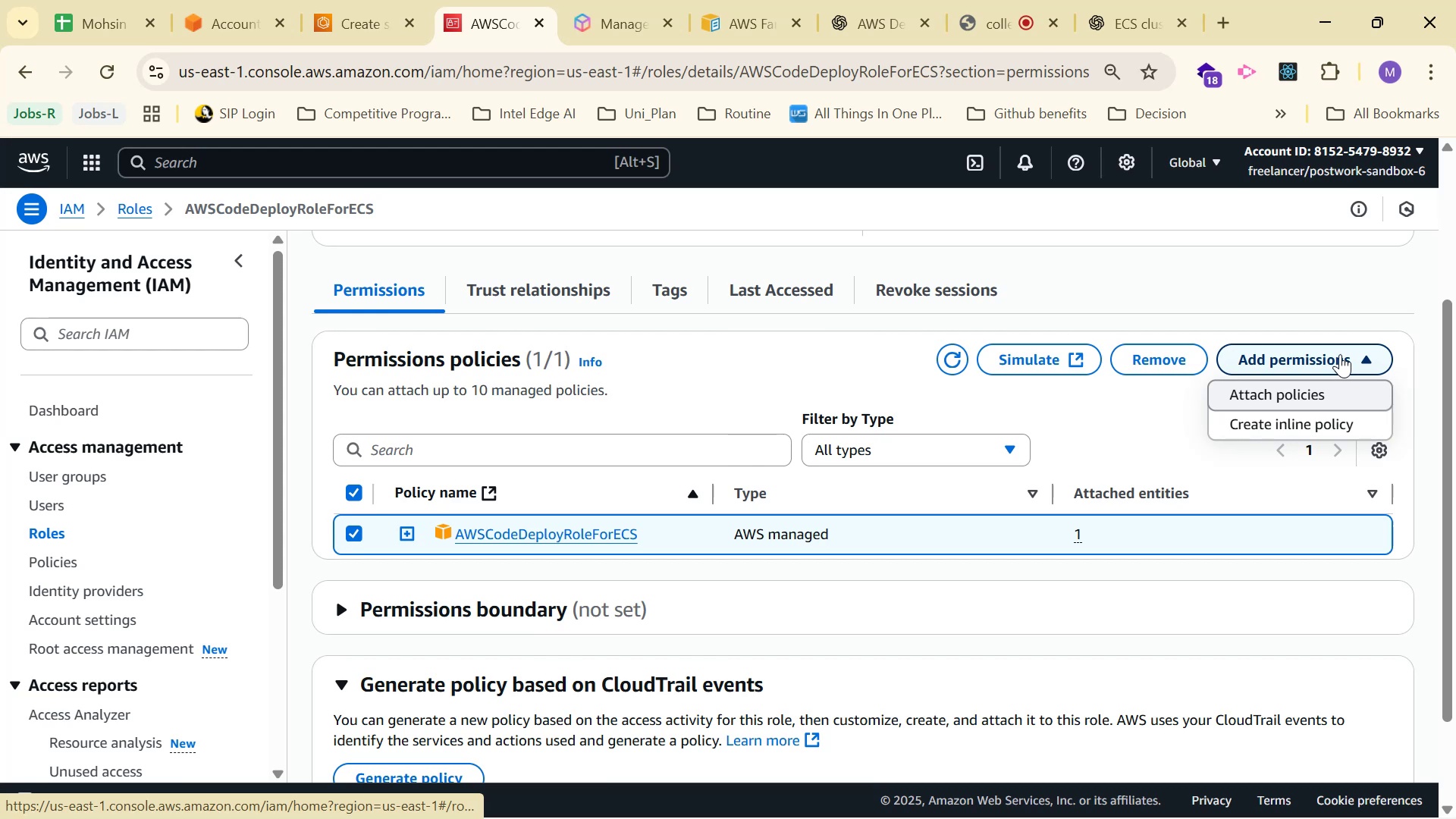 
left_click([1340, 353])
 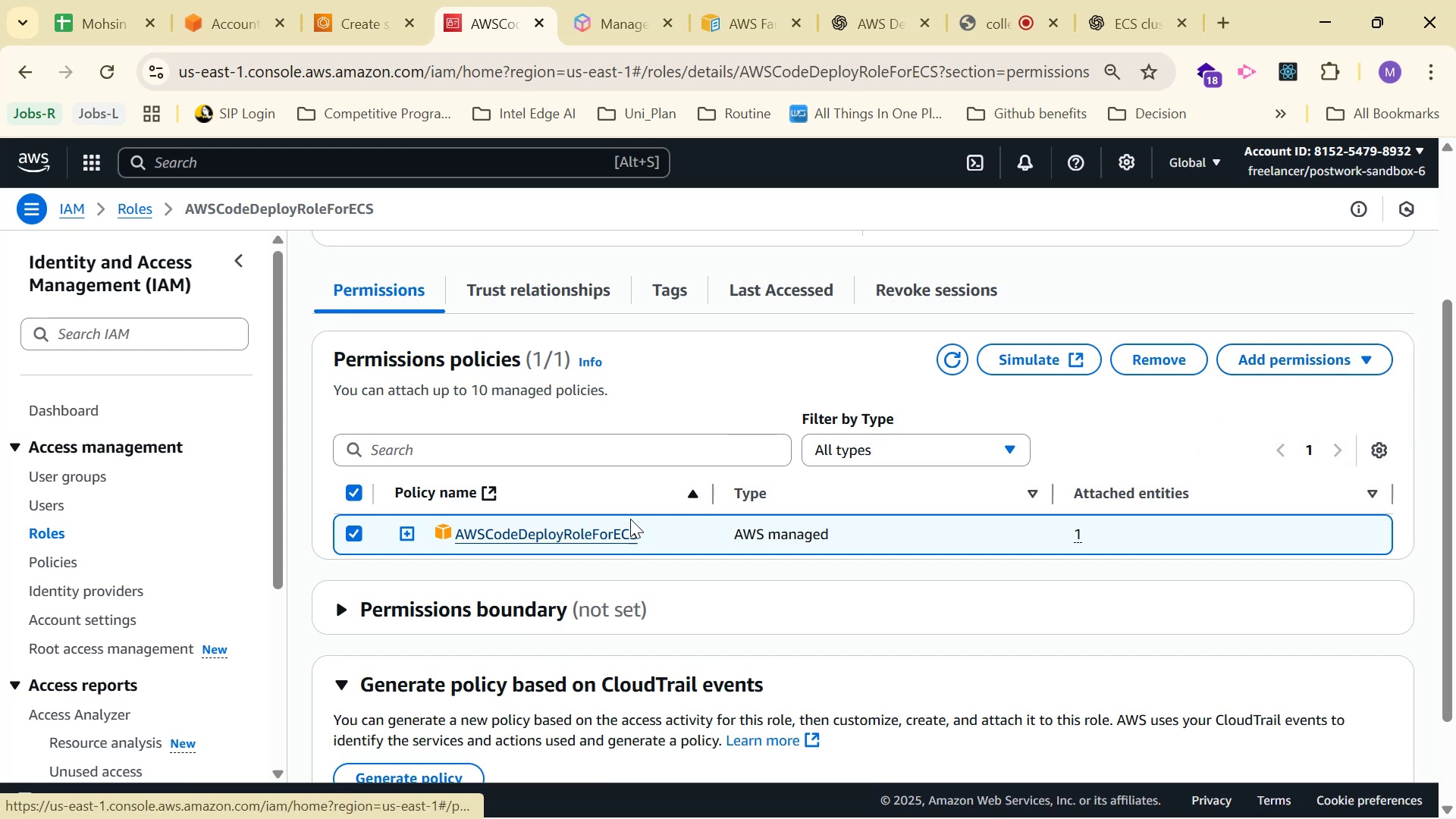 
left_click([577, 300])
 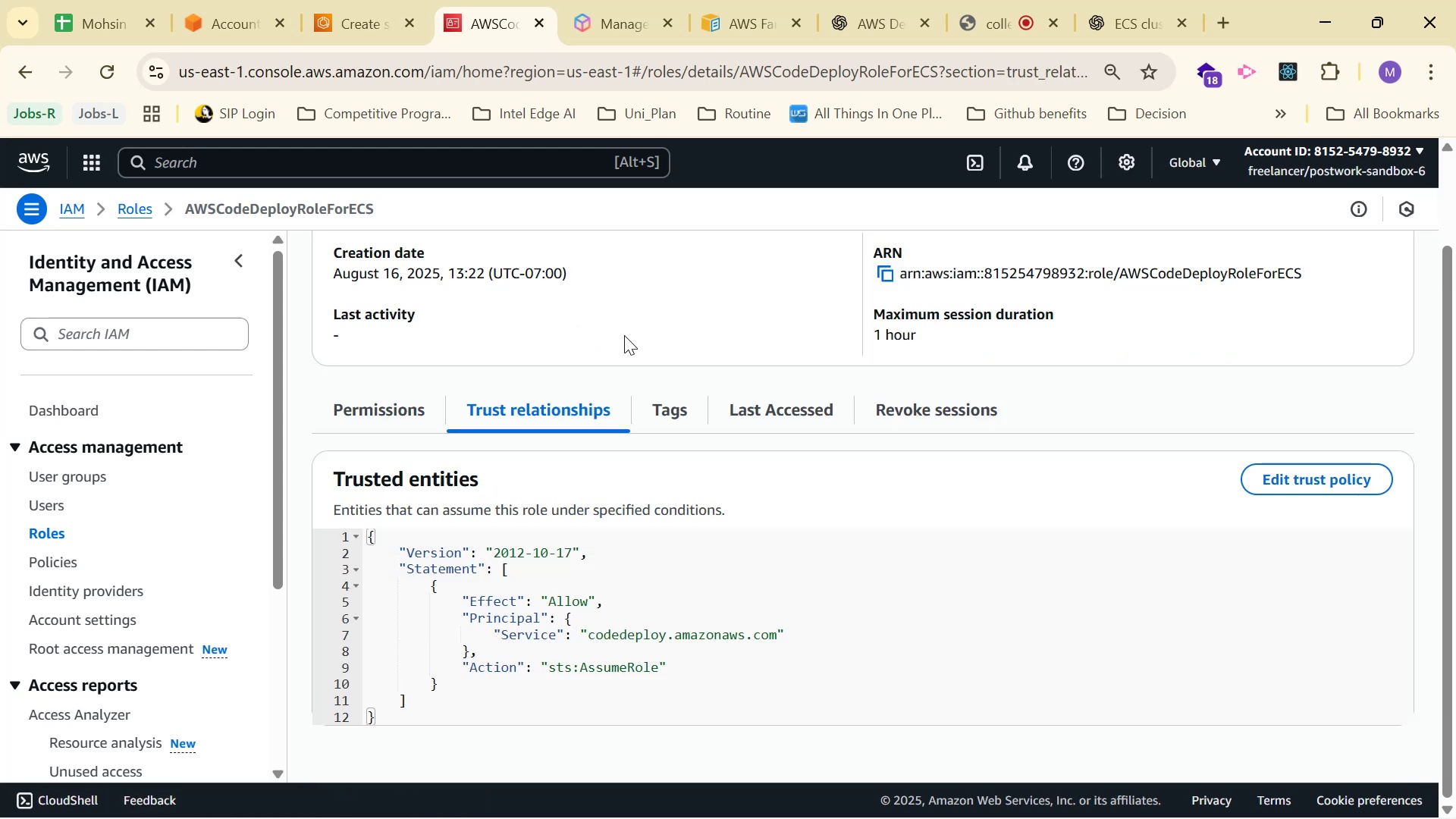 
wait(5.25)
 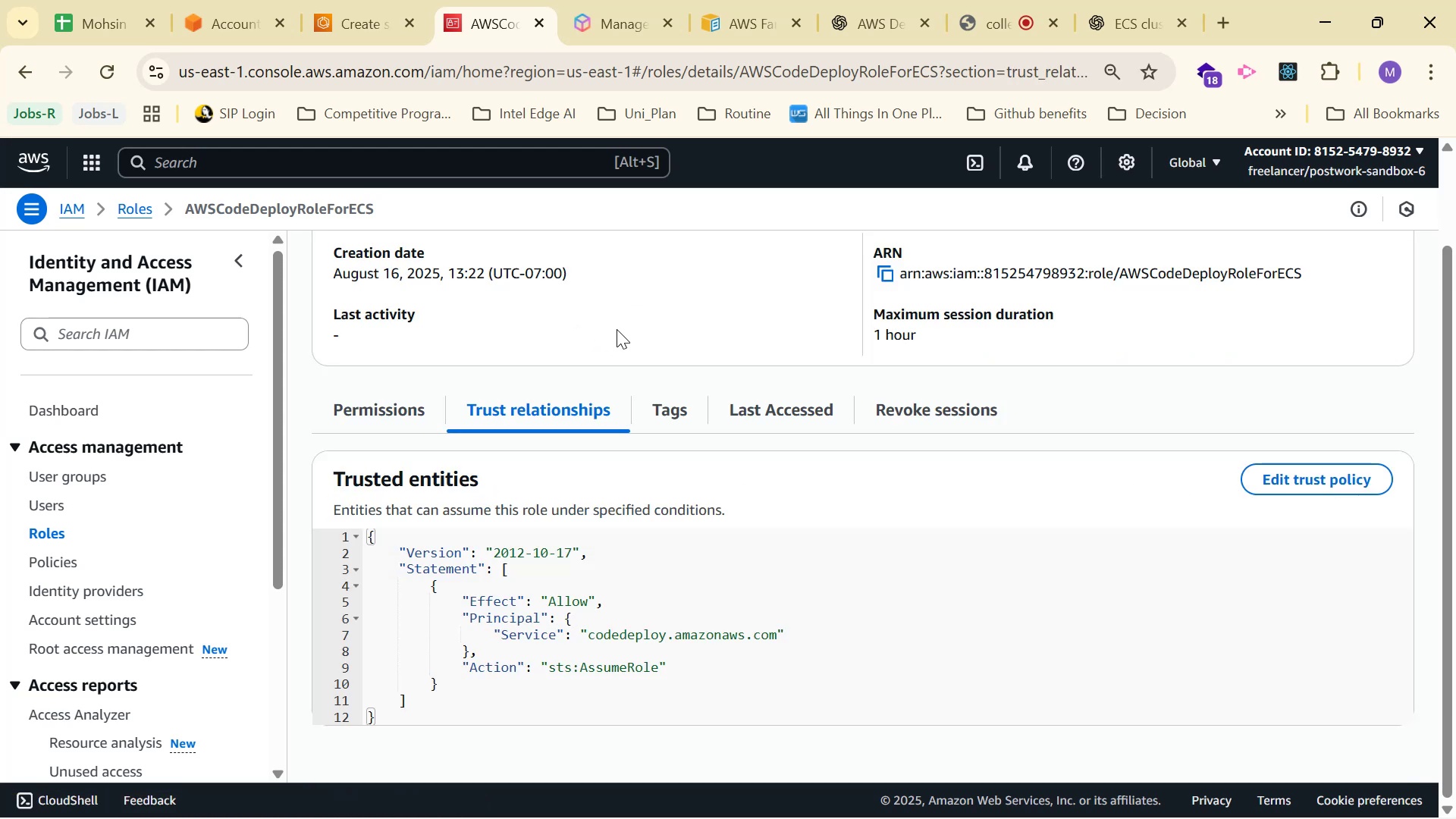 
scroll: coordinate [1370, 322], scroll_direction: up, amount: 7.0
 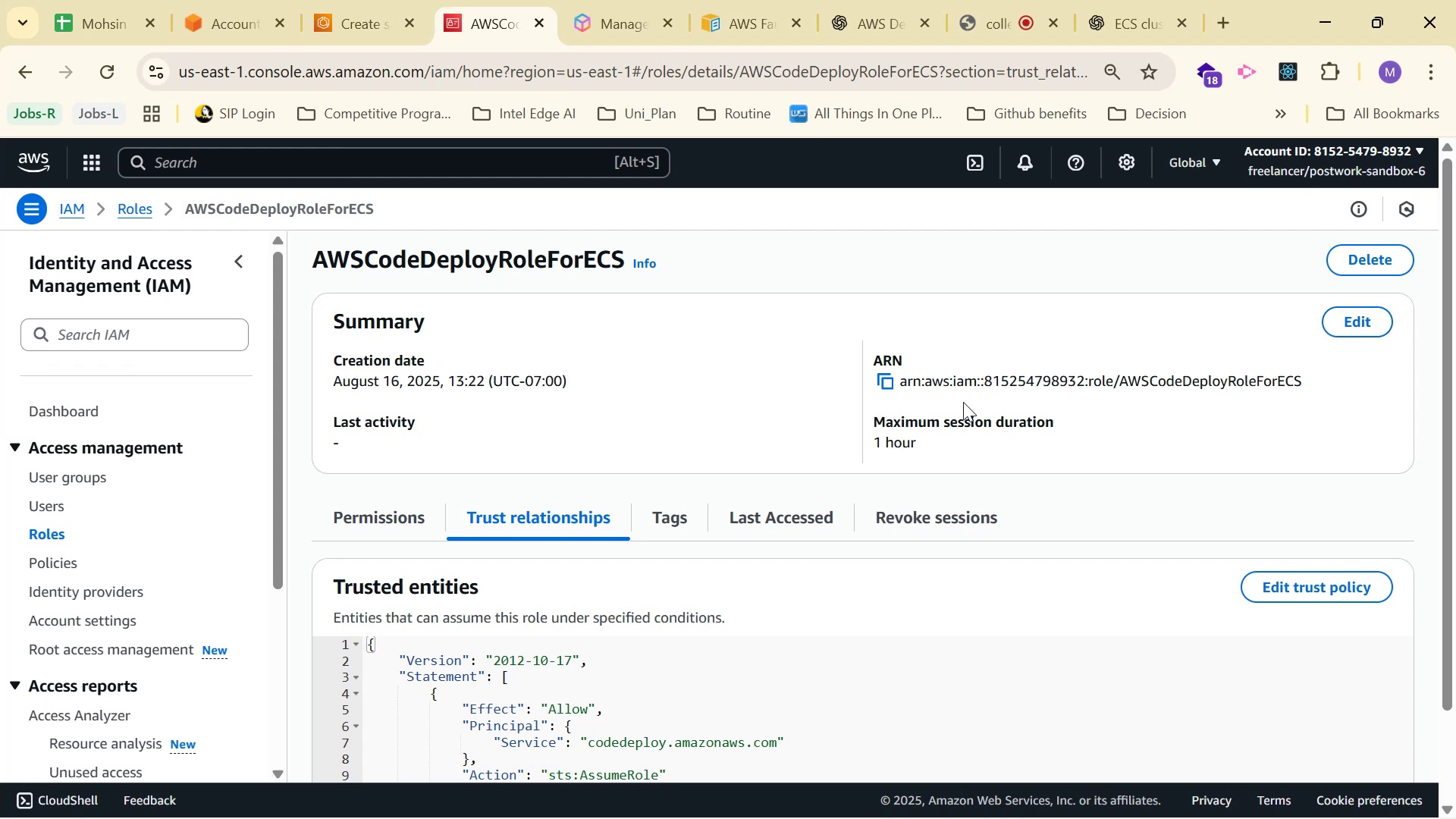 
left_click([890, 389])
 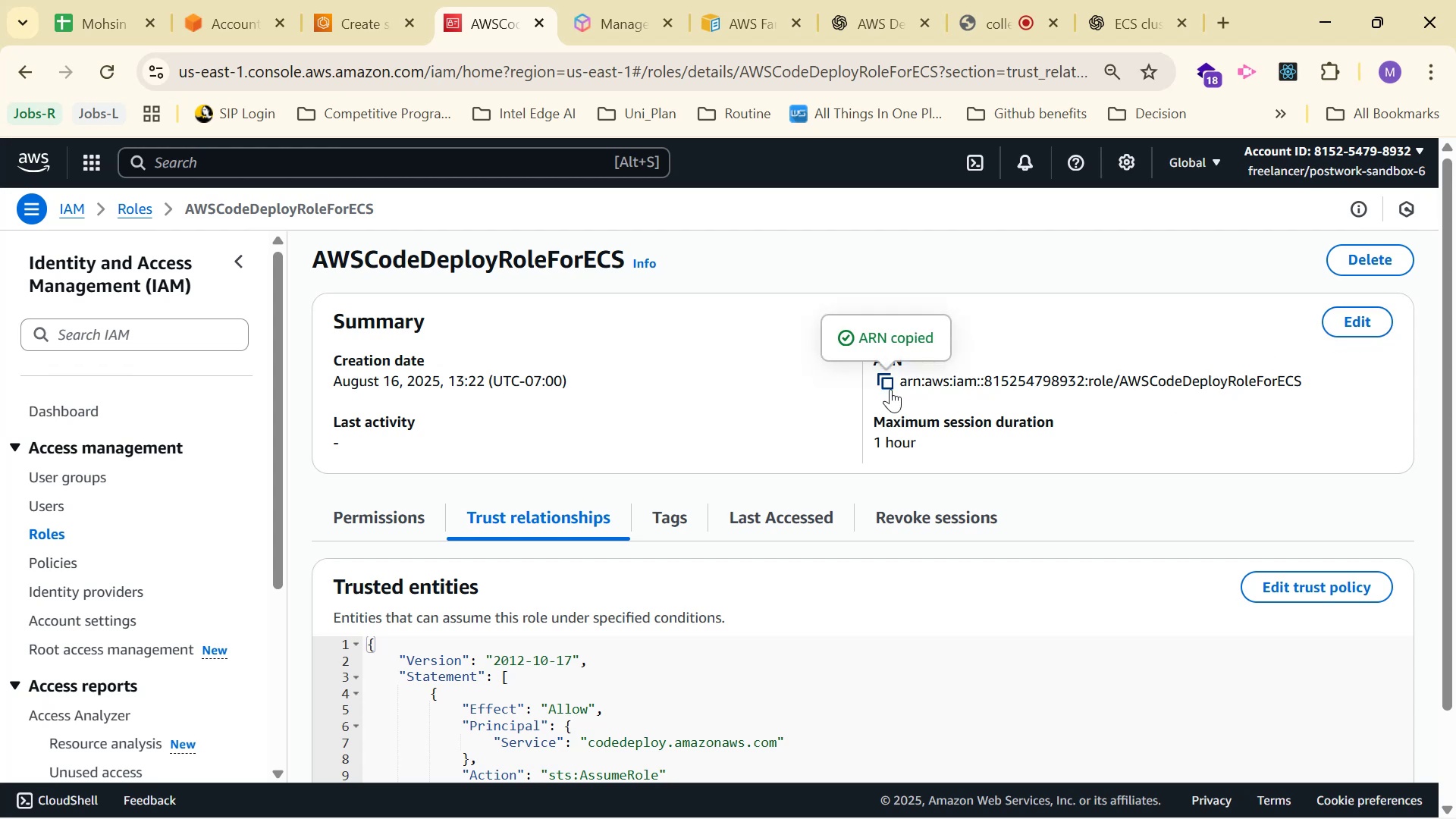 
left_click([890, 386])
 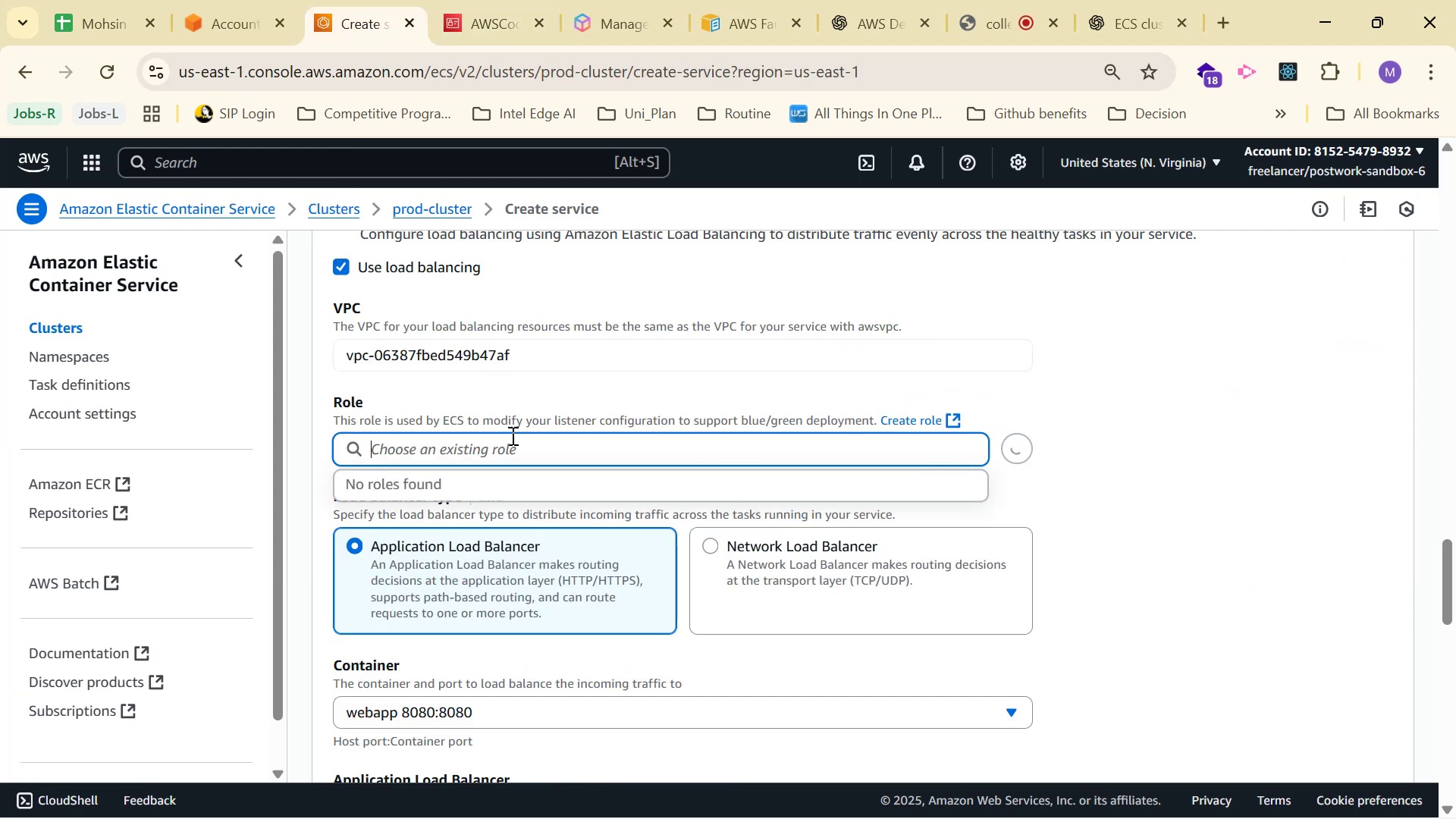 
key(Control+V)
 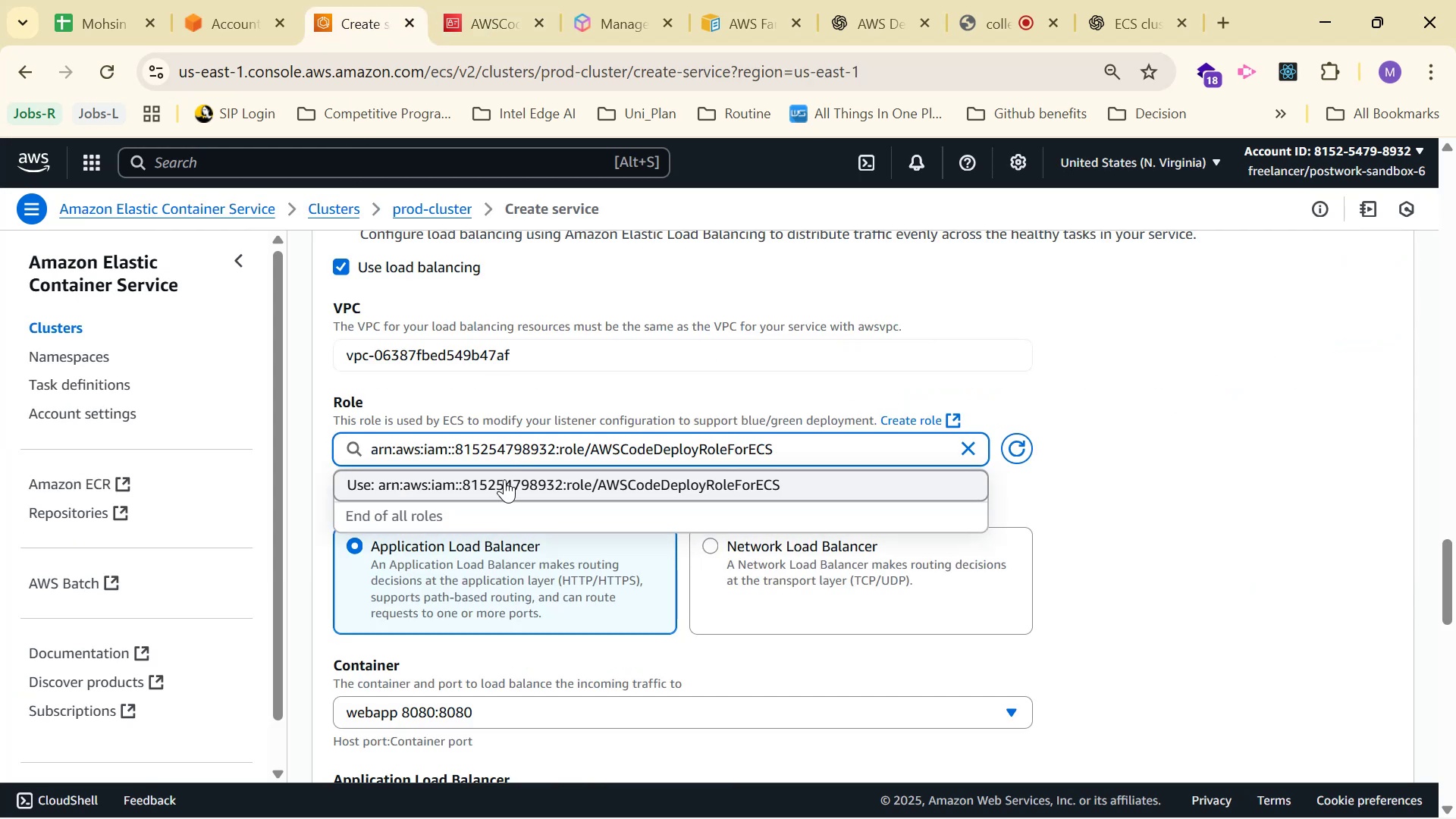 
left_click([504, 479])
 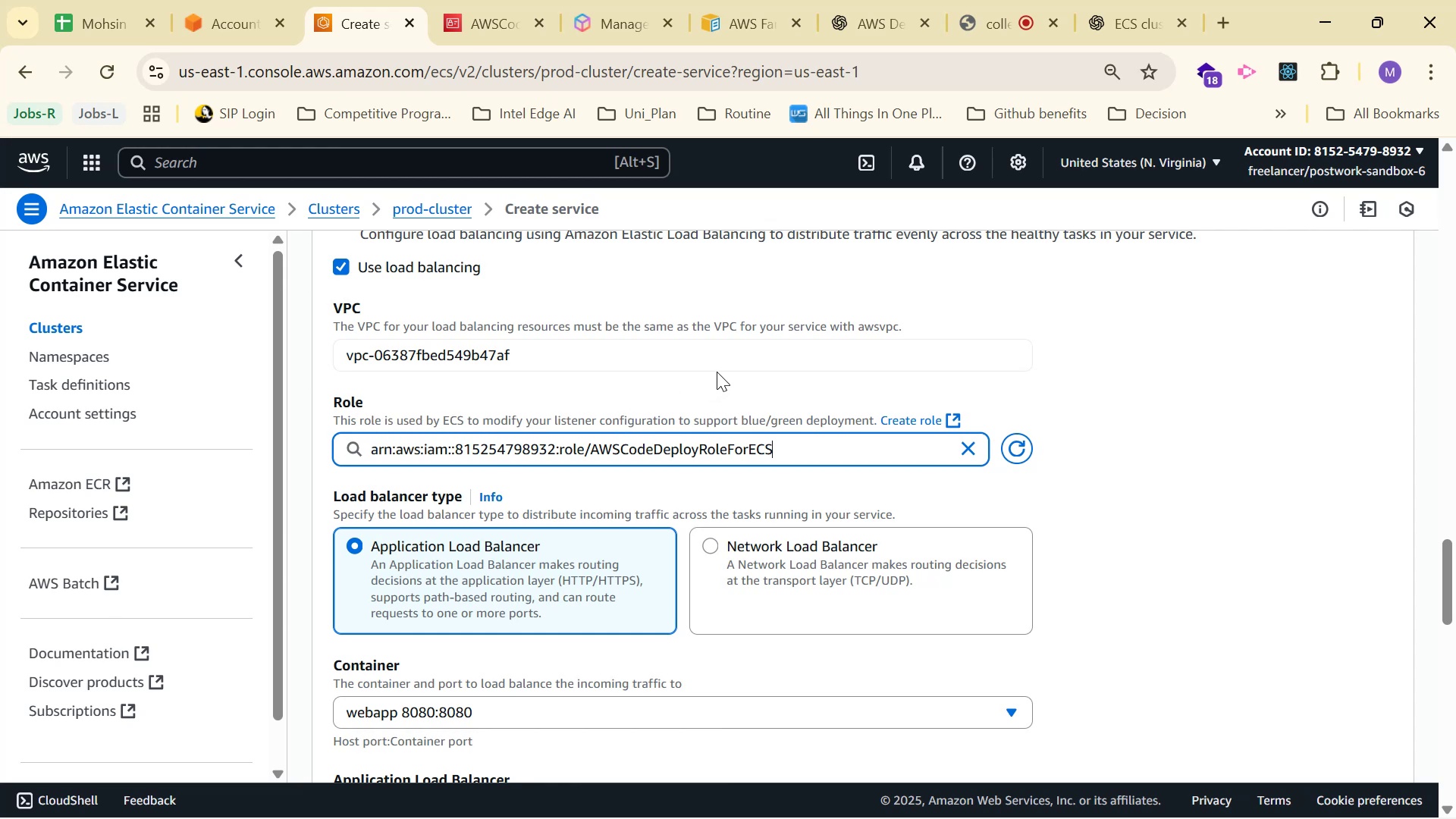 
wait(17.44)
 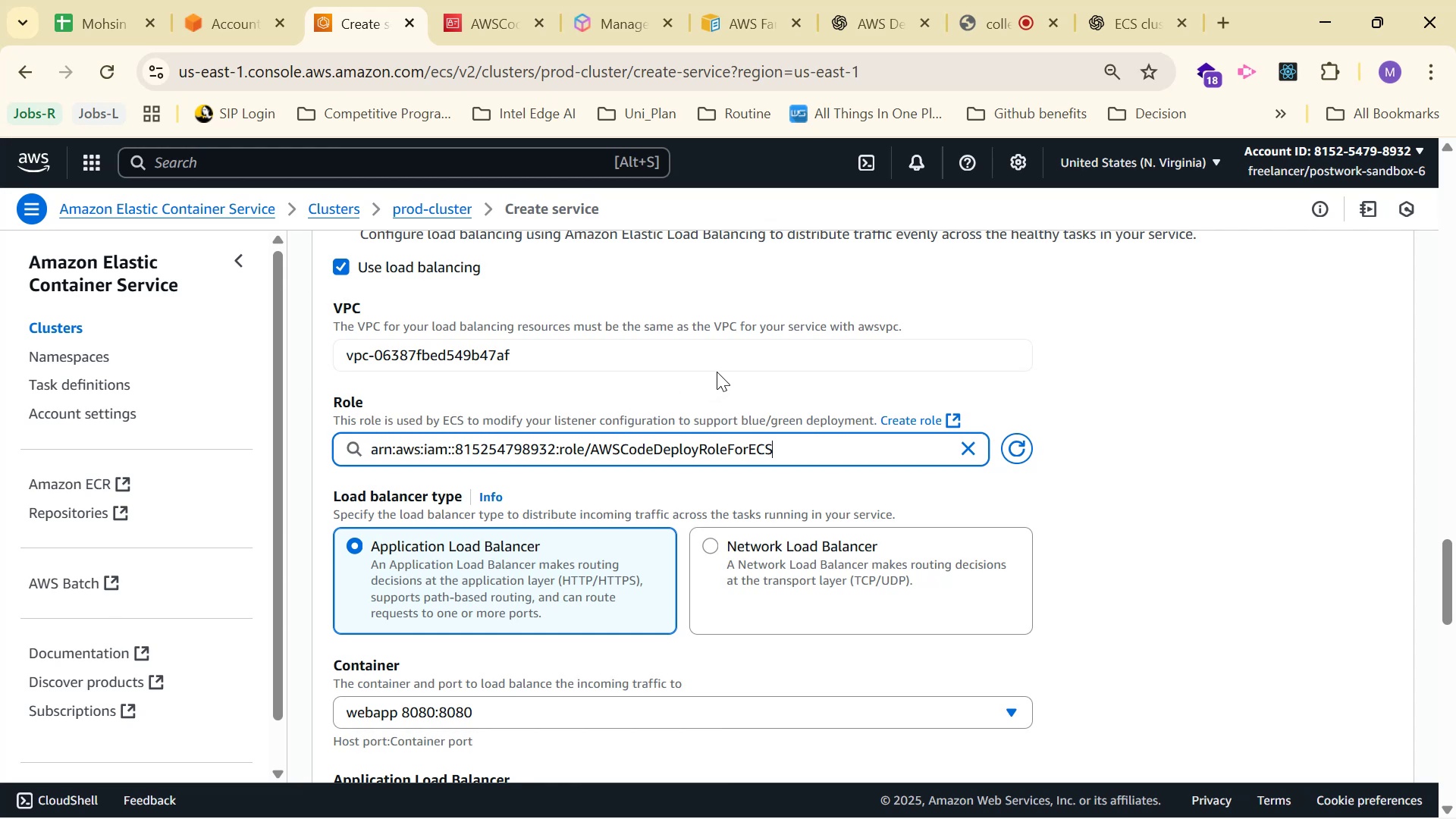 
left_click_drag(start_coordinate=[915, 493], to_coordinate=[735, 422])
 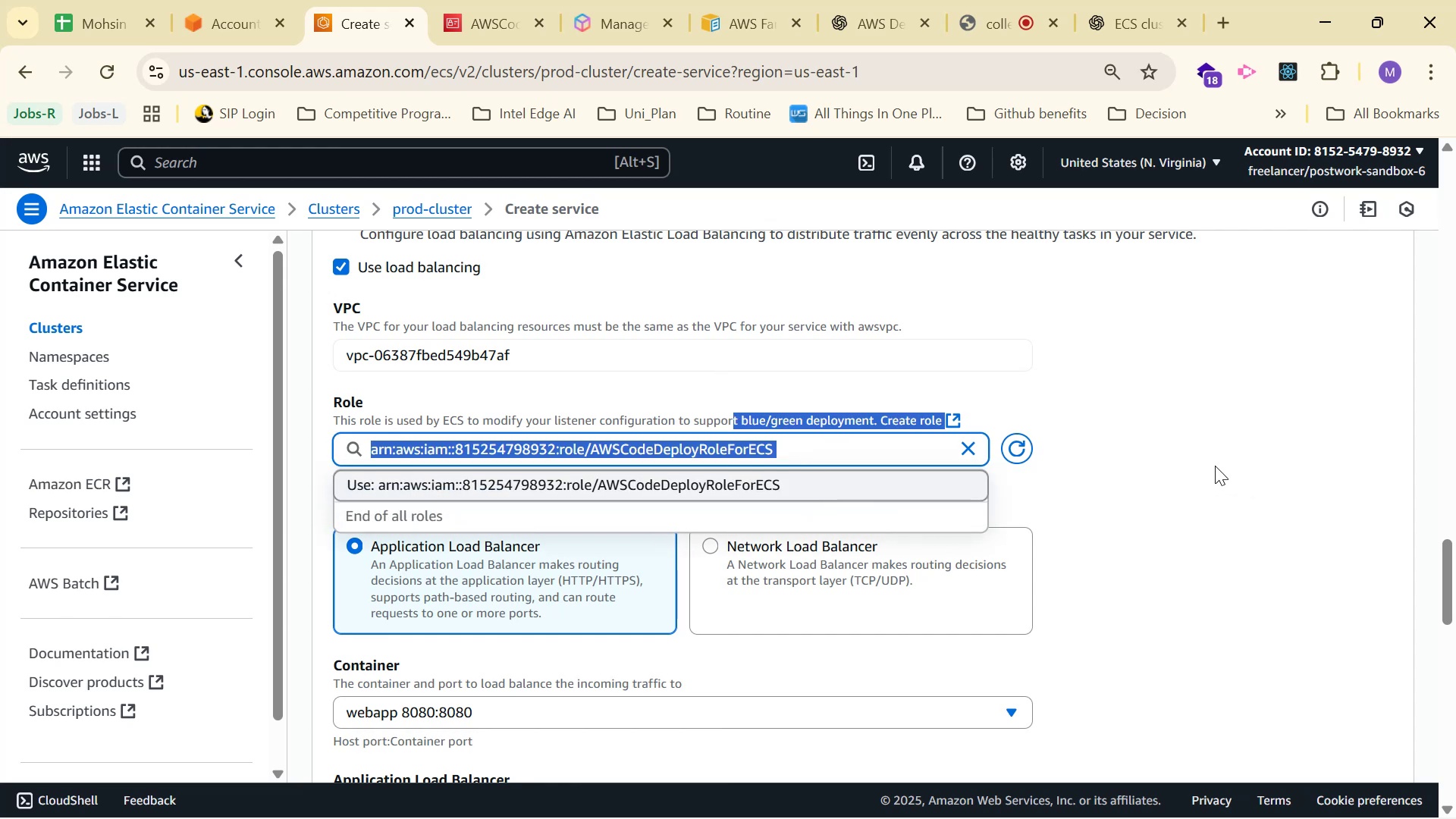 
left_click([933, 511])
 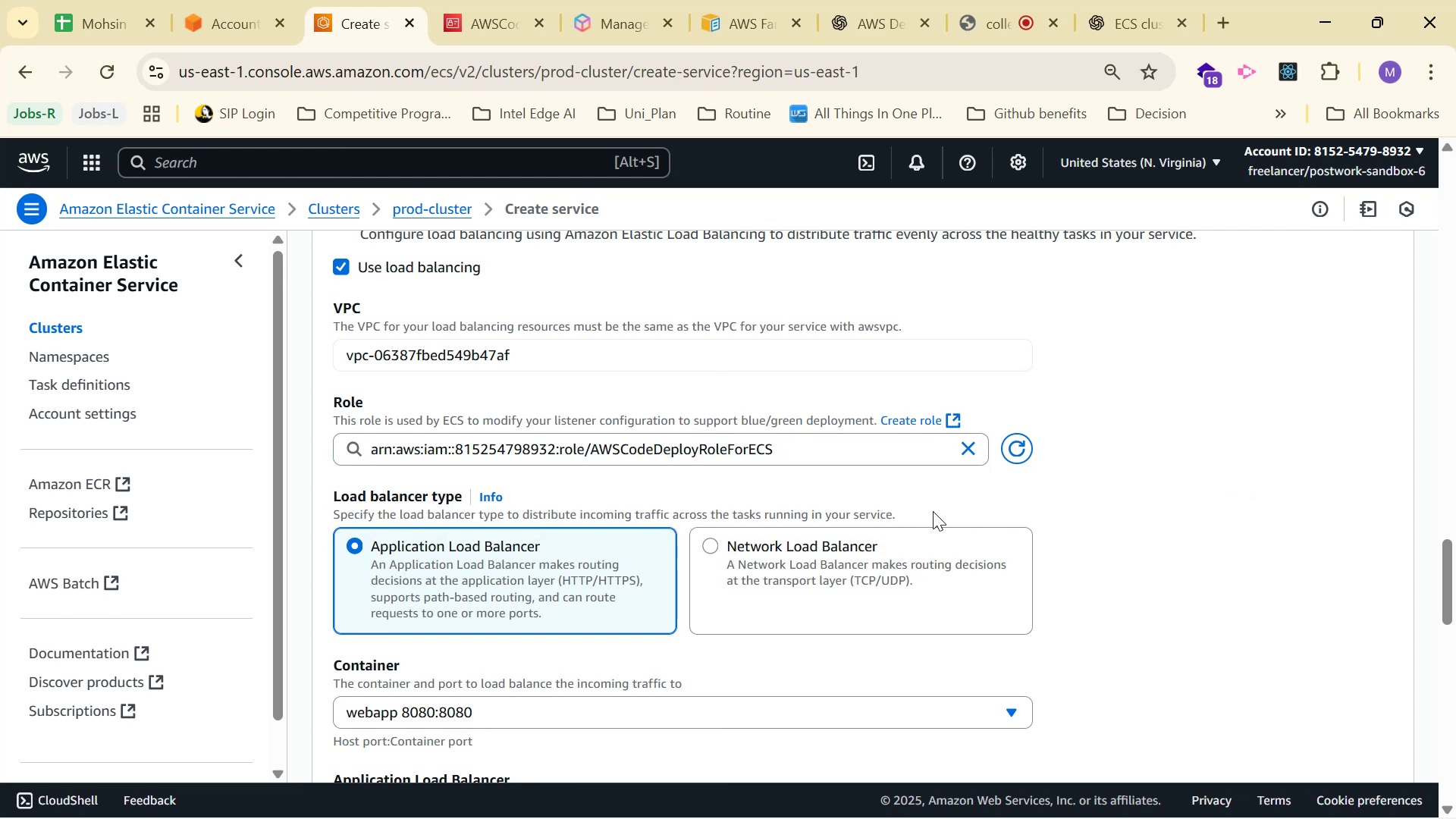 
left_click_drag(start_coordinate=[933, 511], to_coordinate=[370, 376])
 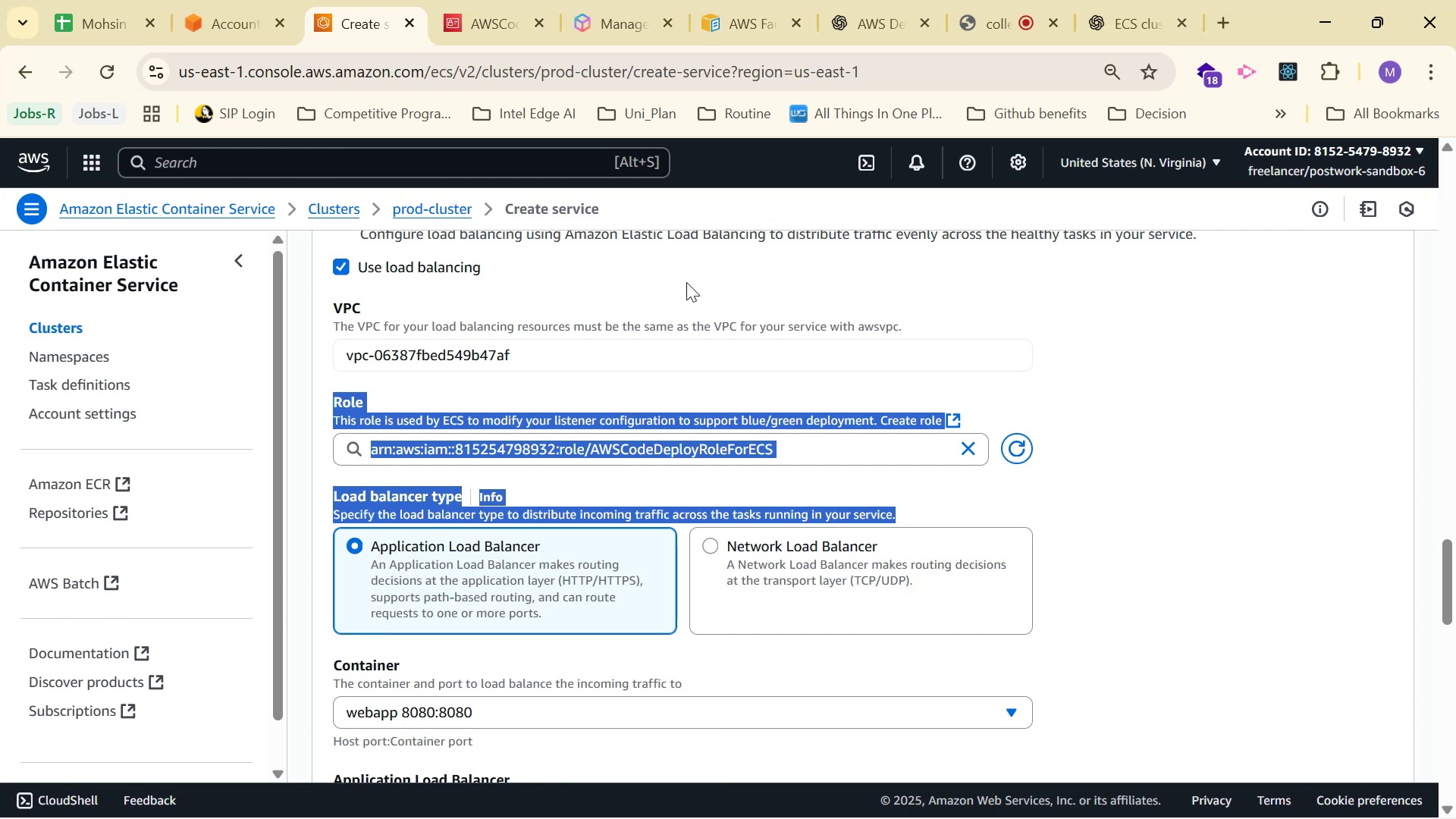 
key(Control+C)
 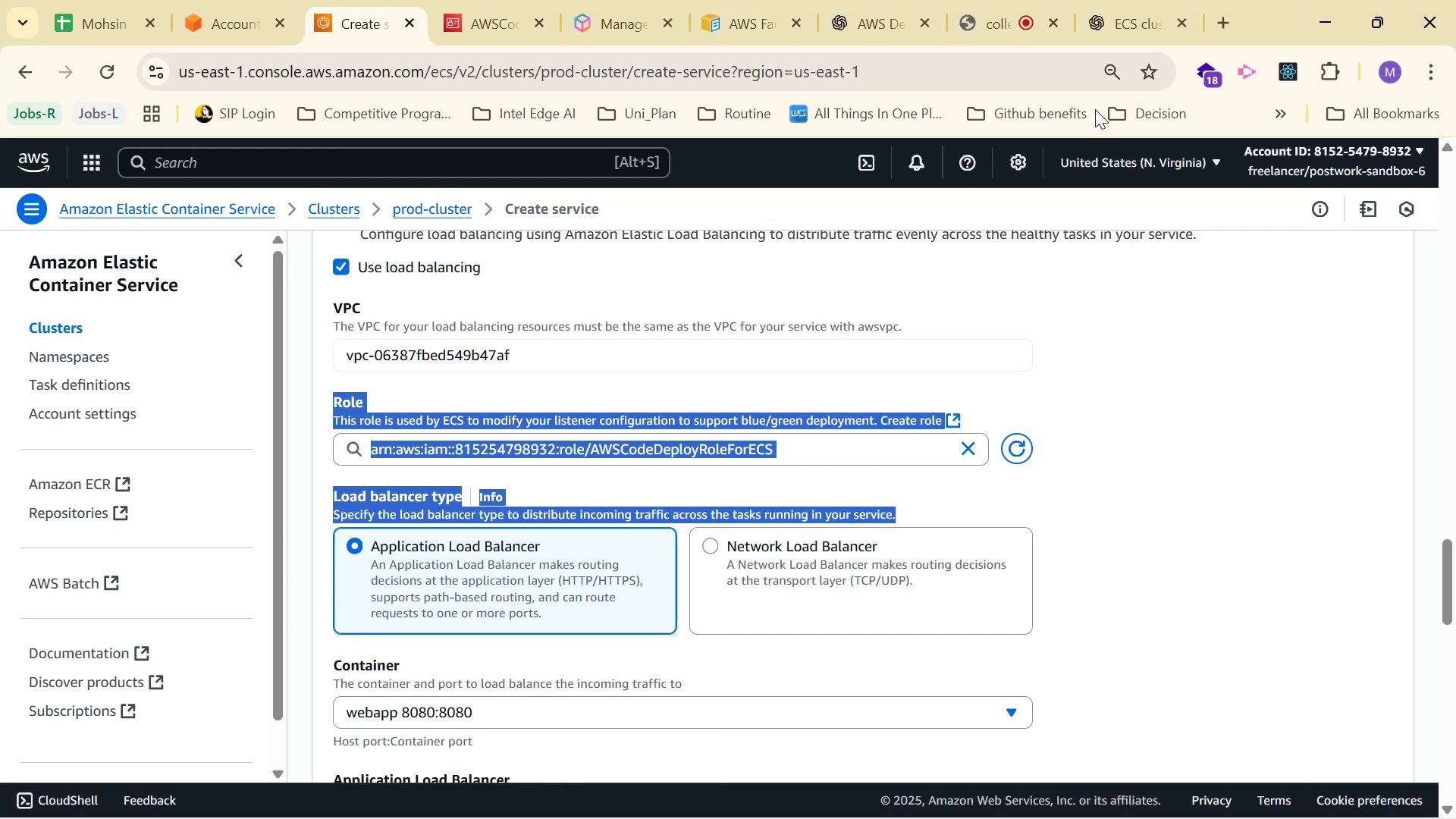 
key(Control+C)
 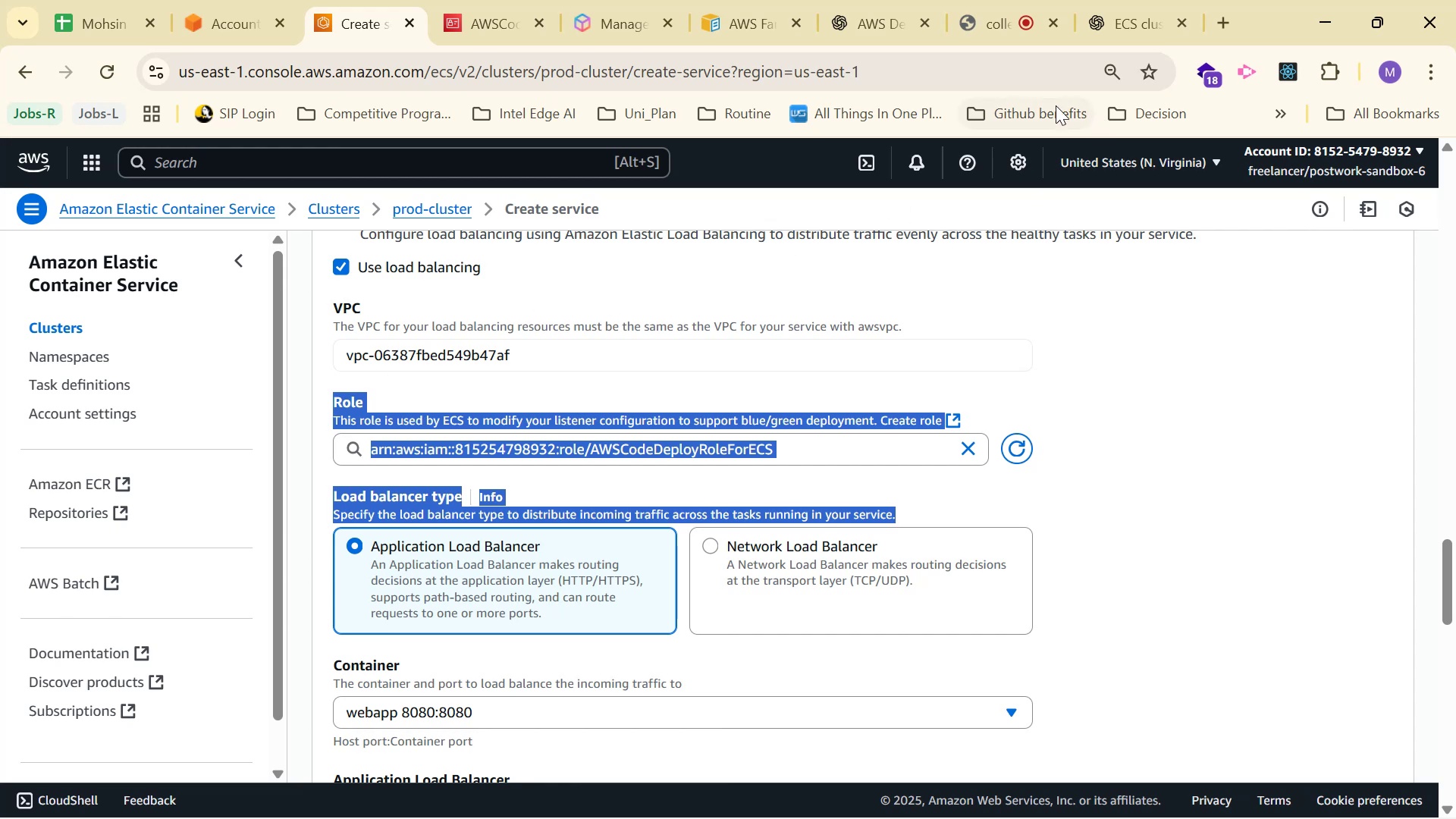 
key(Control+C)
 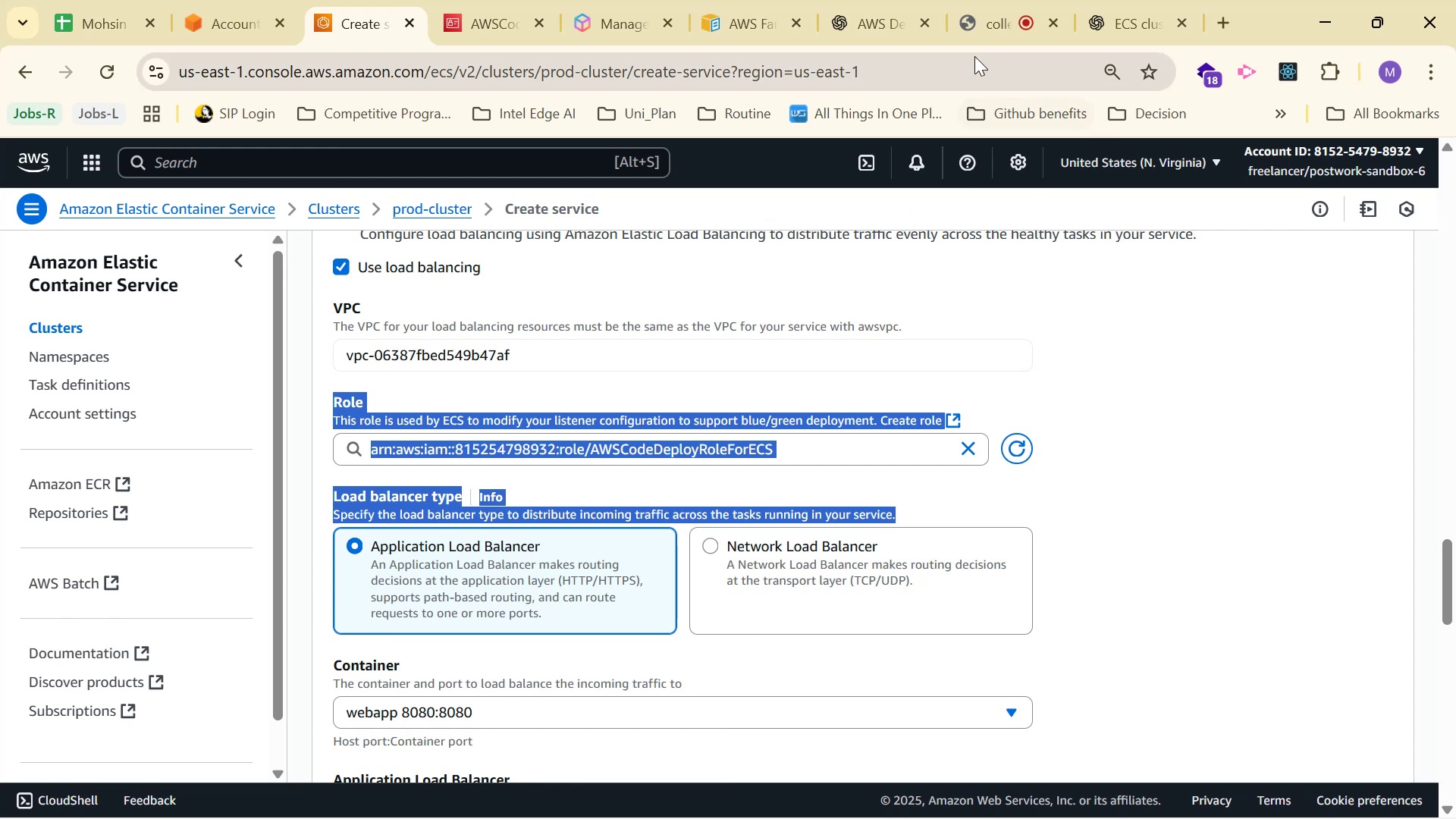 
key(Control+C)
 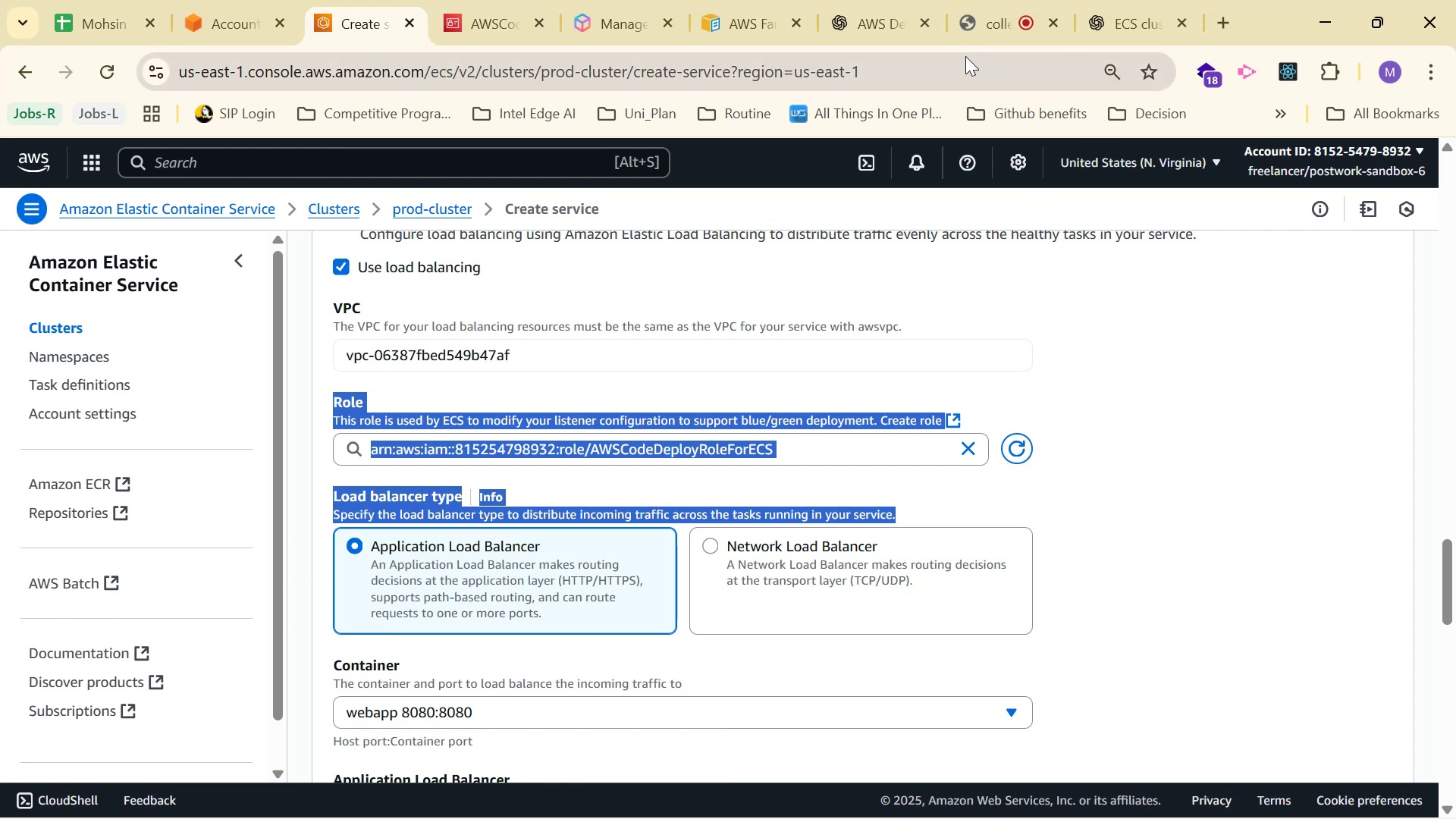 
key(Control+C)
 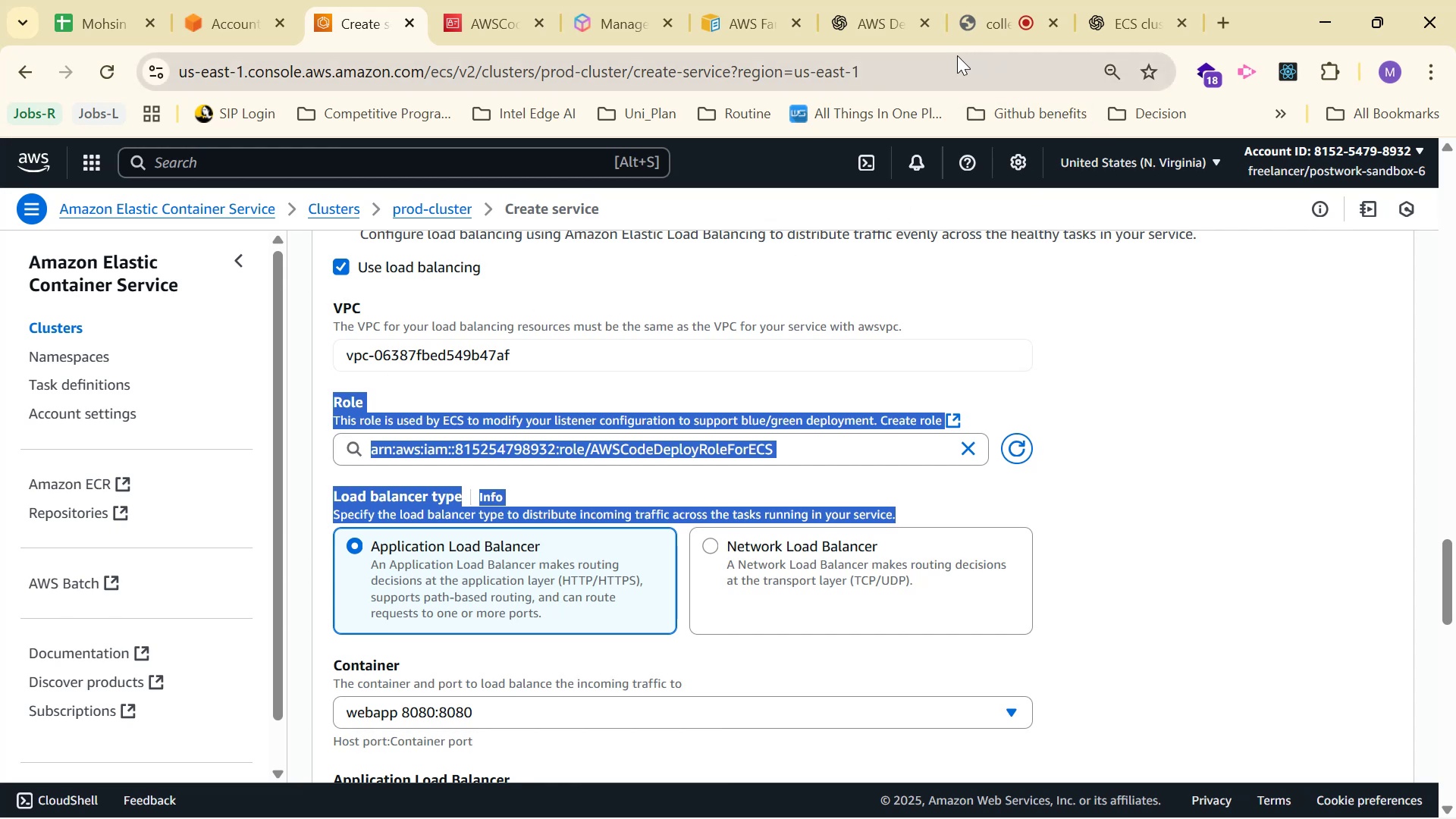 
key(Control+C)
 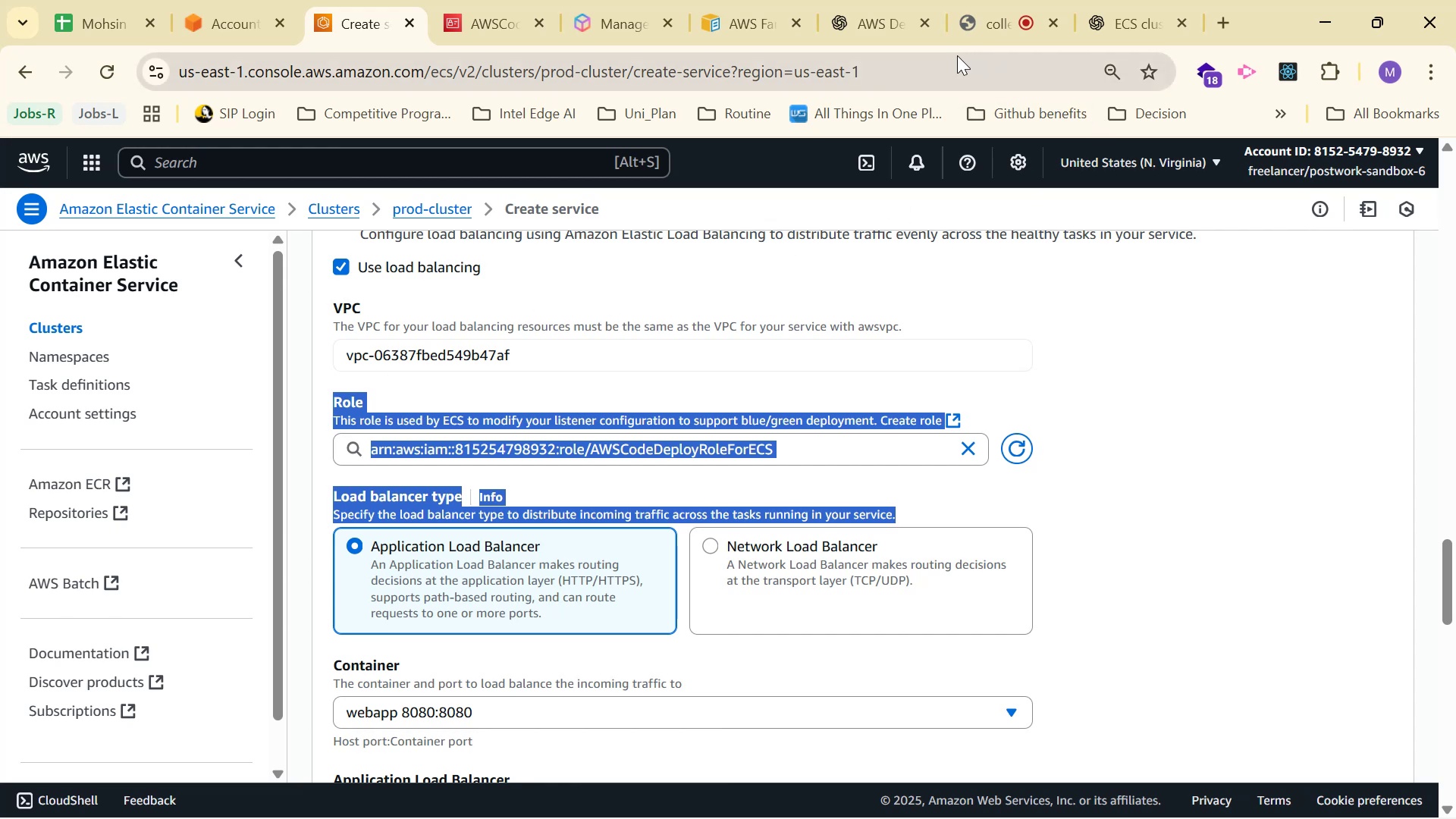 
key(Control+C)
 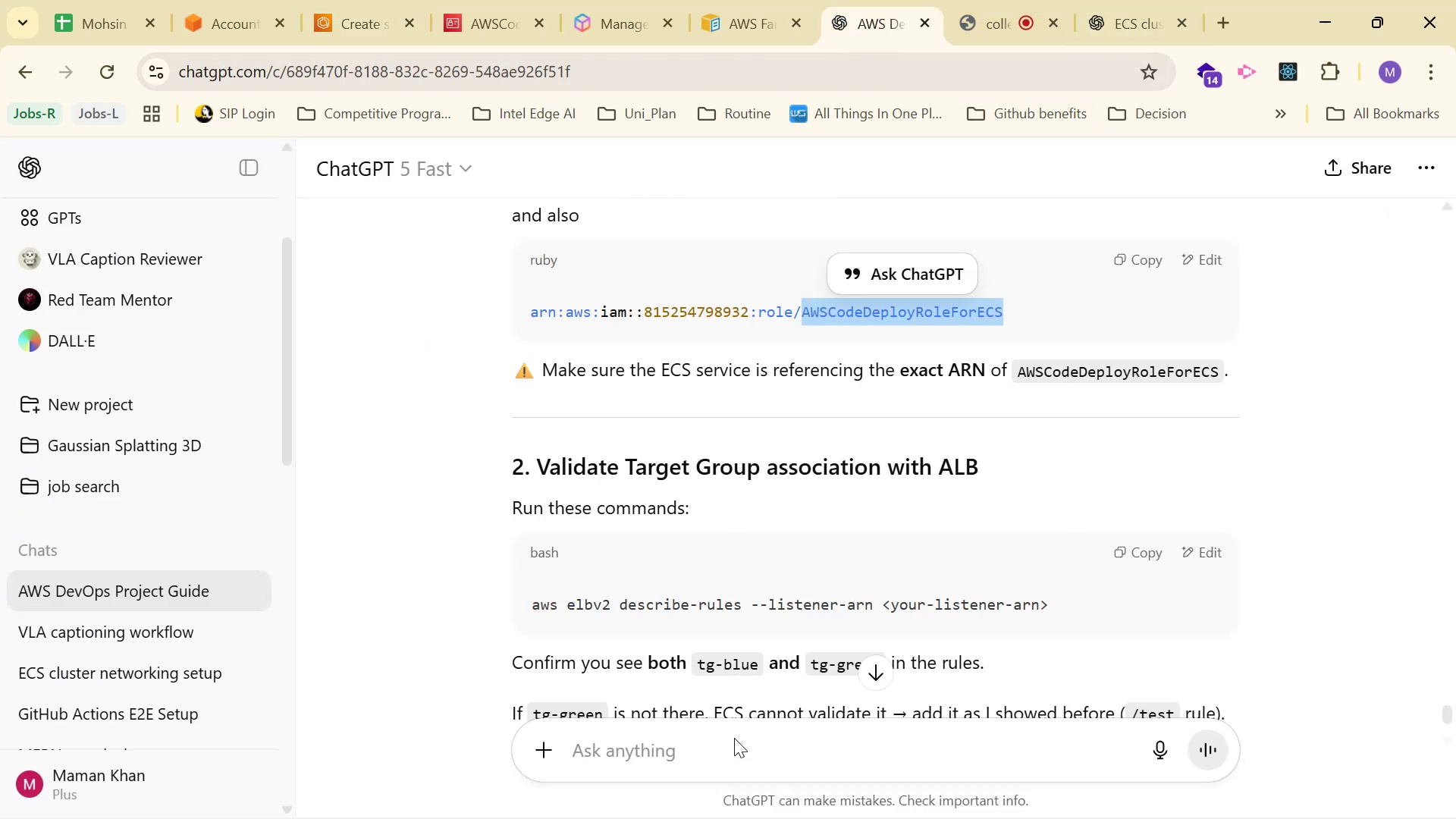 
triple_click([741, 754])
 